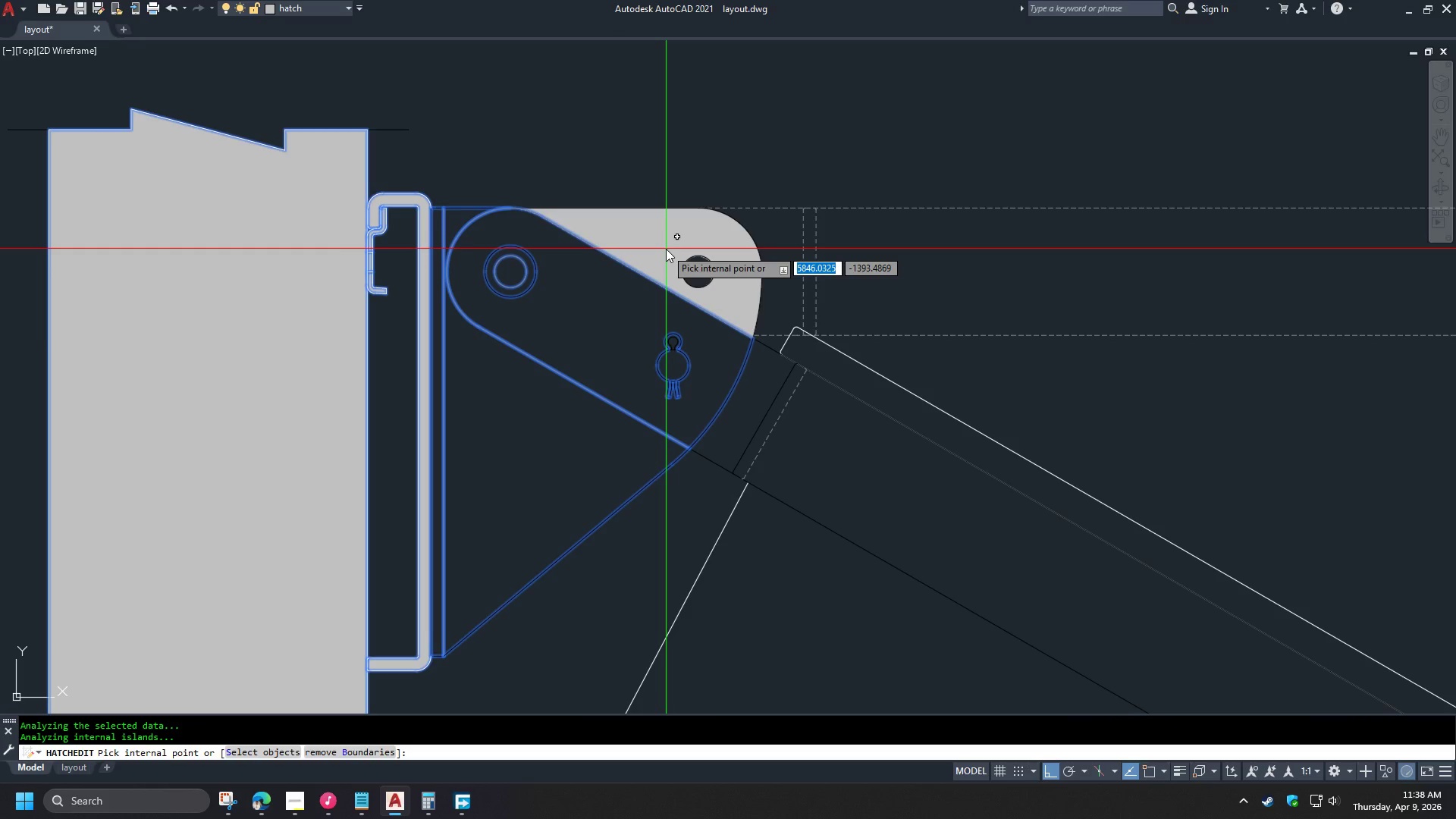 
left_click([666, 249])
 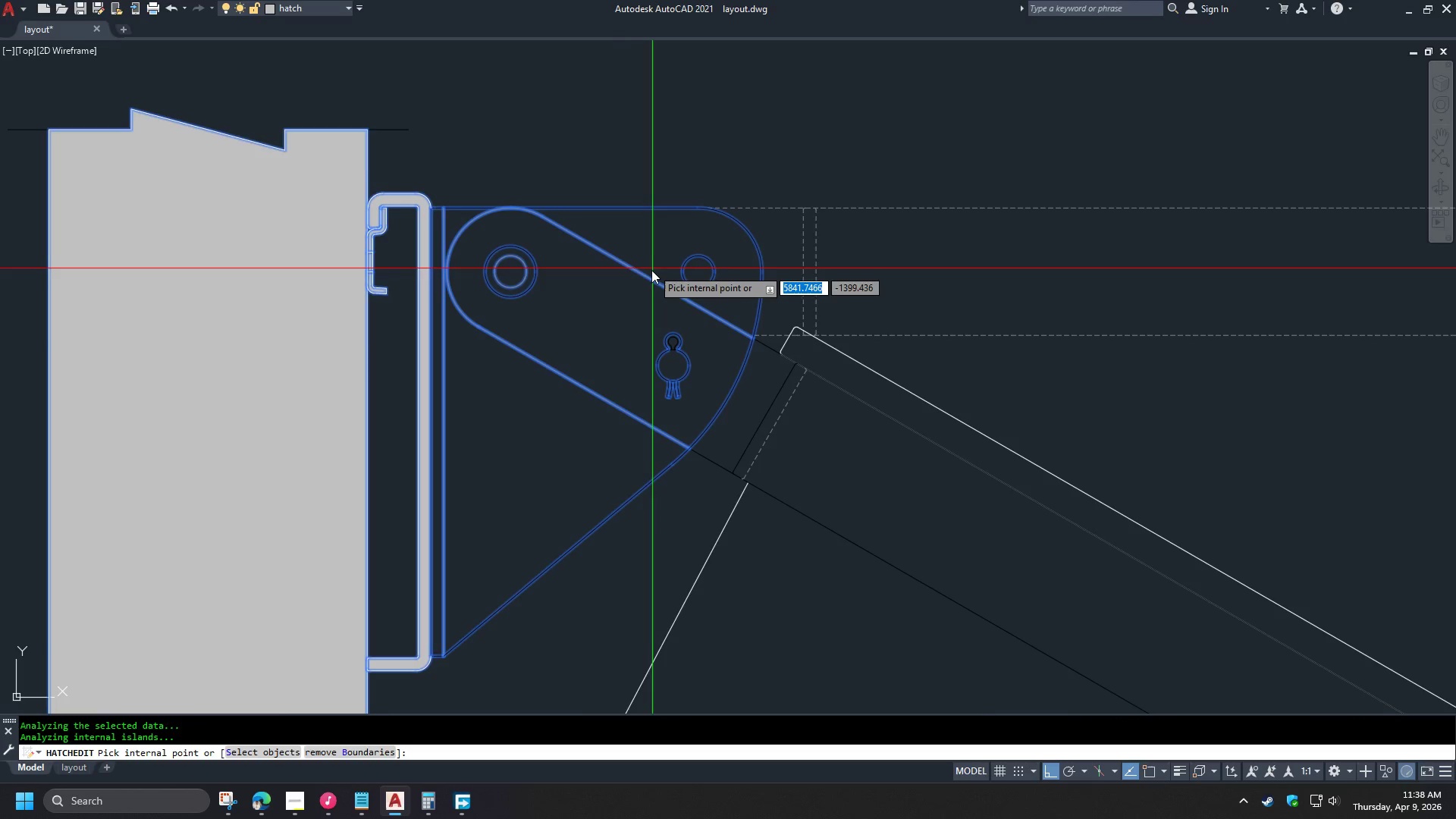 
key(Space)
 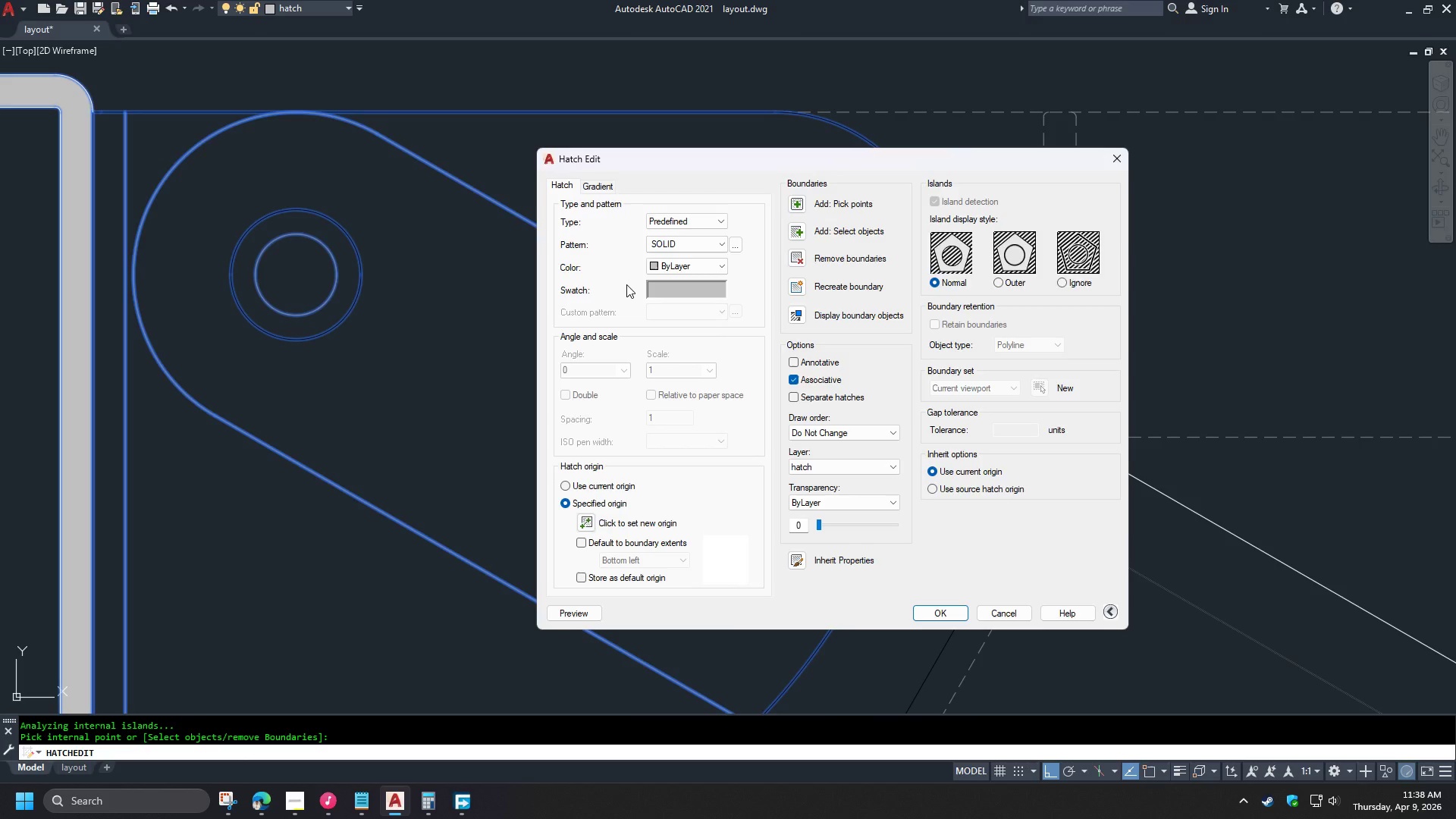 
key(Space)
 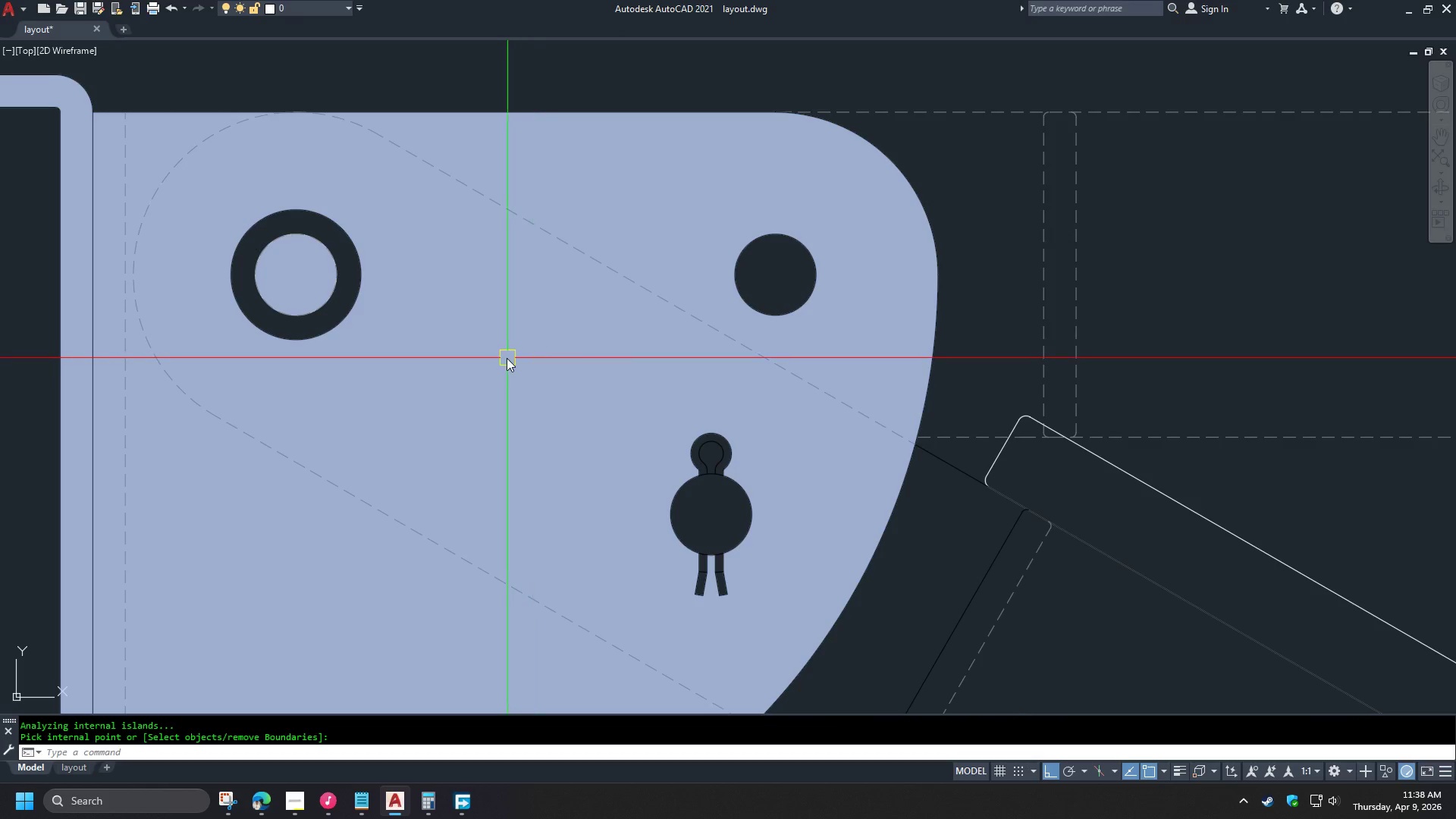 
scroll: coordinate [647, 270], scroll_direction: up, amount: 2.0
 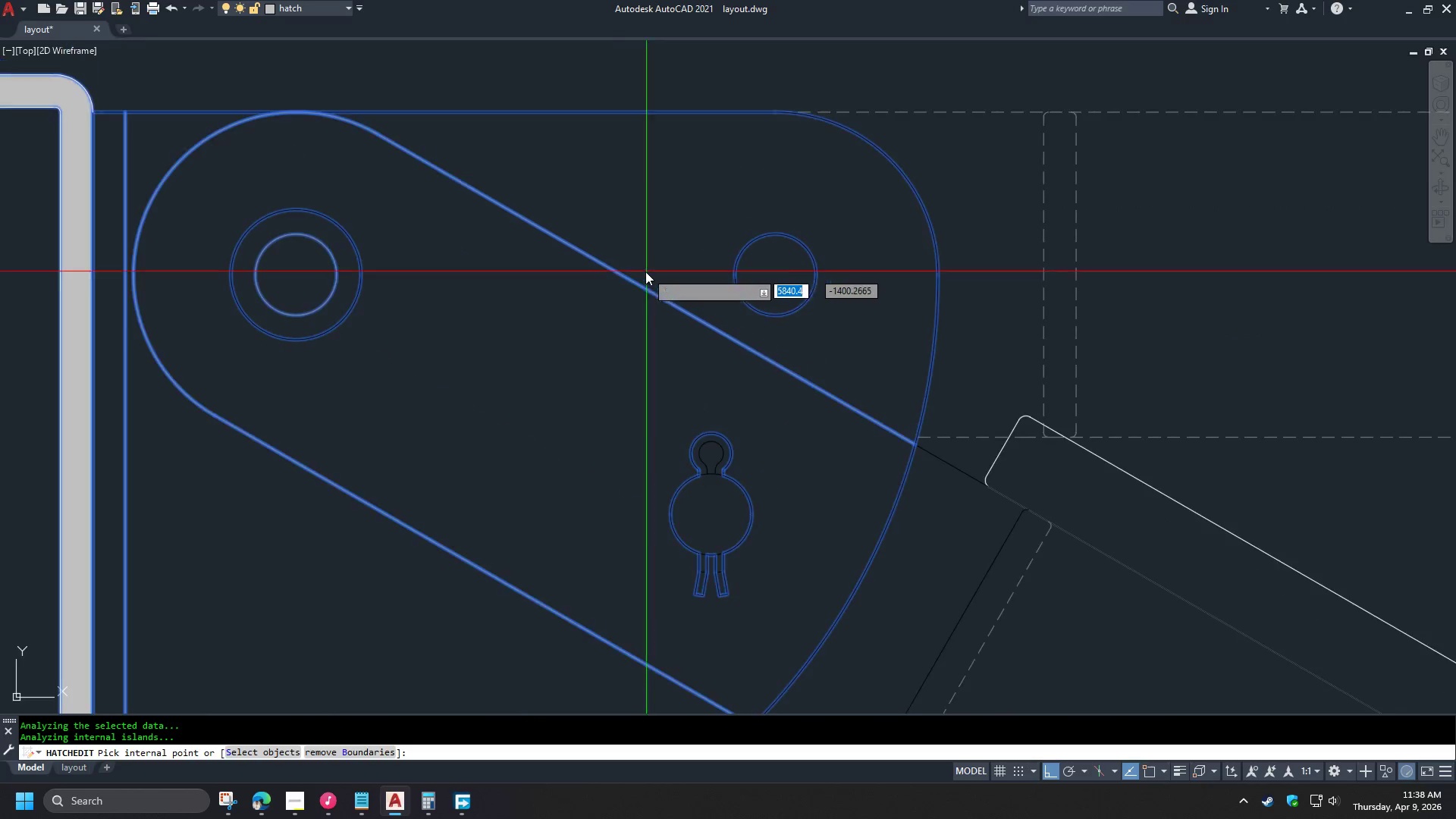 
left_click([507, 358])
 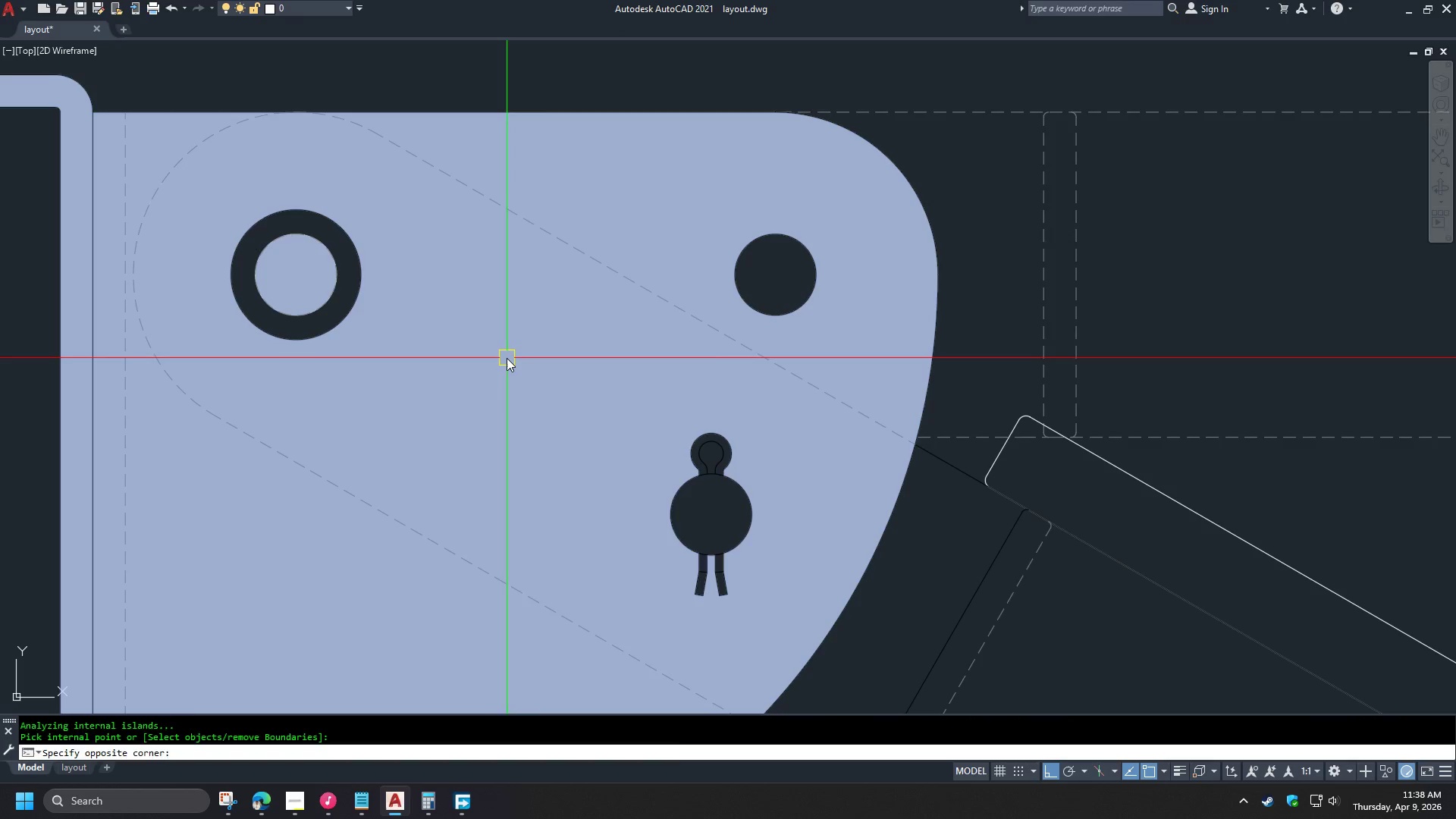 
right_click([507, 358])
 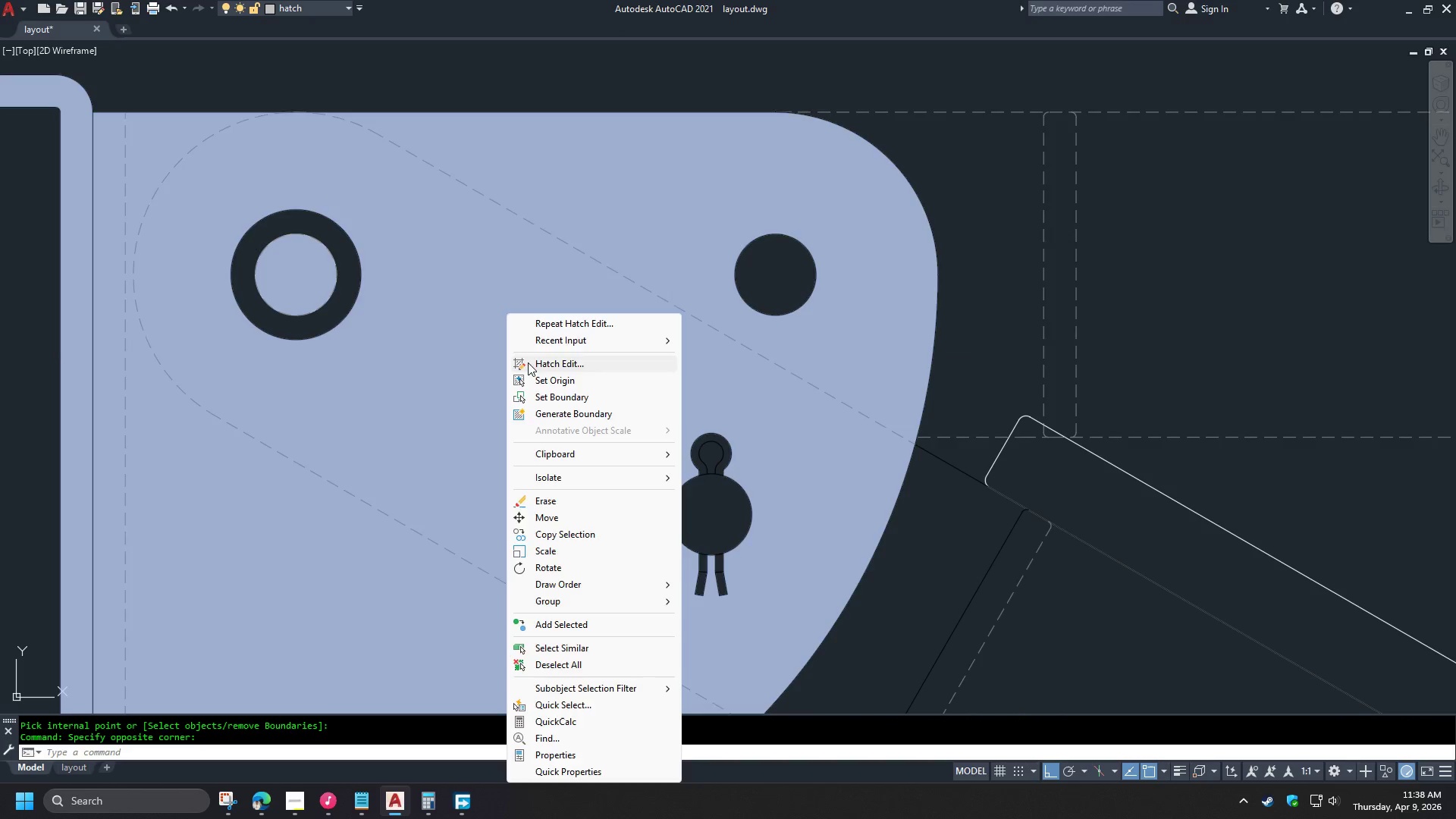 
left_click([532, 362])
 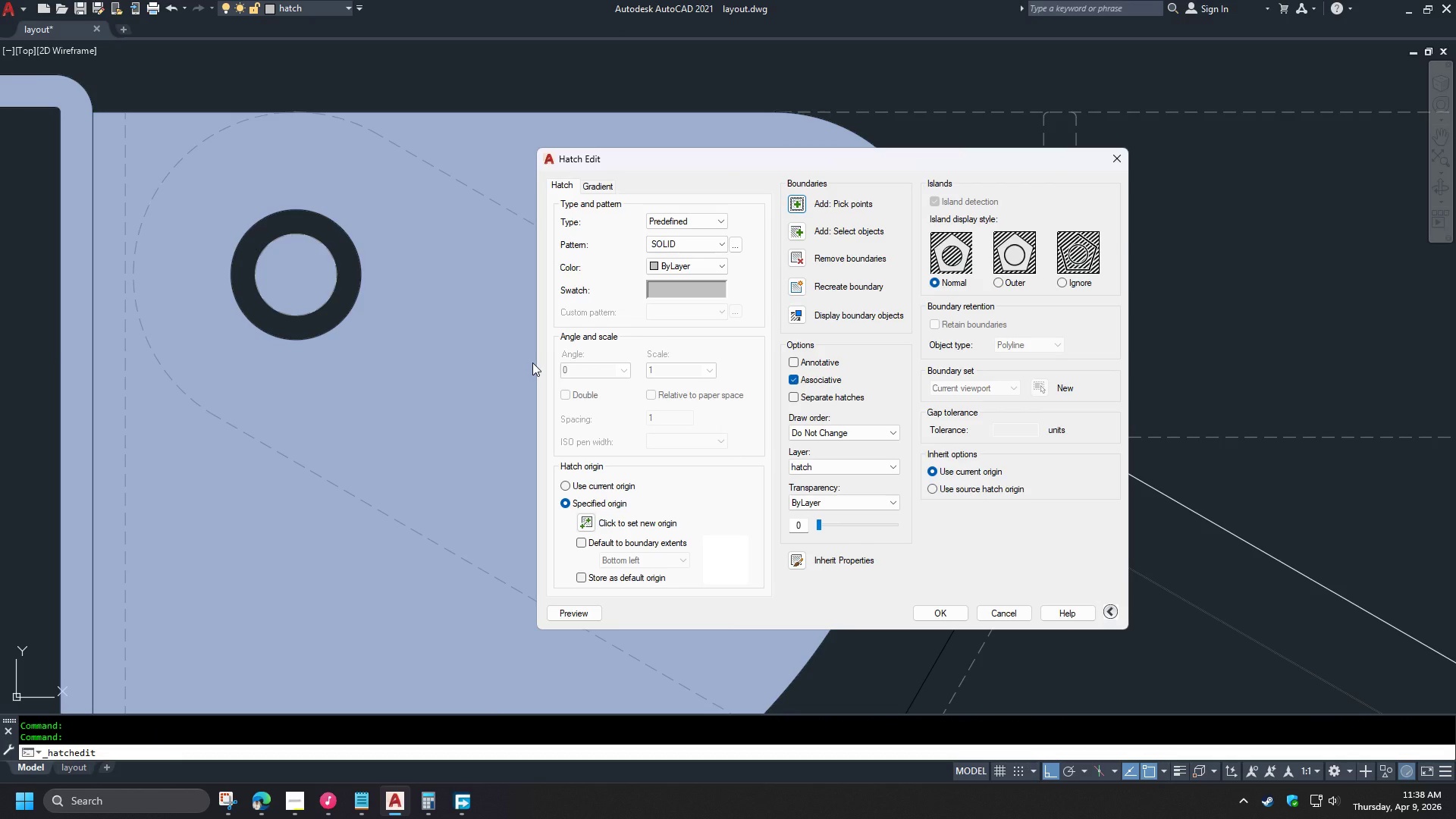 
key(Space)
 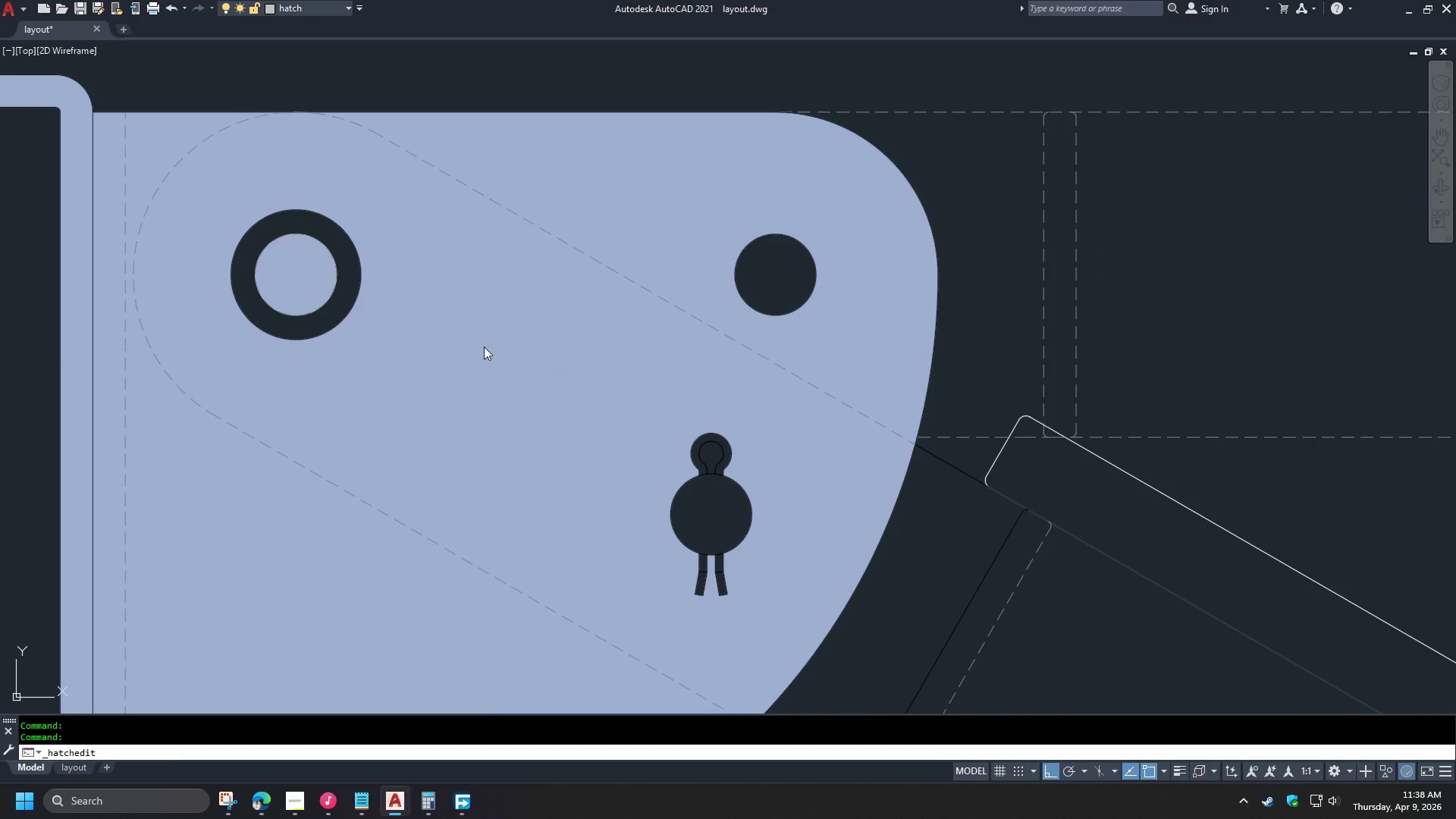 
mouse_move([384, 326])
 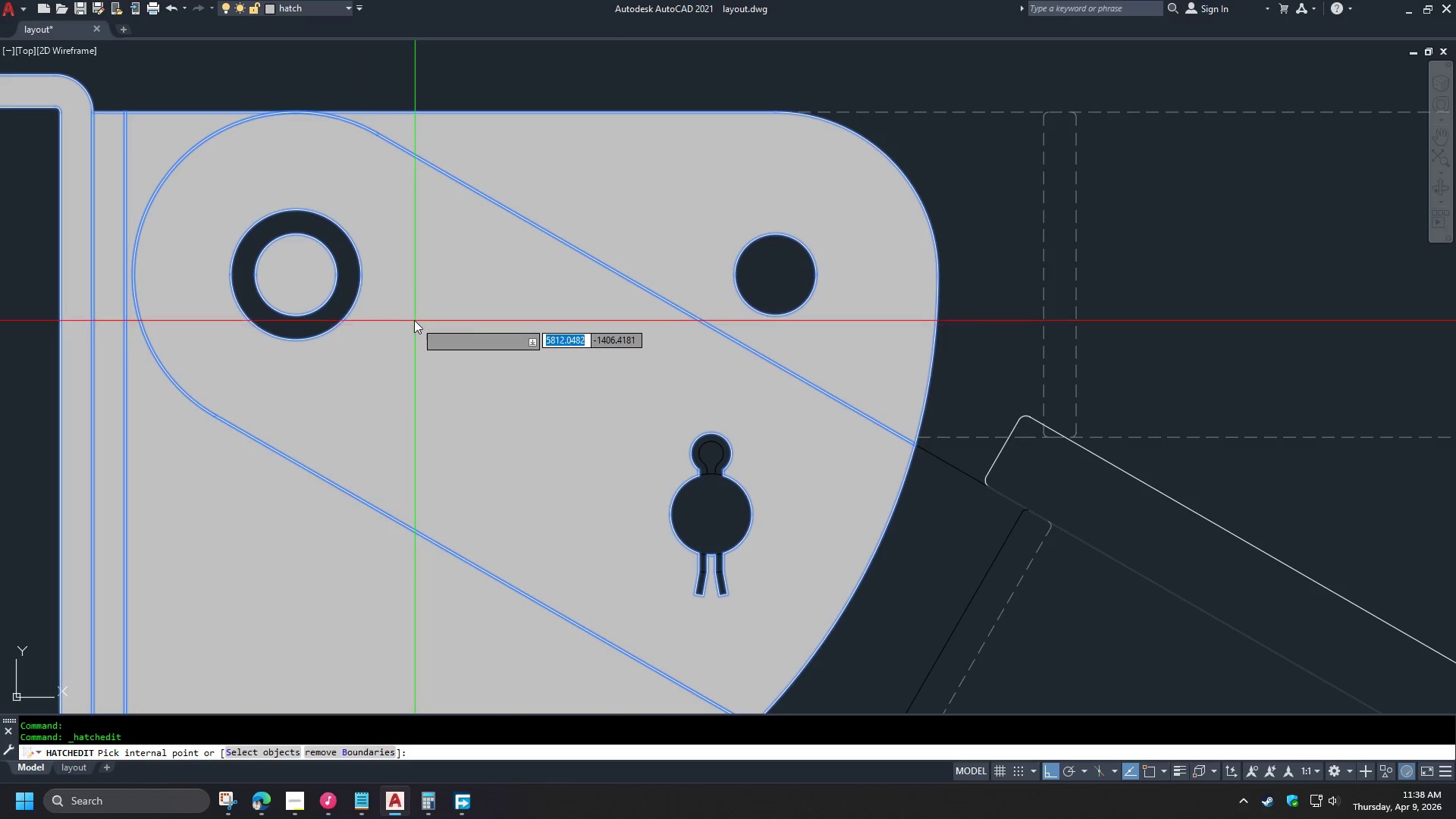 
left_click([347, 293])
 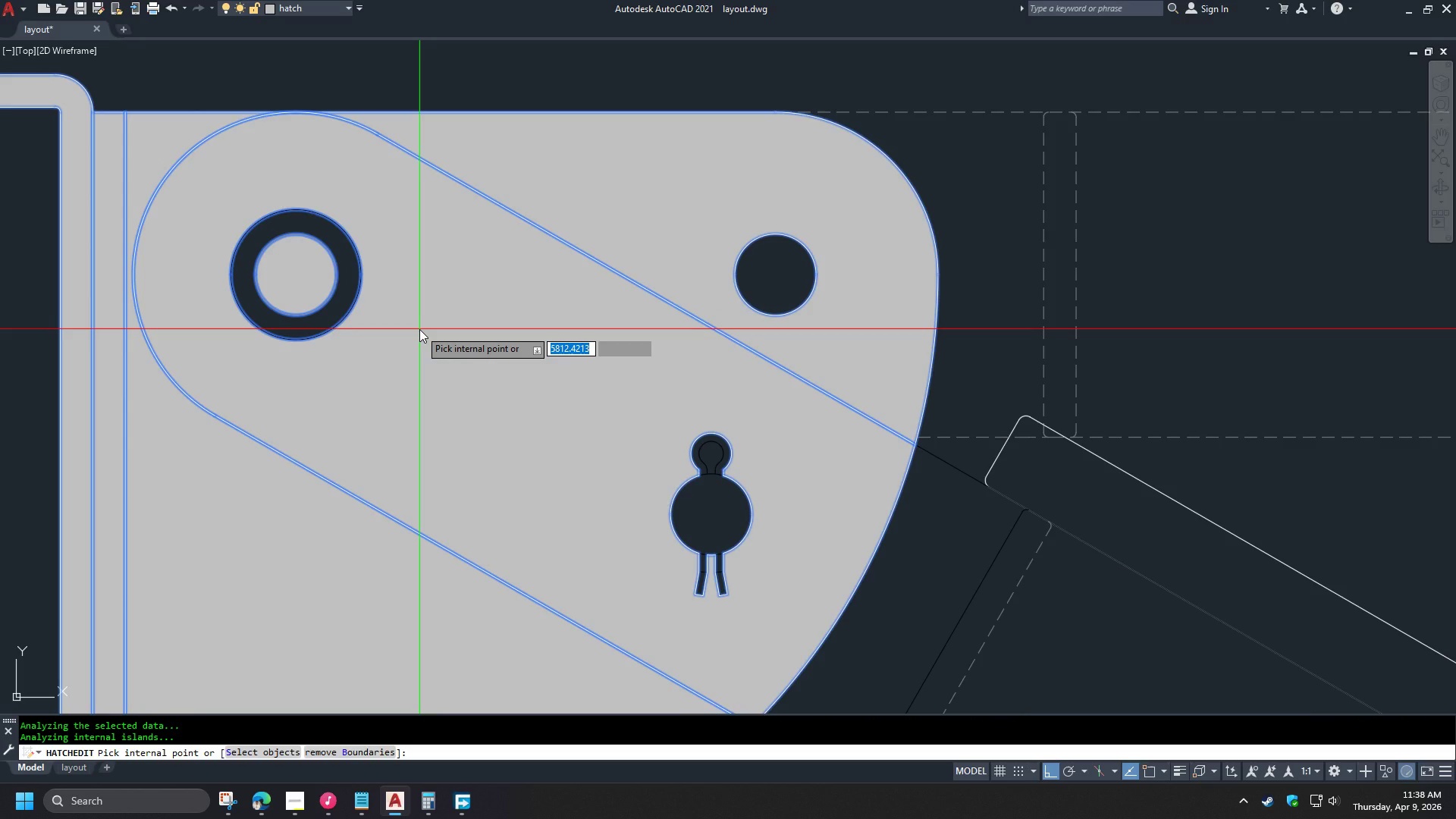 
key(Space)
 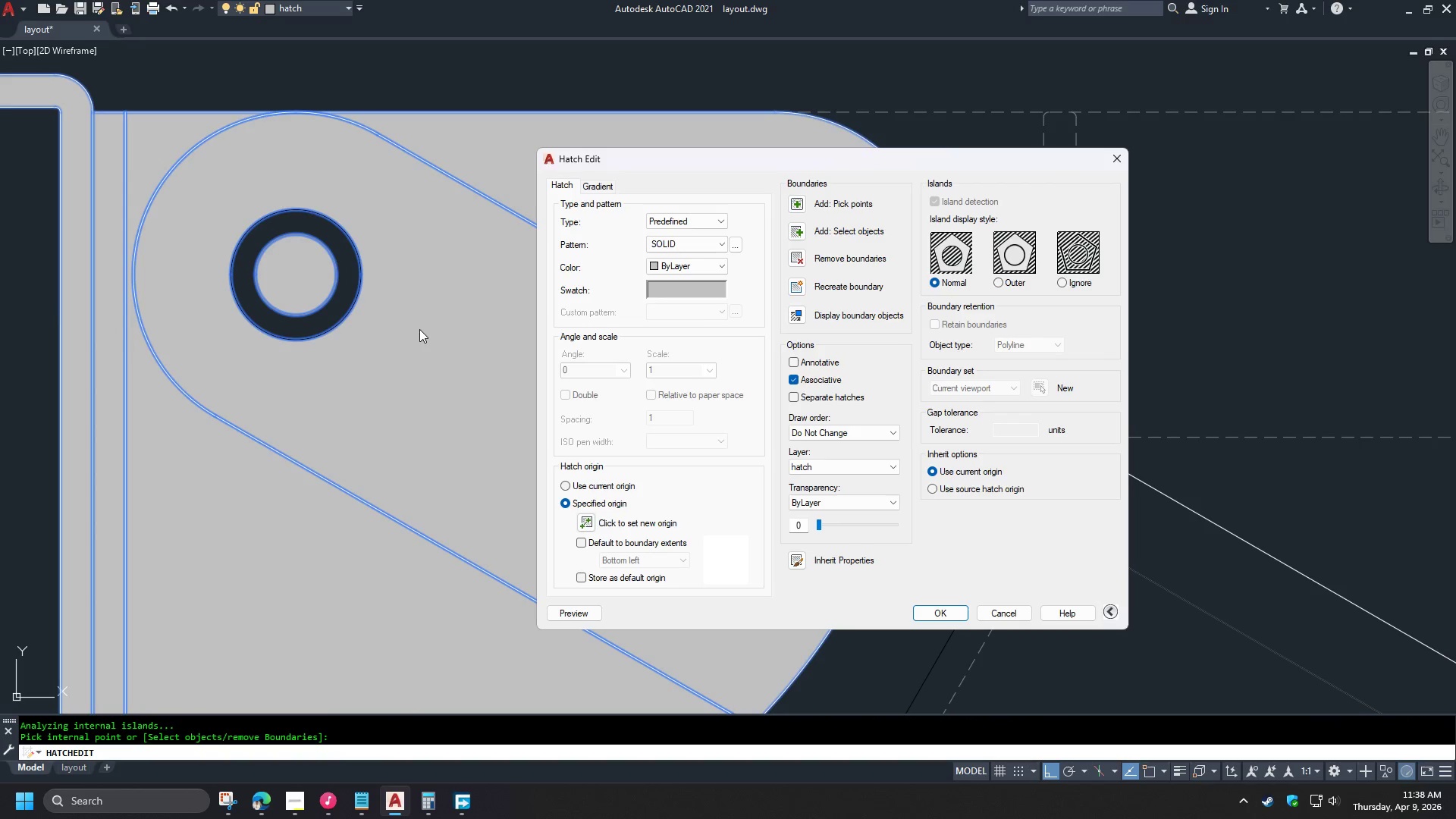 
key(Space)
 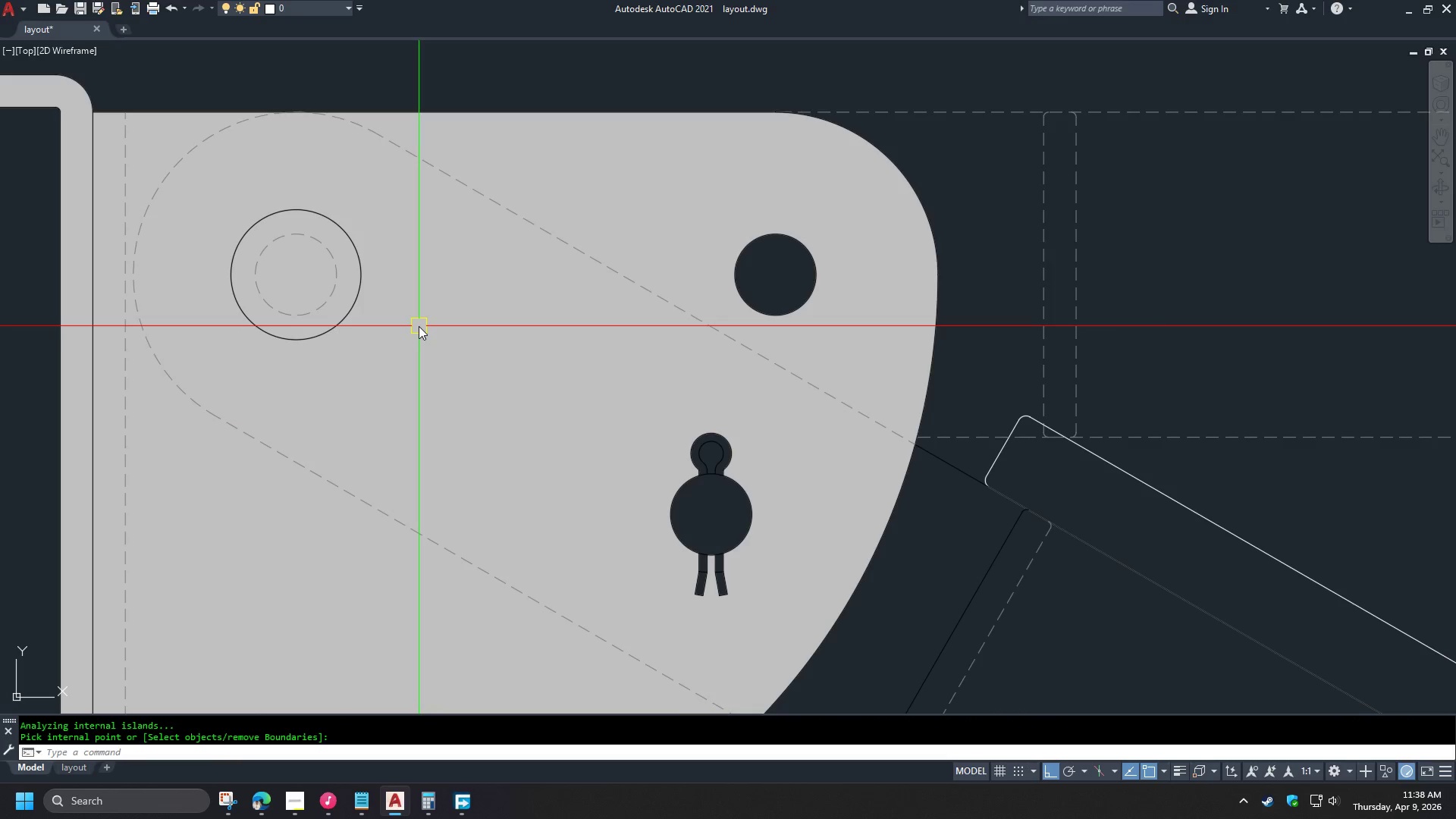 
scroll: coordinate [419, 325], scroll_direction: down, amount: 2.0
 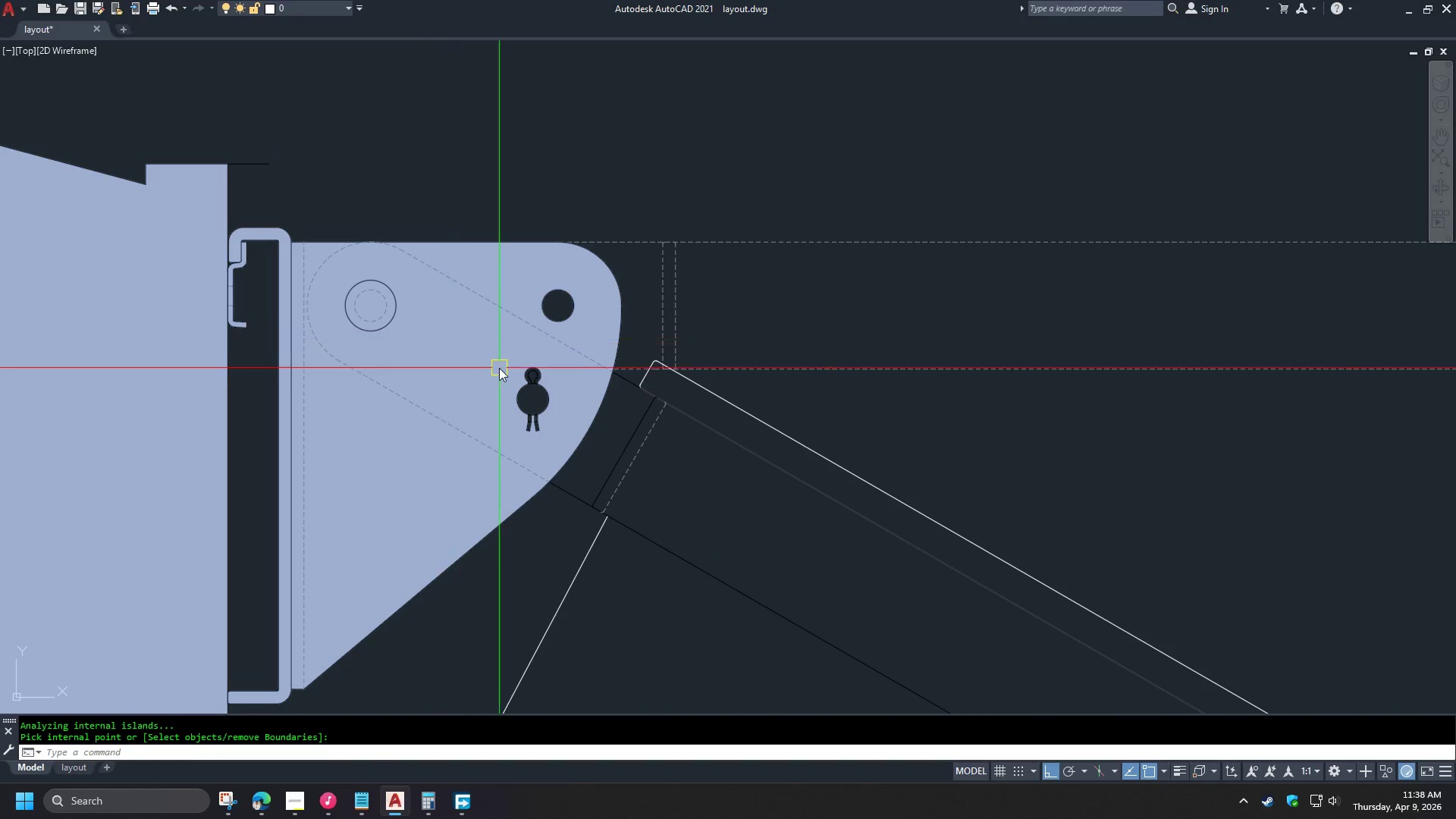 
scroll: coordinate [491, 359], scroll_direction: up, amount: 2.0
 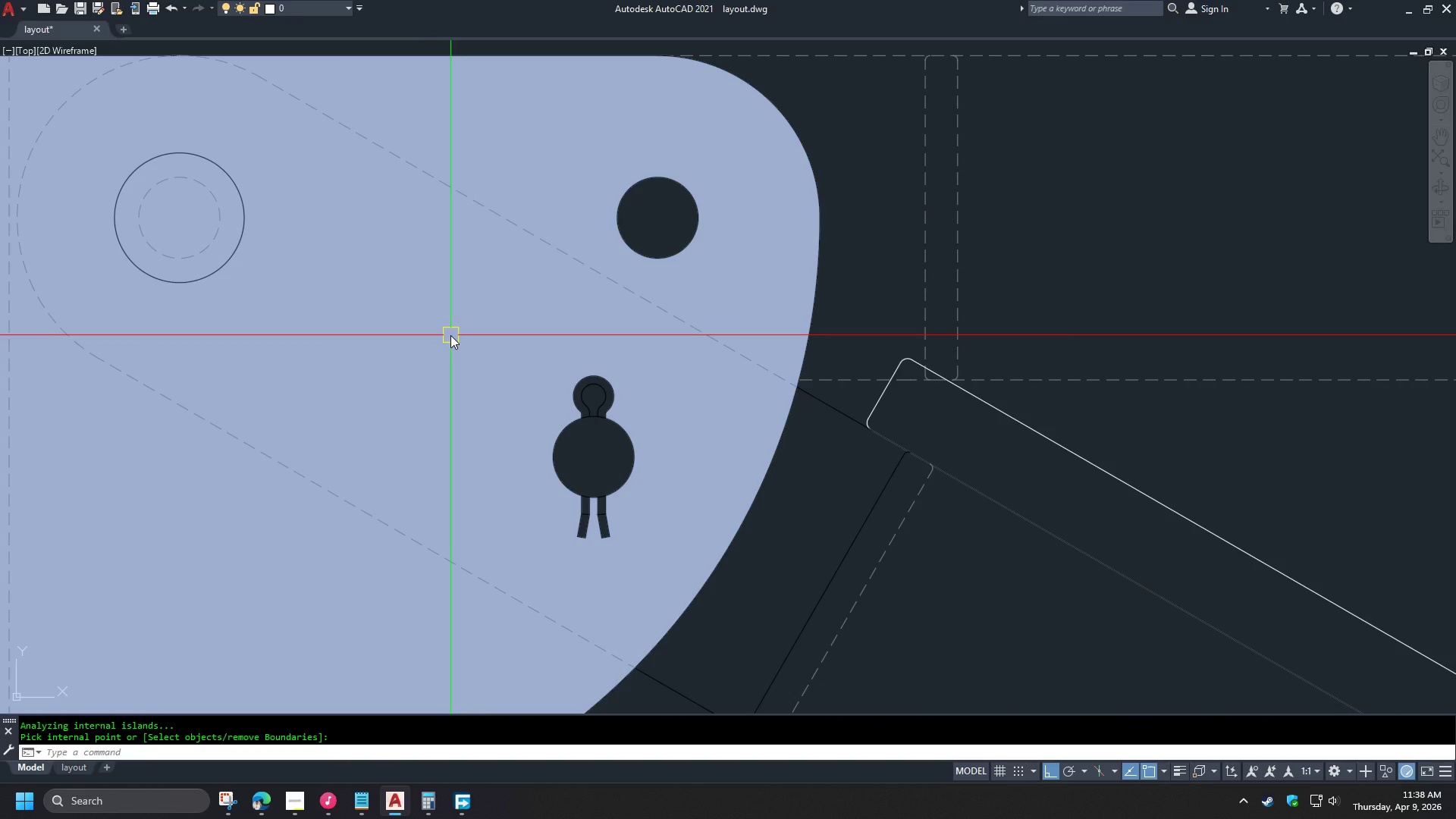 
left_click([450, 335])
 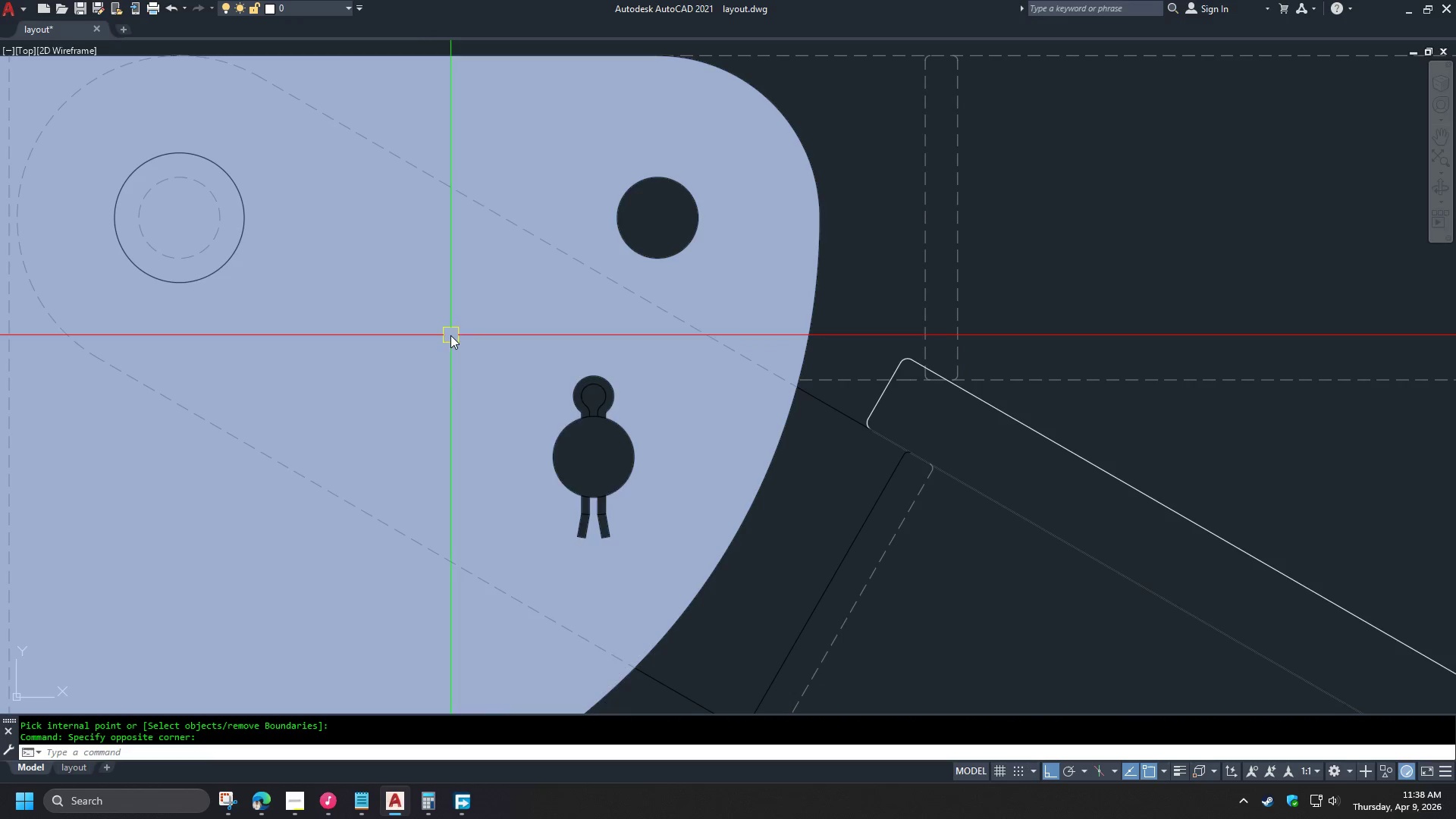 
right_click([450, 335])
 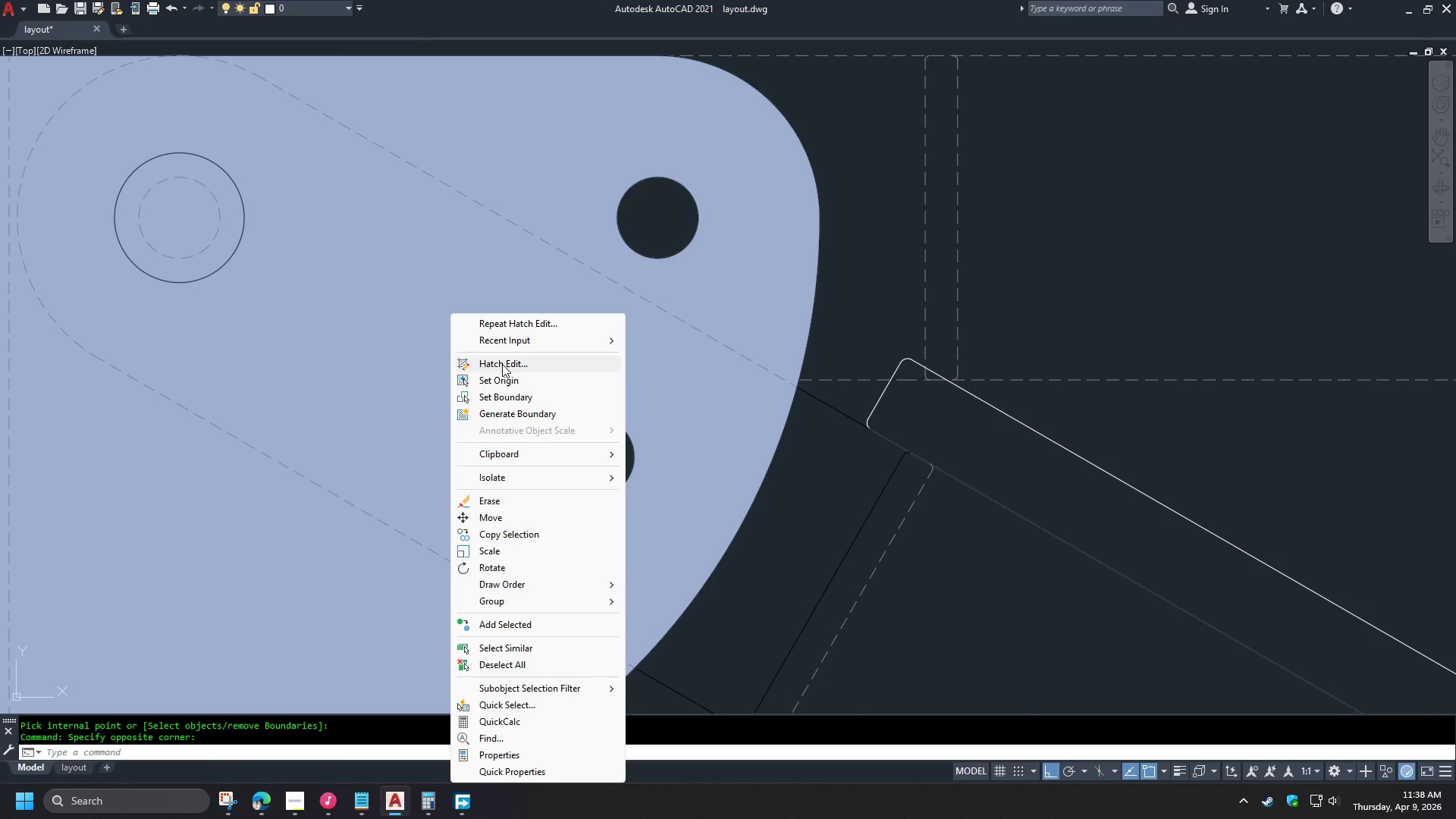 
left_click([502, 364])
 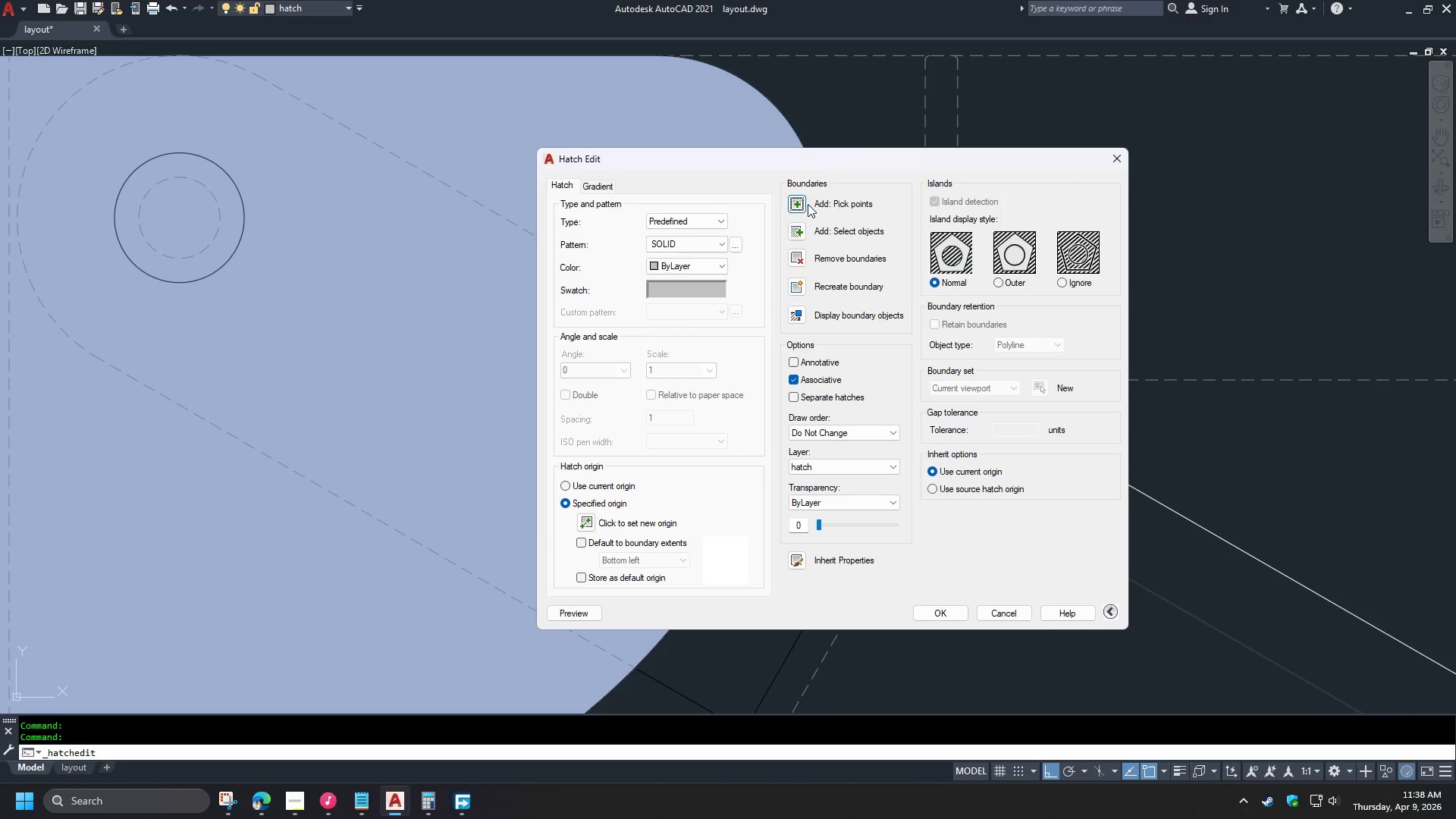 
left_click([792, 200])
 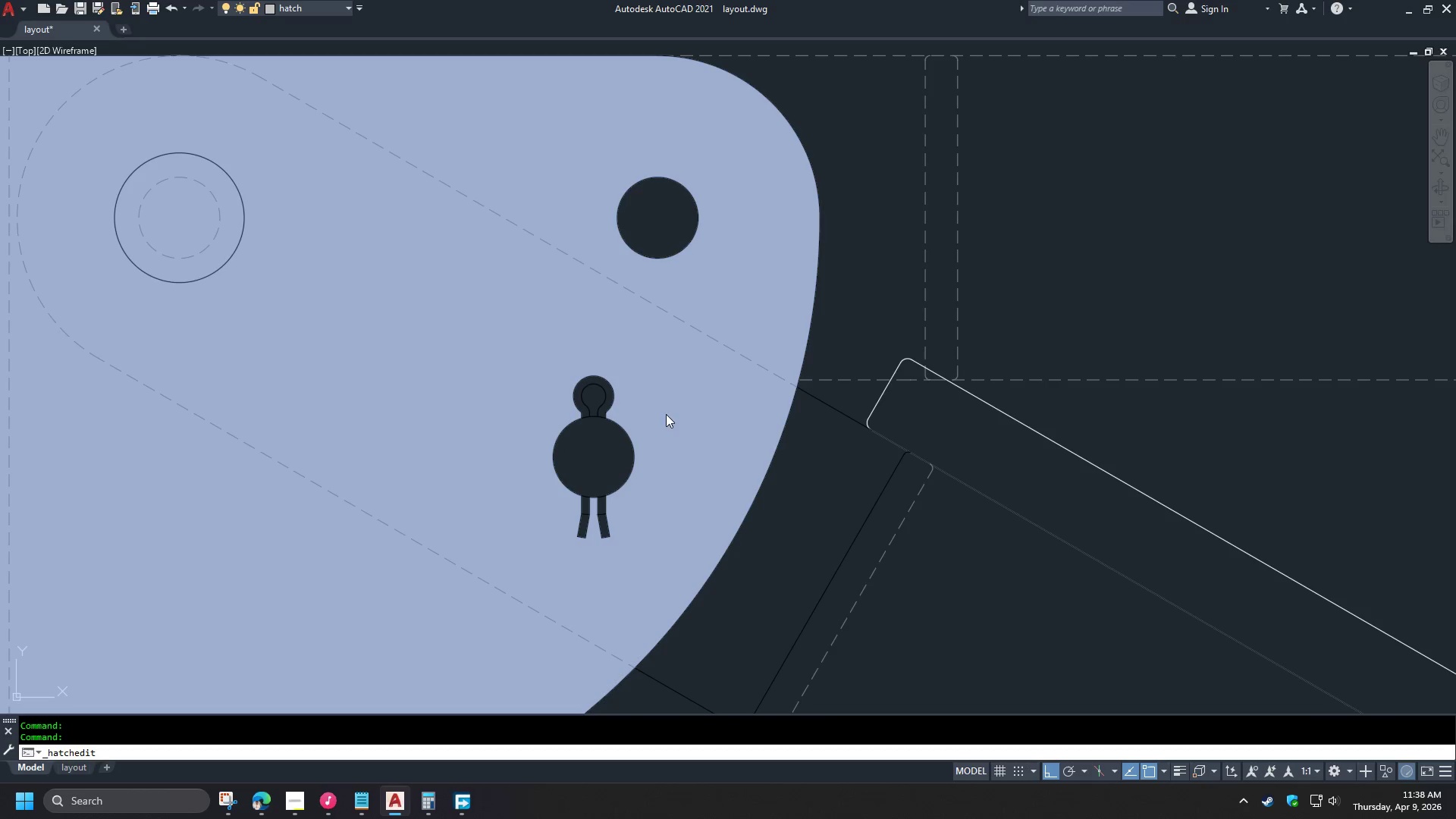 
scroll: coordinate [622, 426], scroll_direction: up, amount: 2.0
 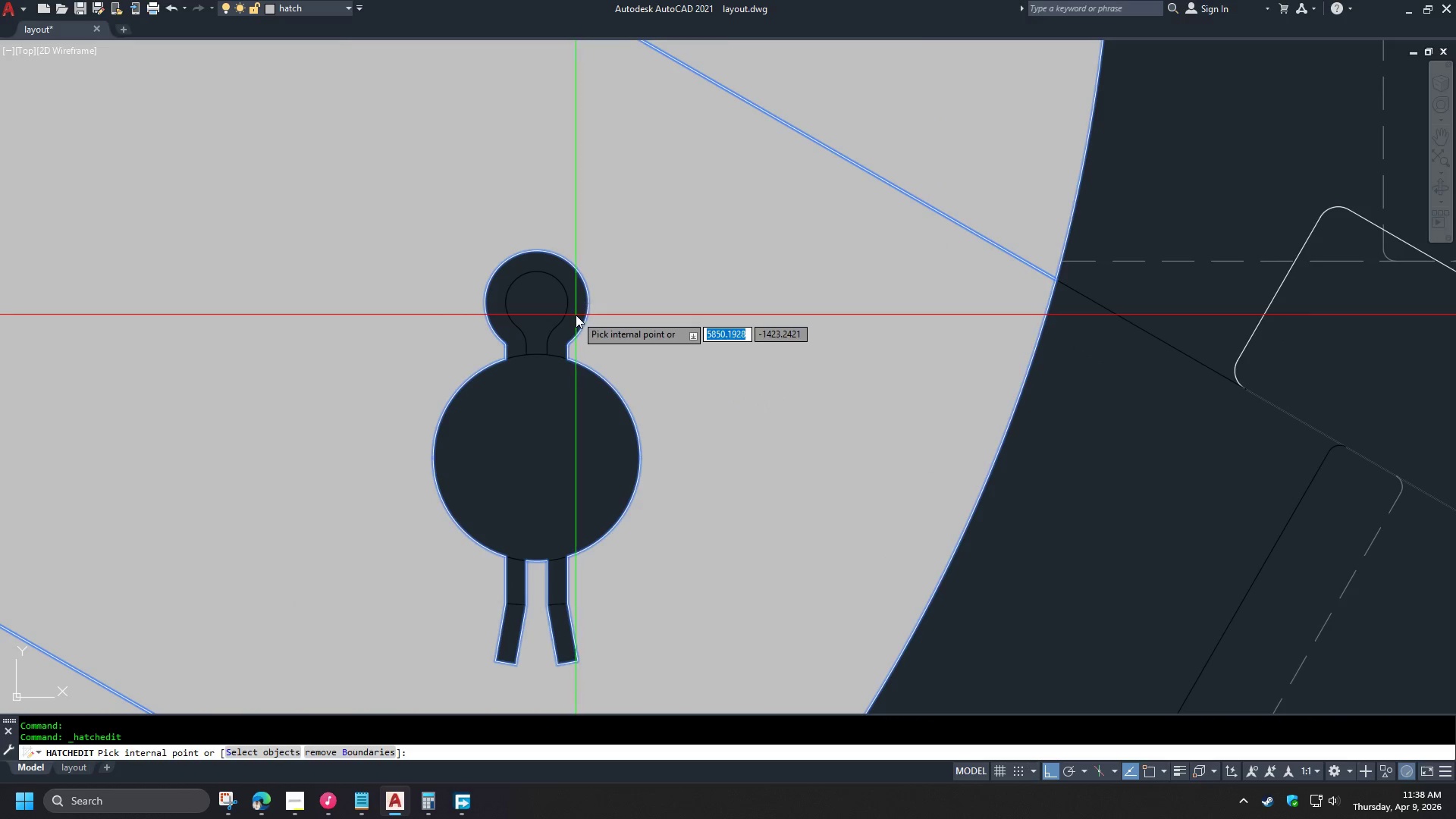 
left_click([576, 315])
 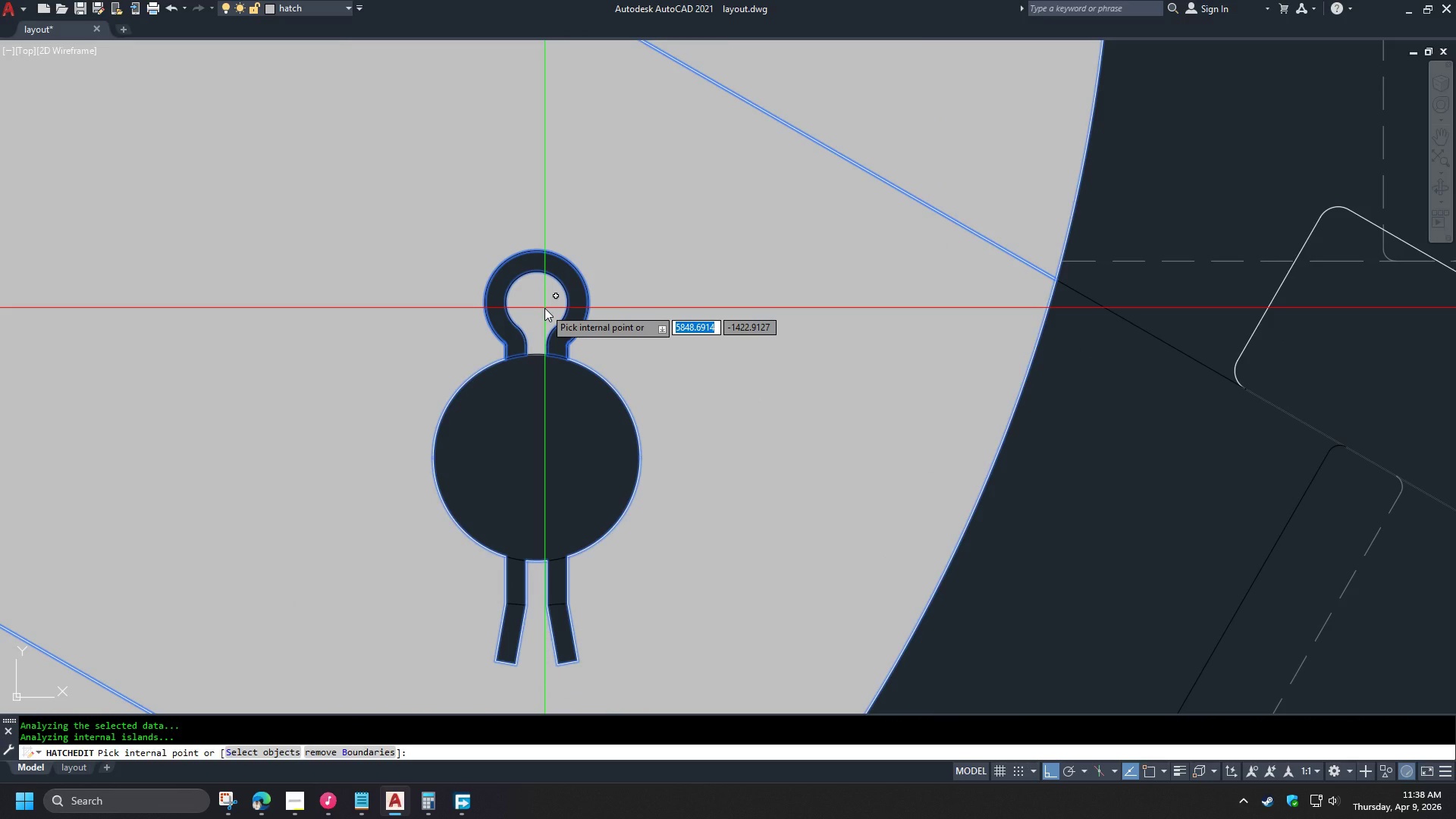 
left_click([544, 308])
 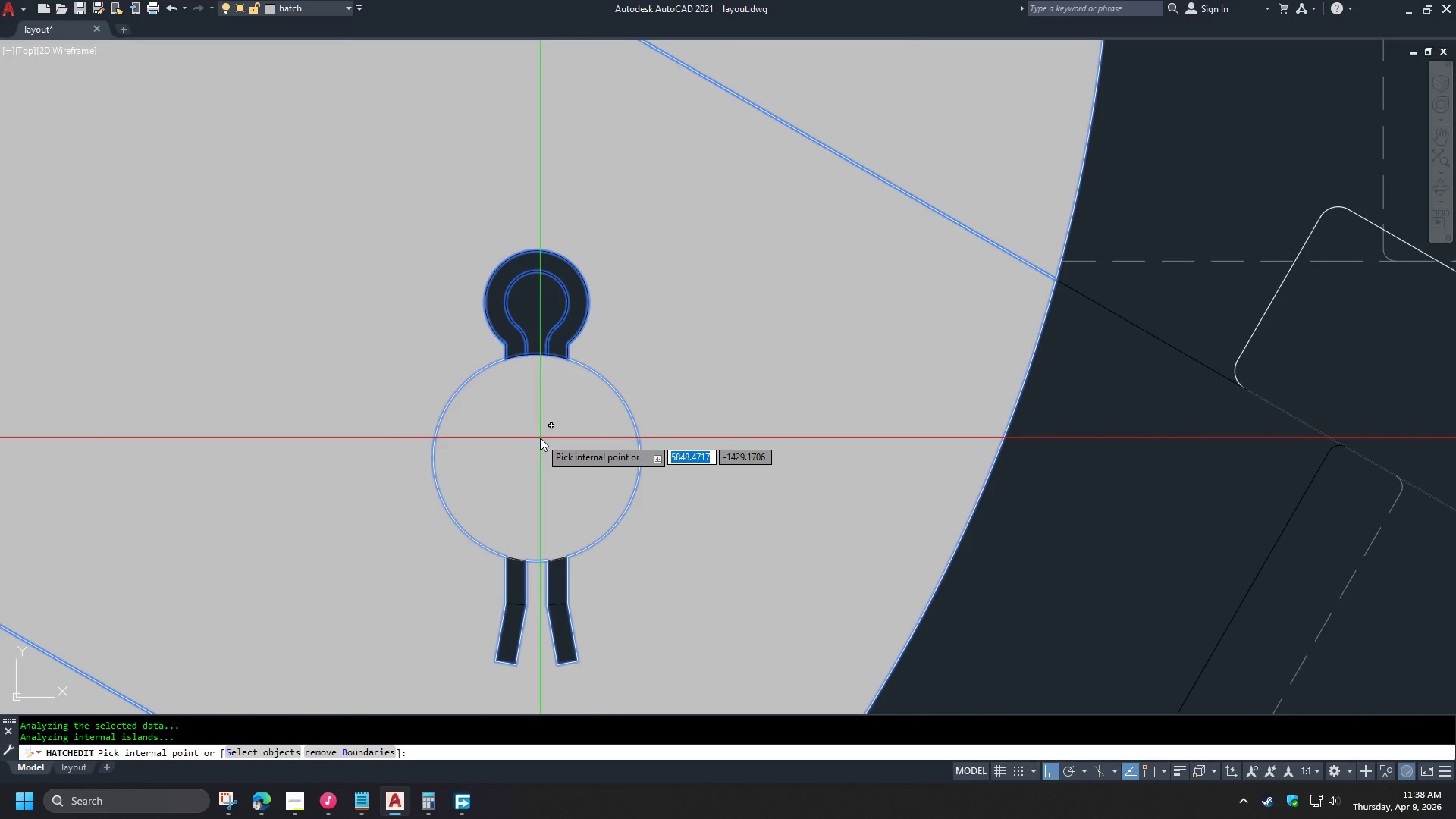 
left_click([540, 438])
 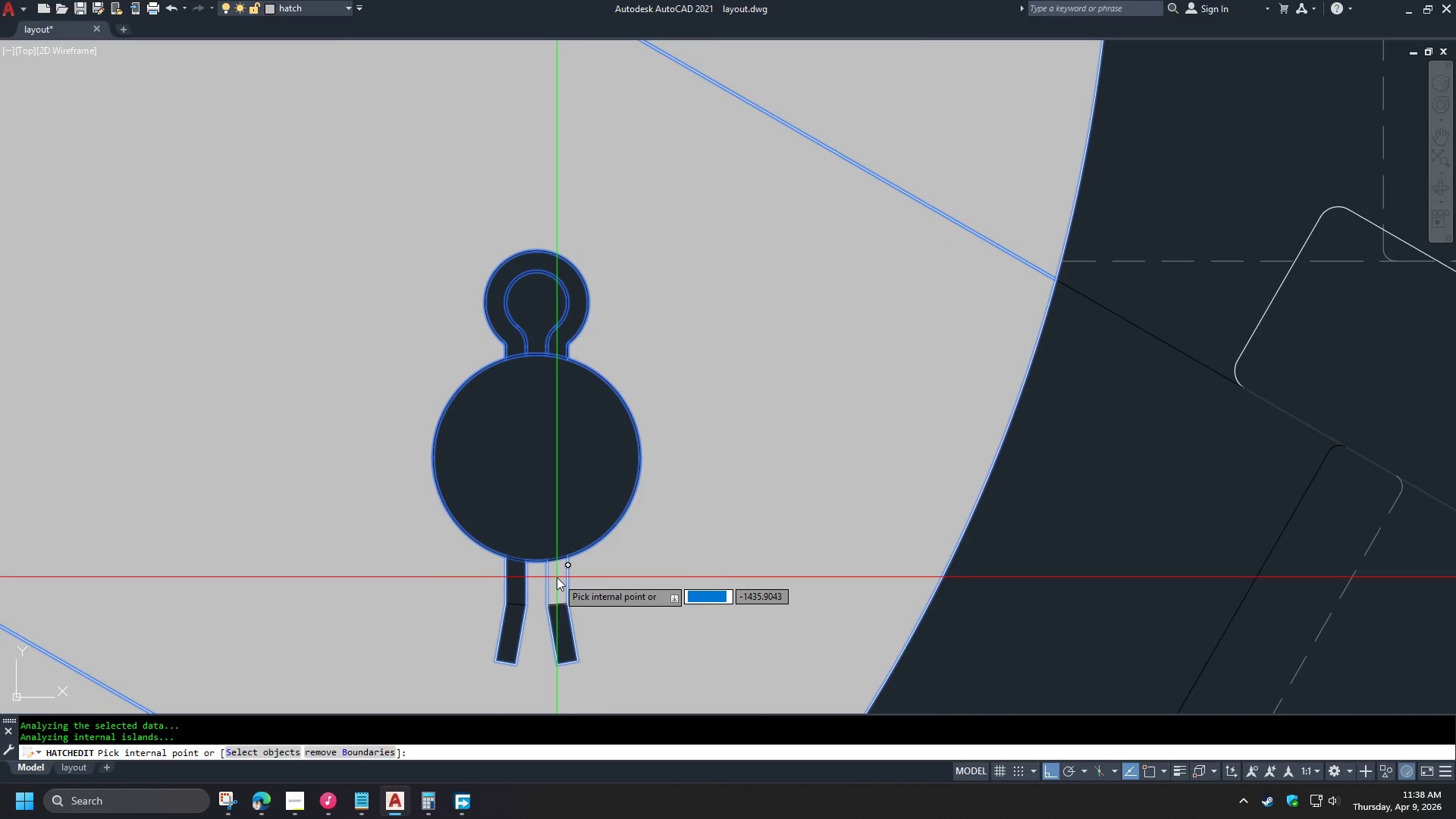 
left_click([557, 579])
 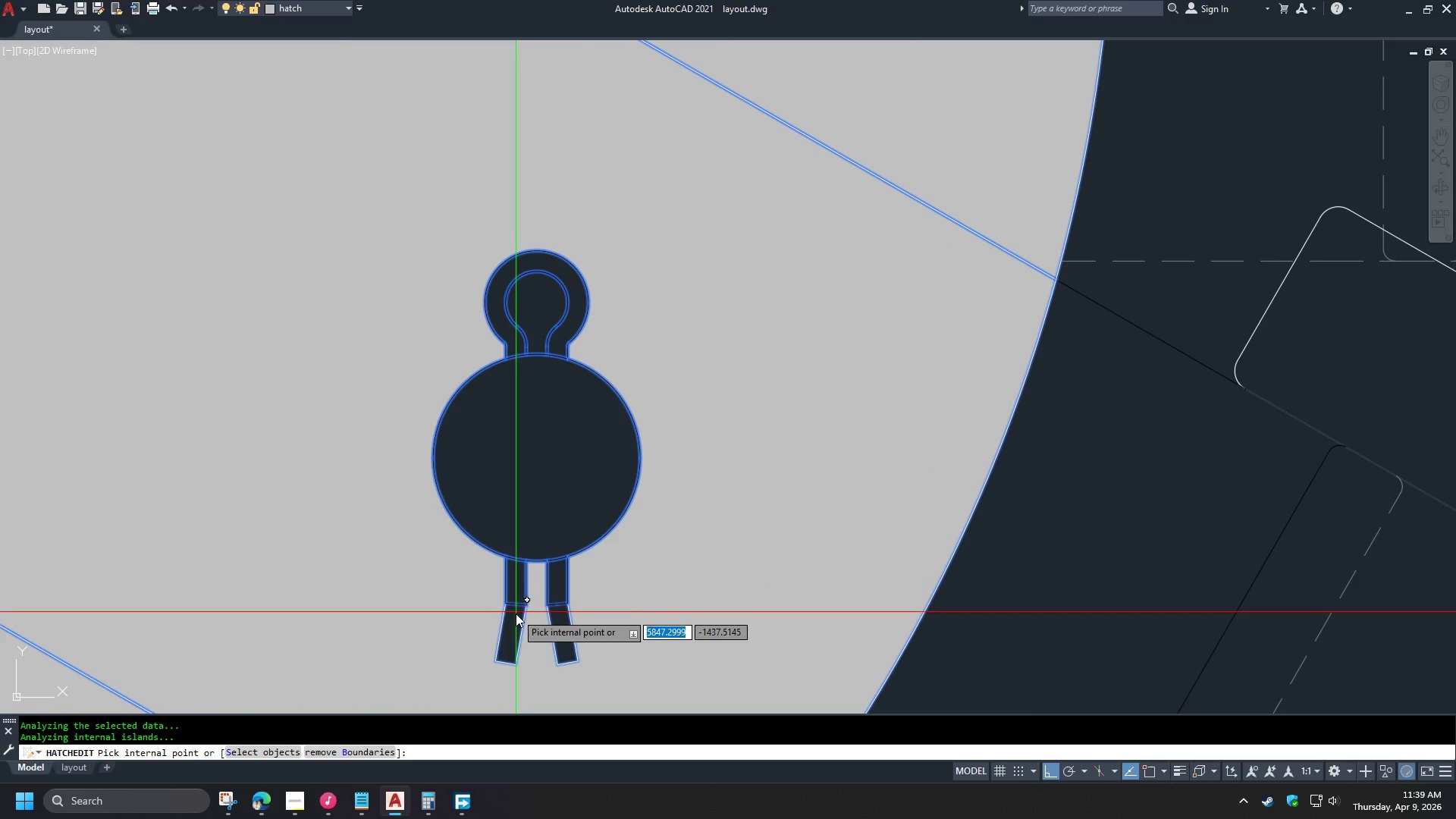 
left_click([514, 620])
 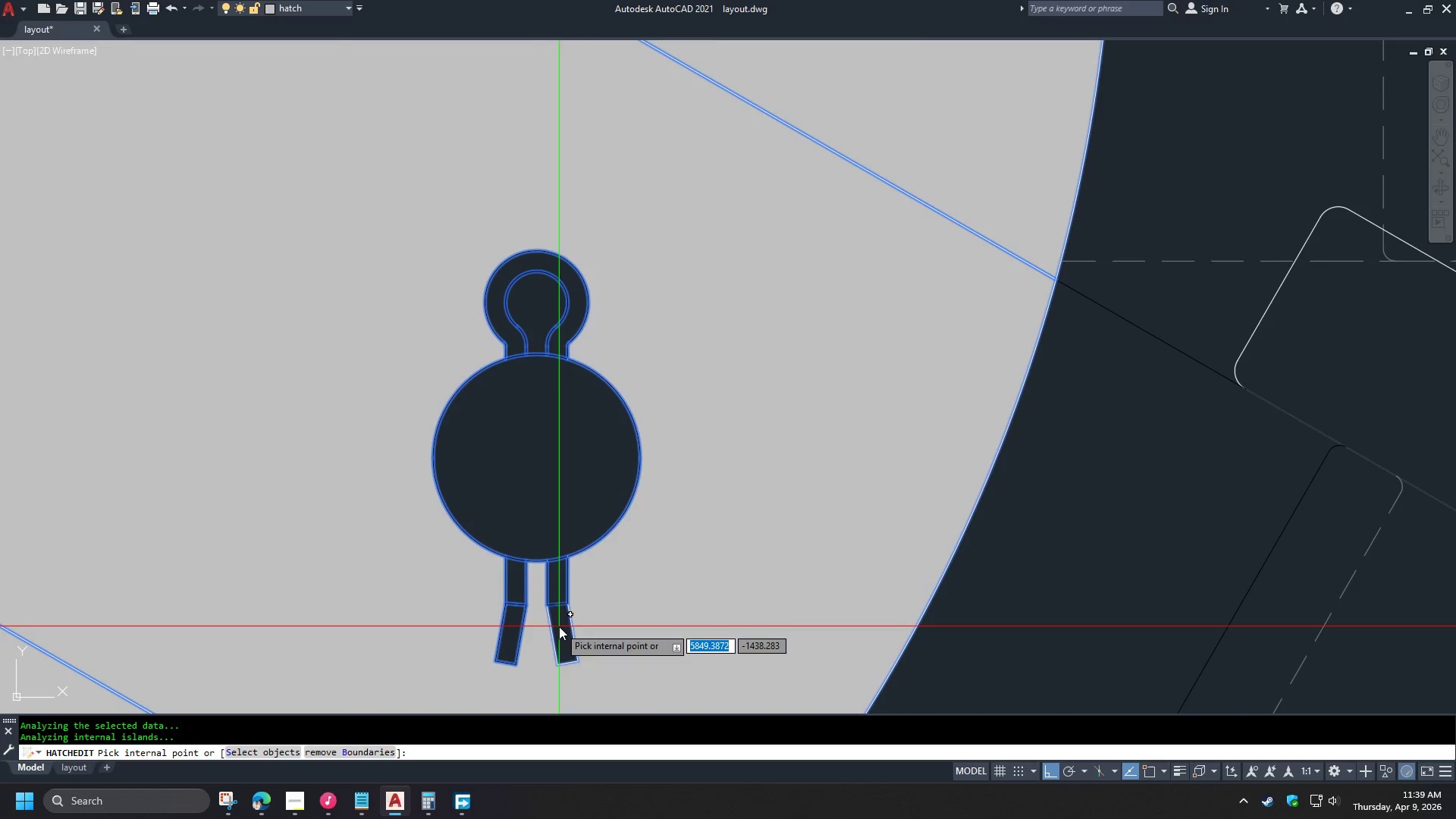 
left_click([559, 626])
 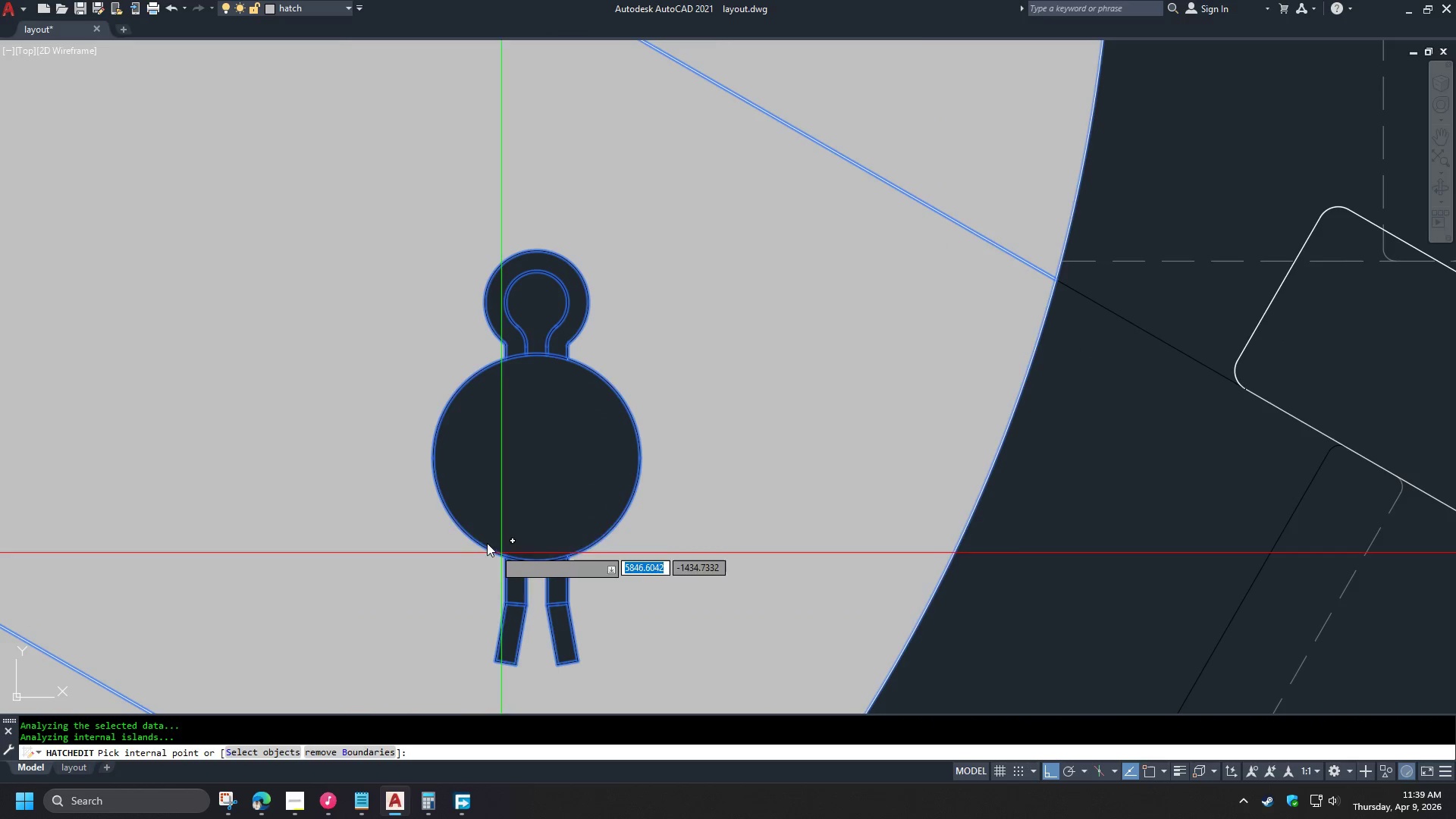 
key(Space)
 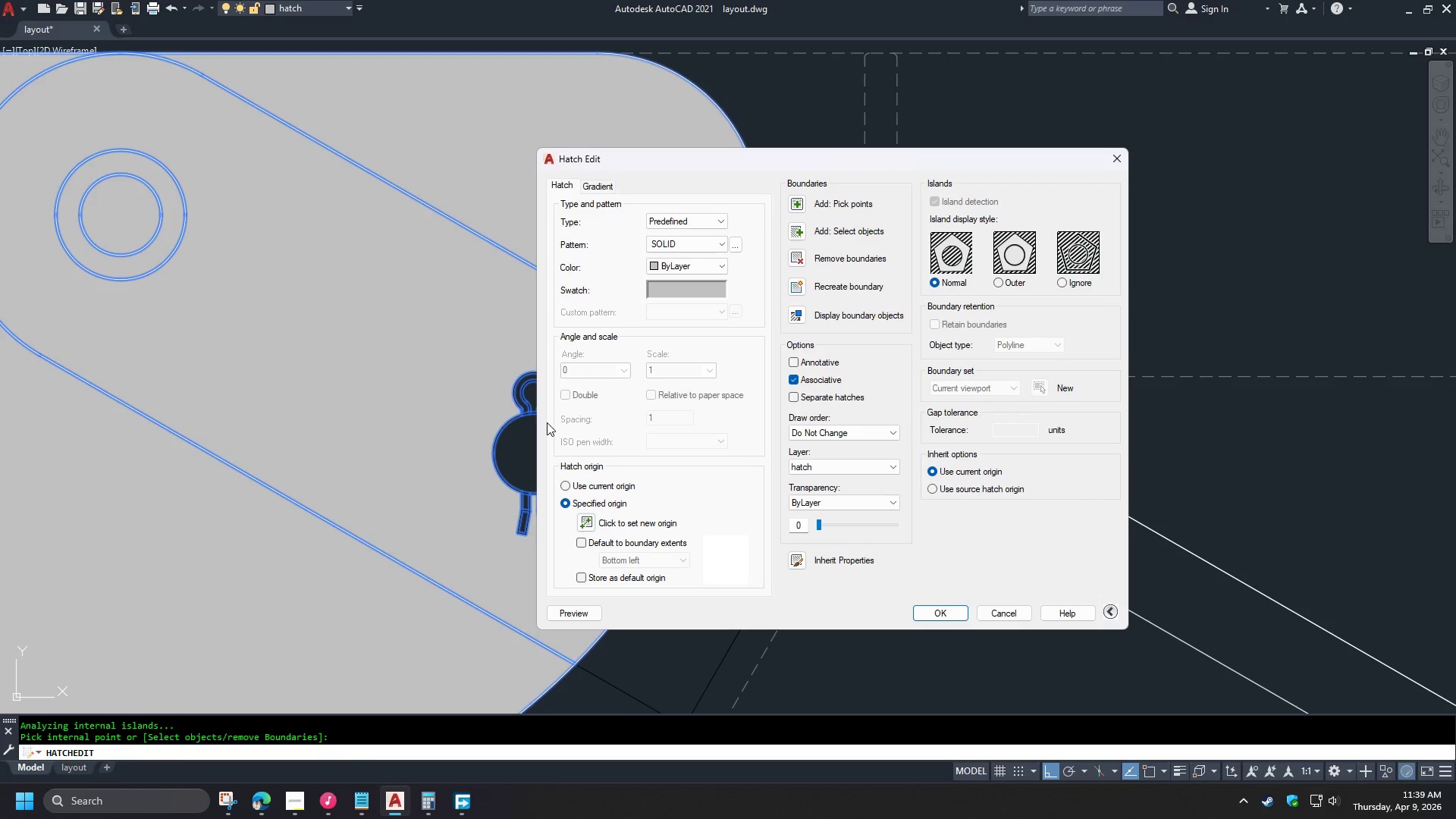 
key(Space)
 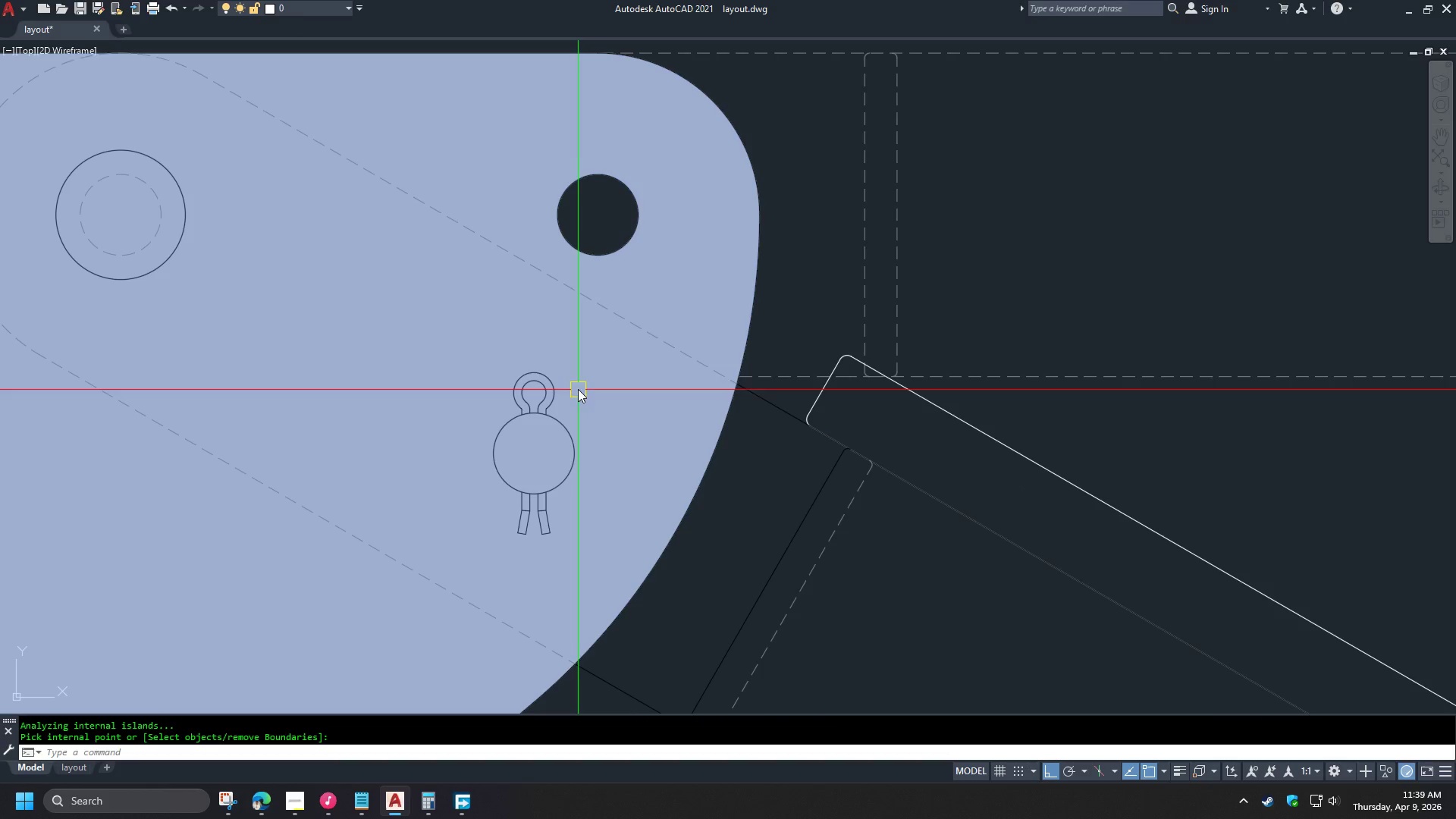 
scroll: coordinate [576, 373], scroll_direction: down, amount: 4.0
 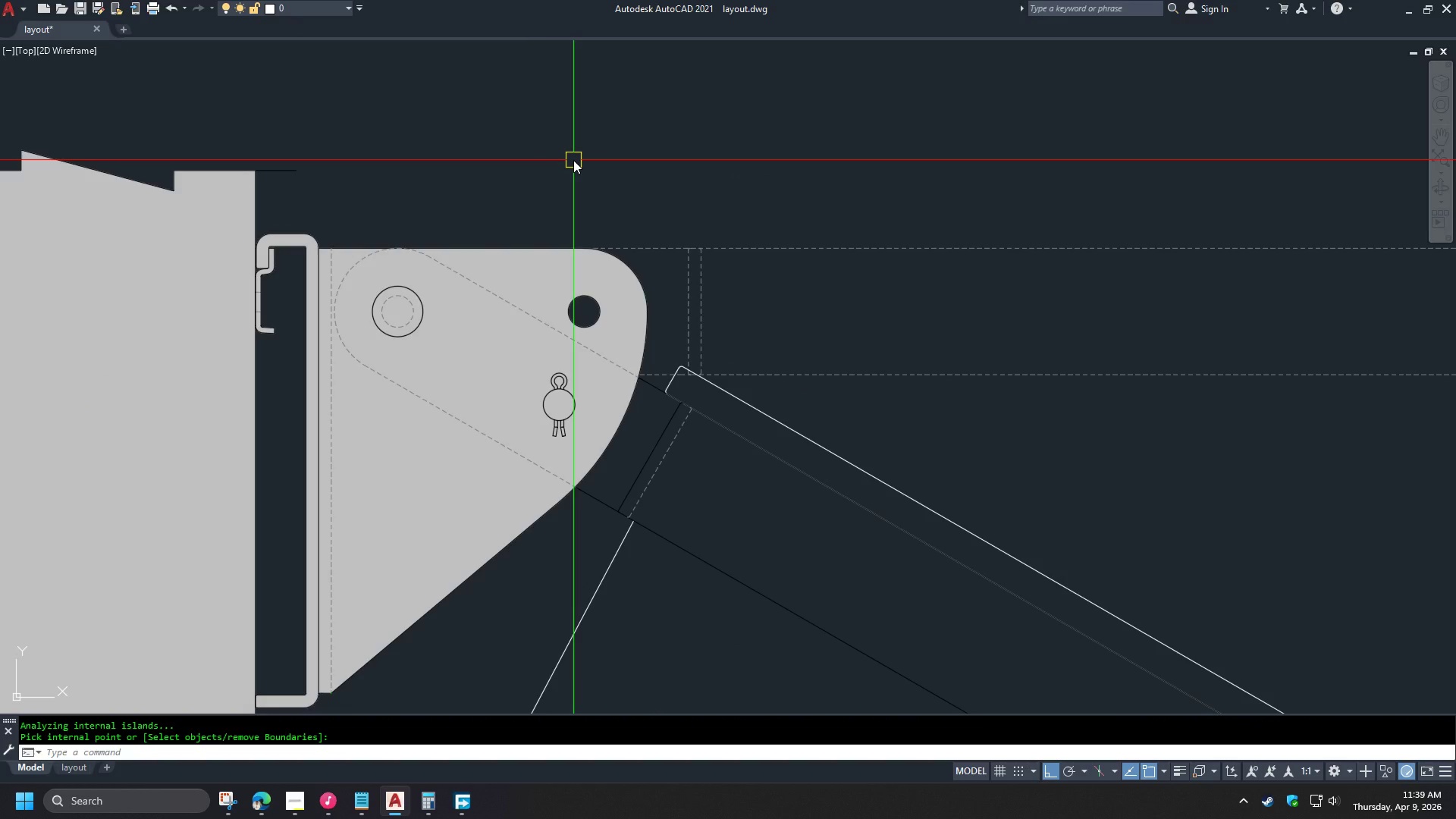 
scroll: coordinate [525, 421], scroll_direction: up, amount: 2.0
 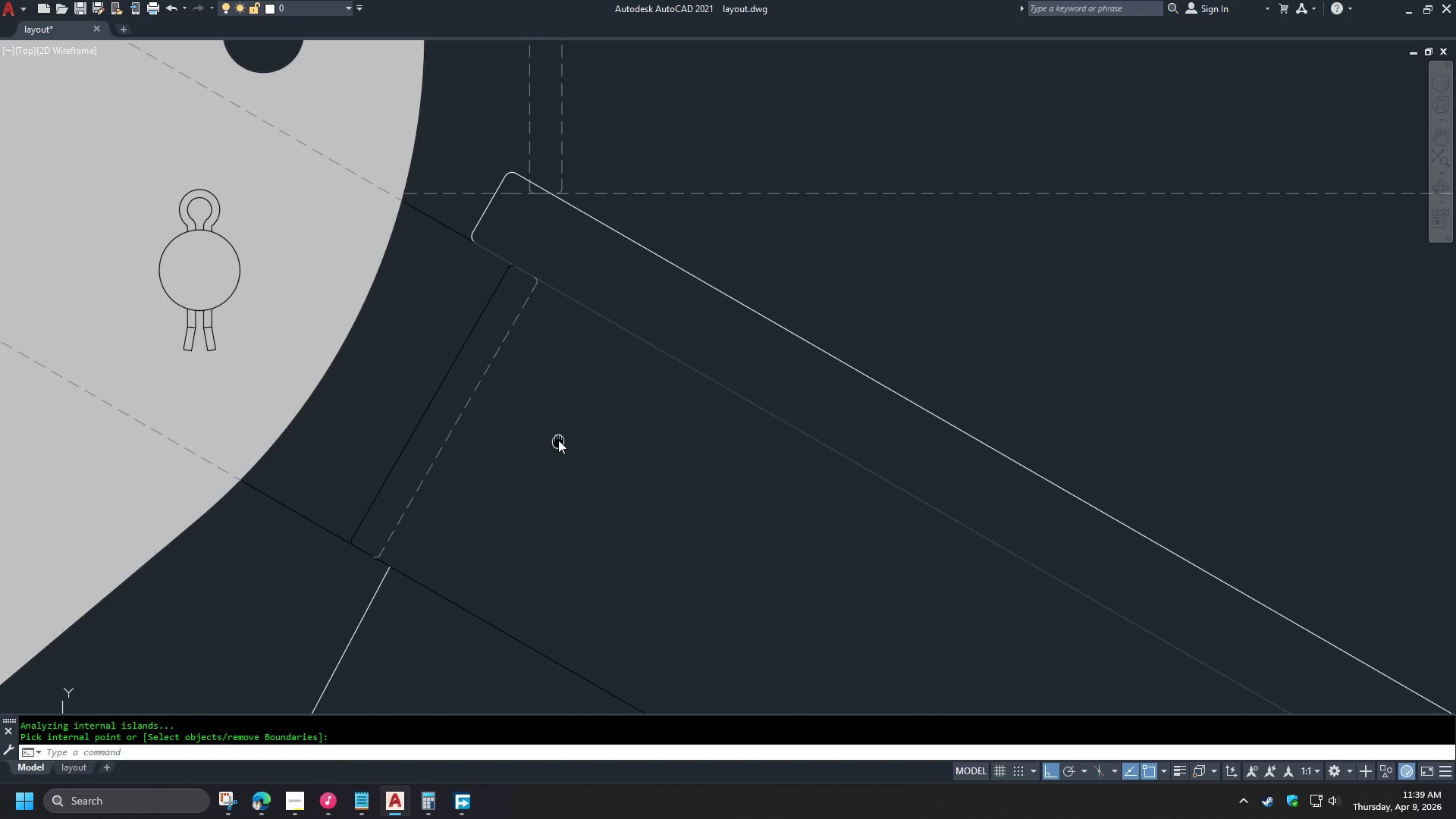 
scroll: coordinate [454, 370], scroll_direction: down, amount: 2.0
 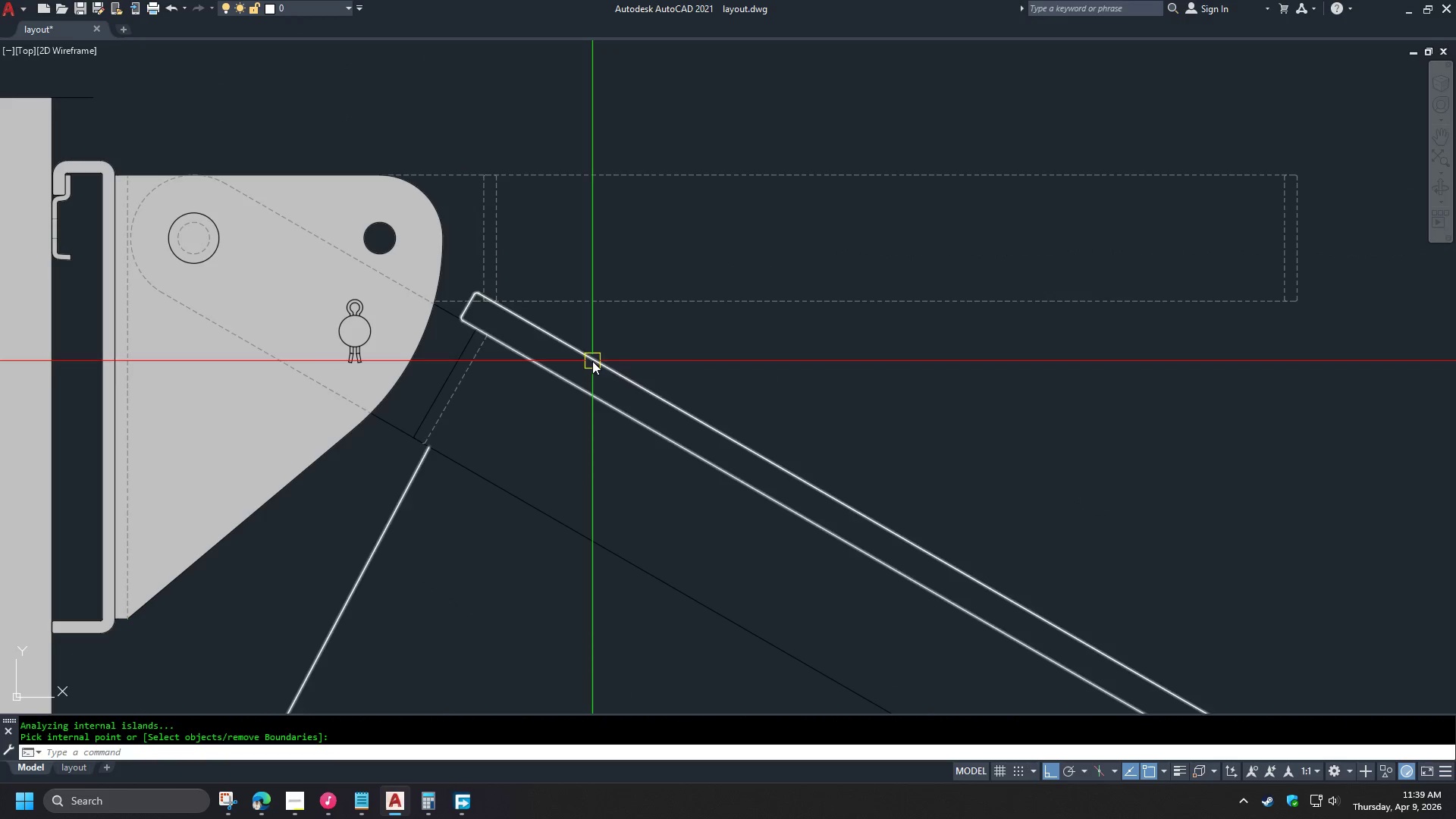 
left_click([592, 361])
 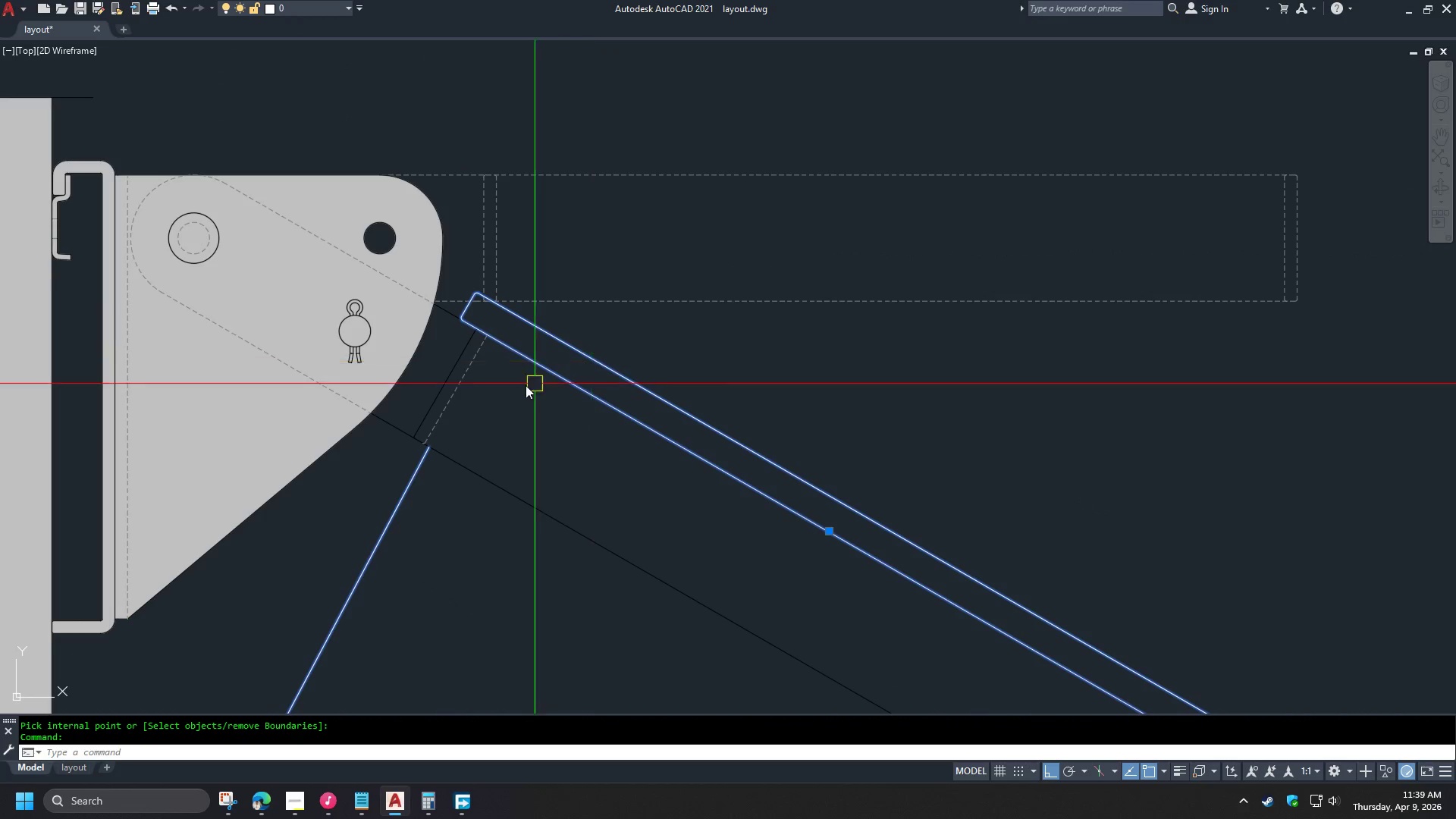 
scroll: coordinate [479, 385], scroll_direction: down, amount: 2.0
 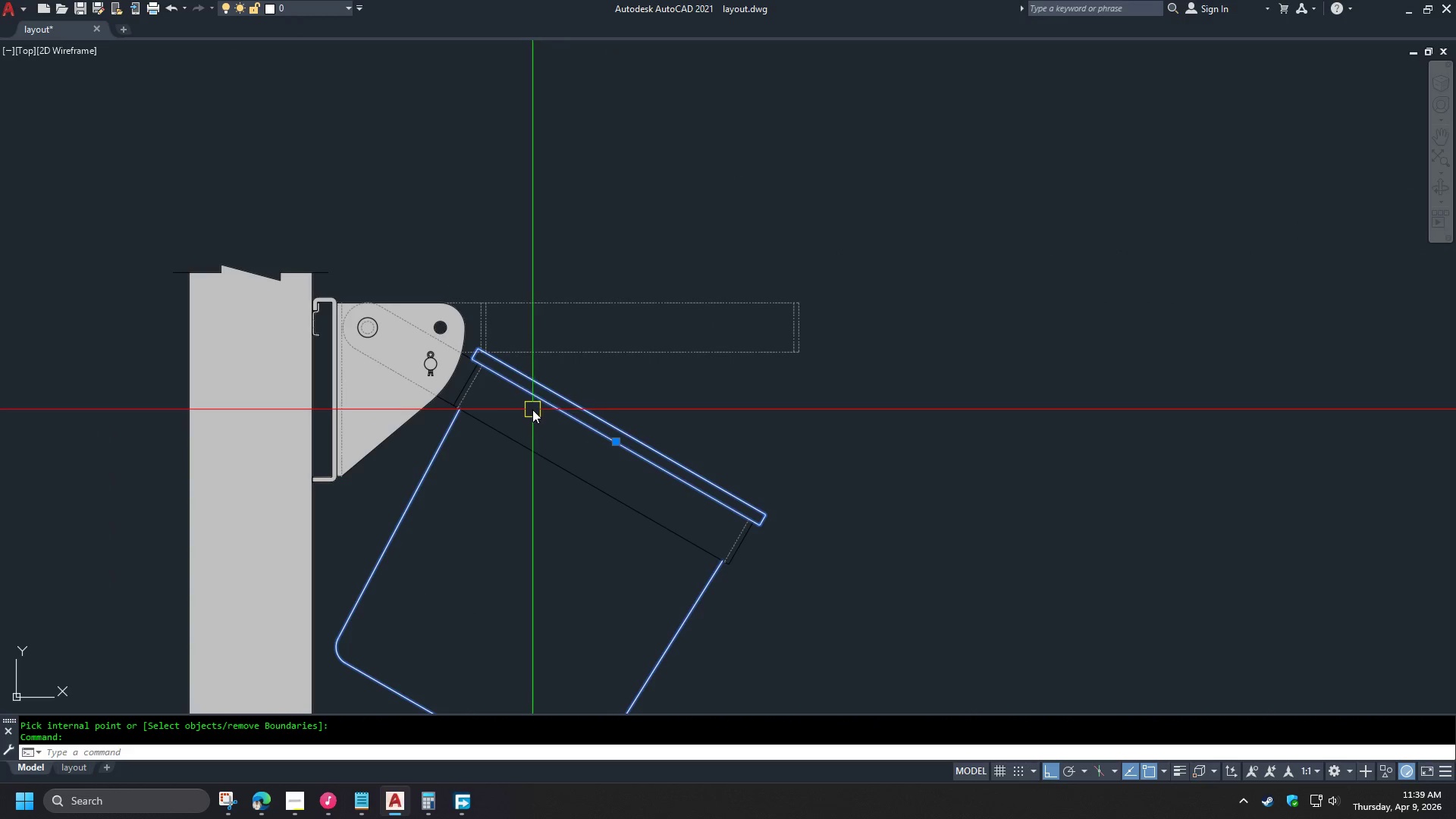 
scroll: coordinate [518, 403], scroll_direction: up, amount: 2.0
 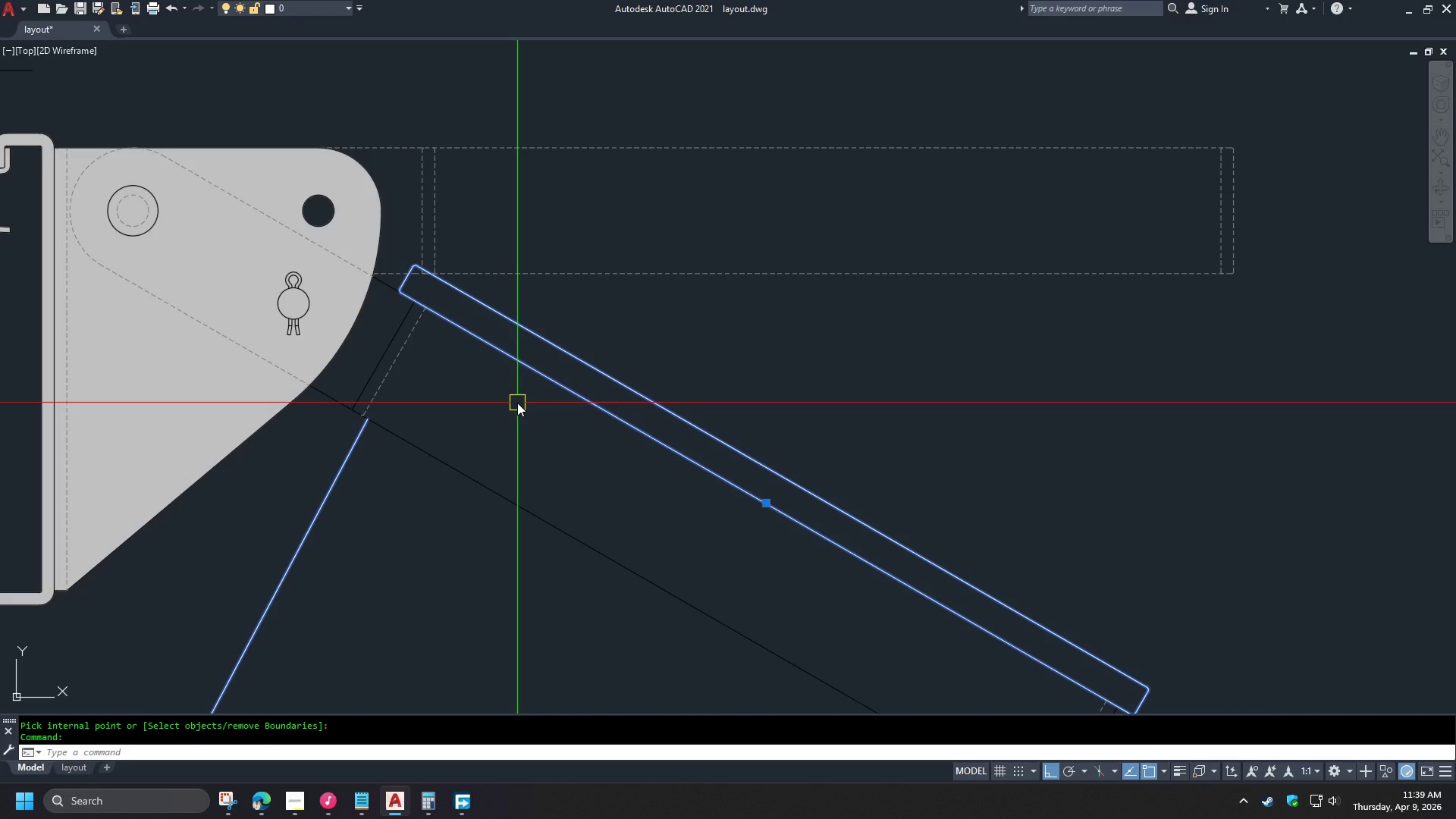 
right_click([517, 403])
 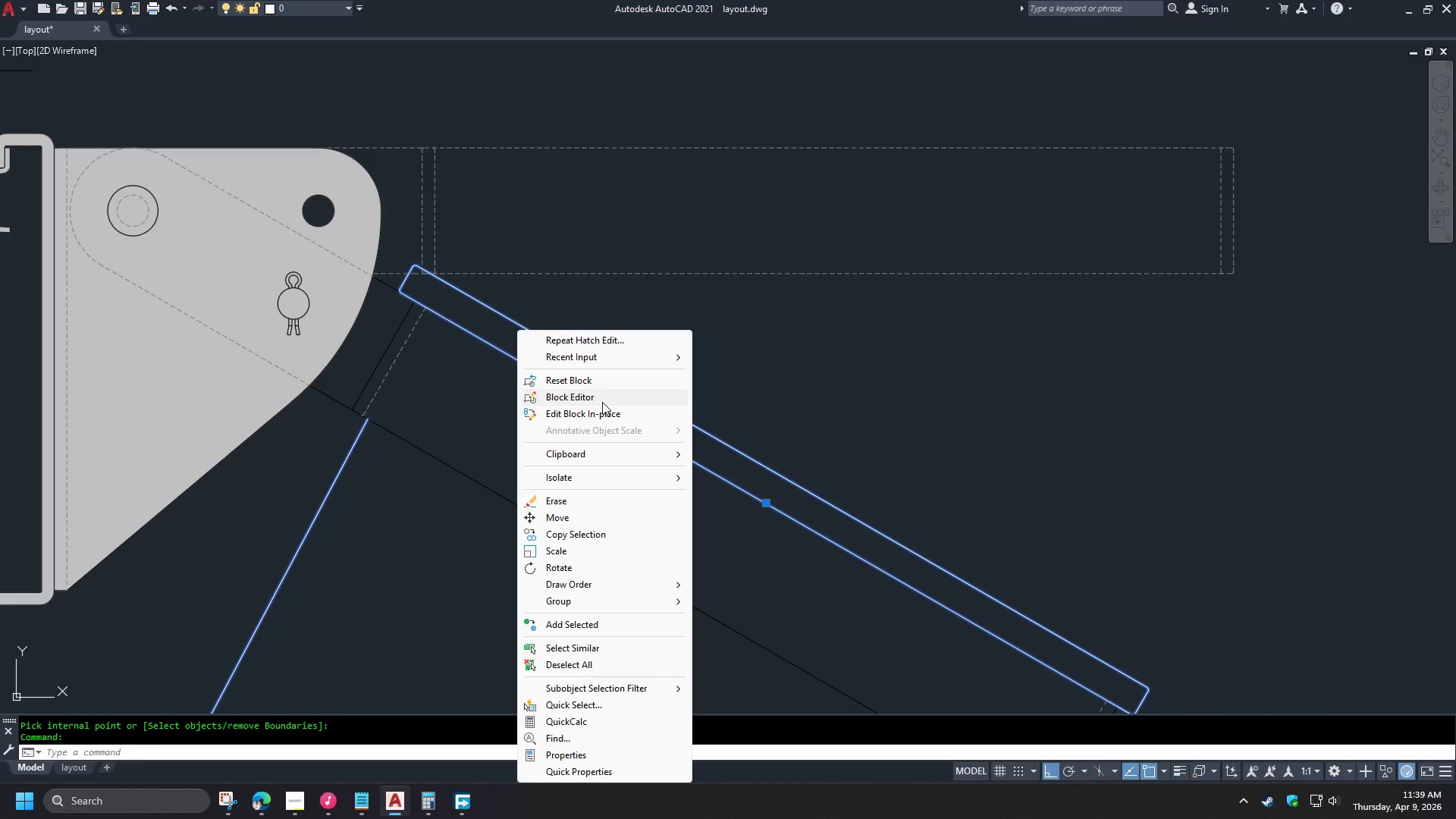 
double_click([462, 428])
 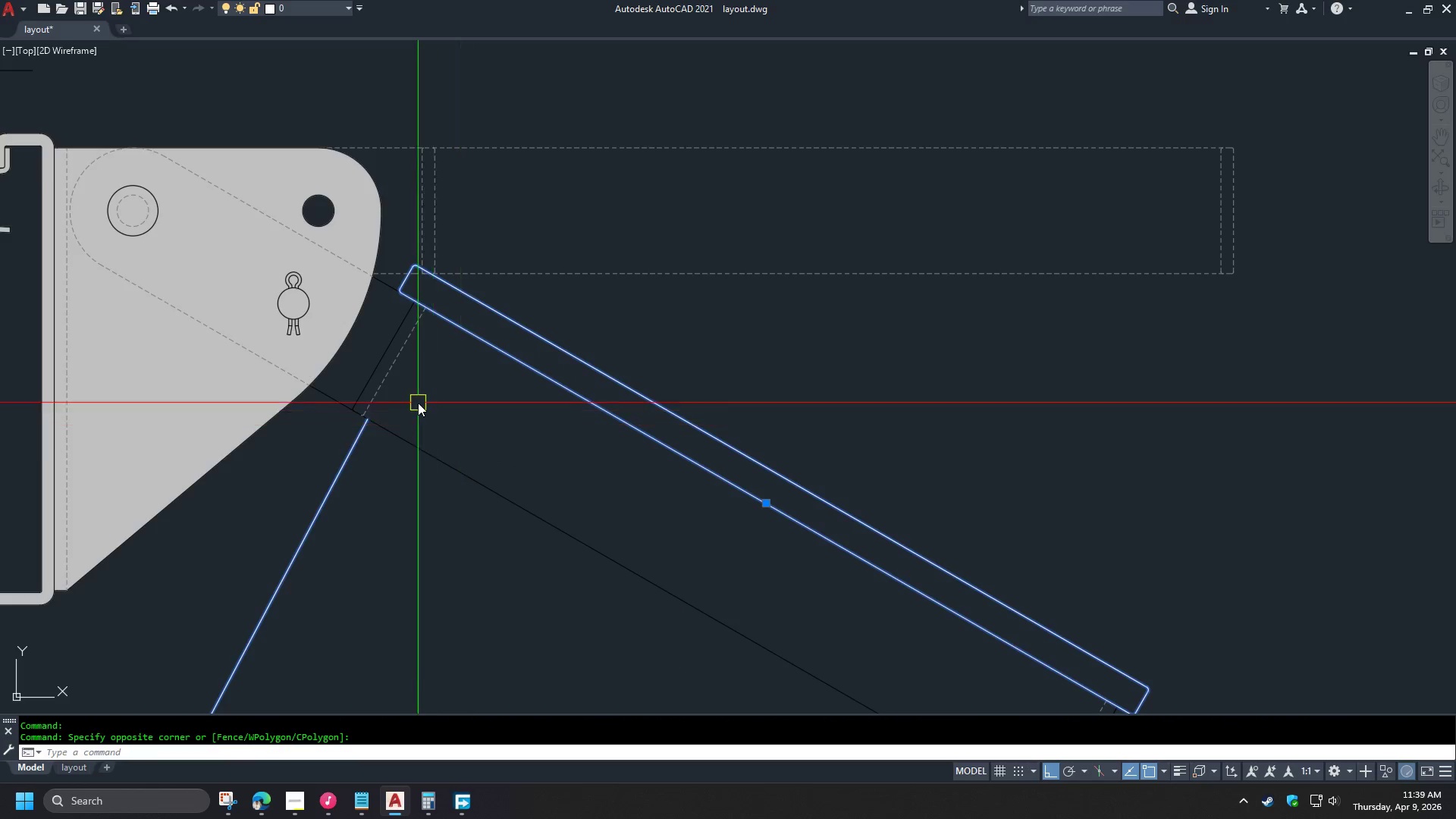 
key(M)
 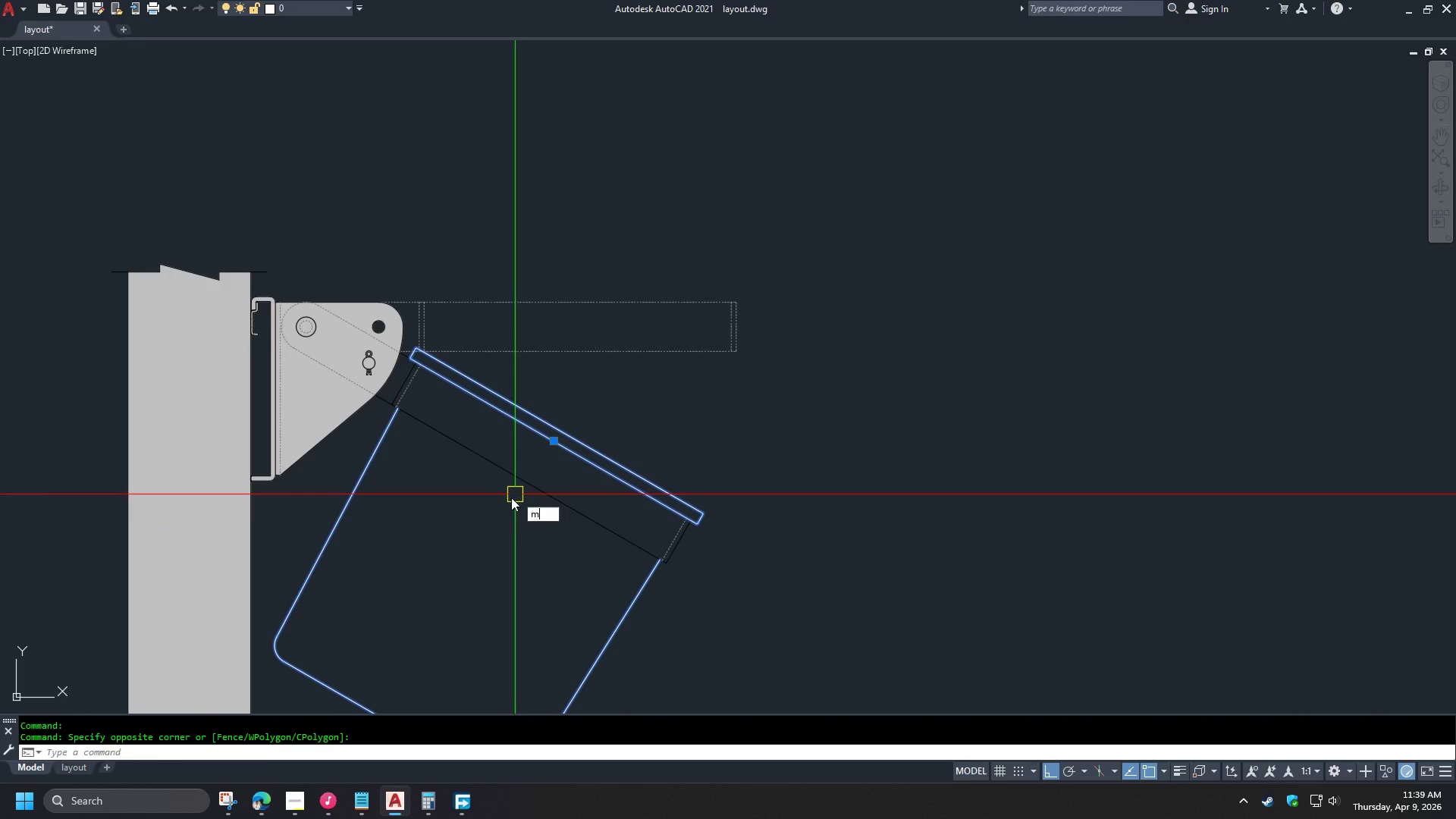 
scroll: coordinate [417, 403], scroll_direction: down, amount: 2.0
 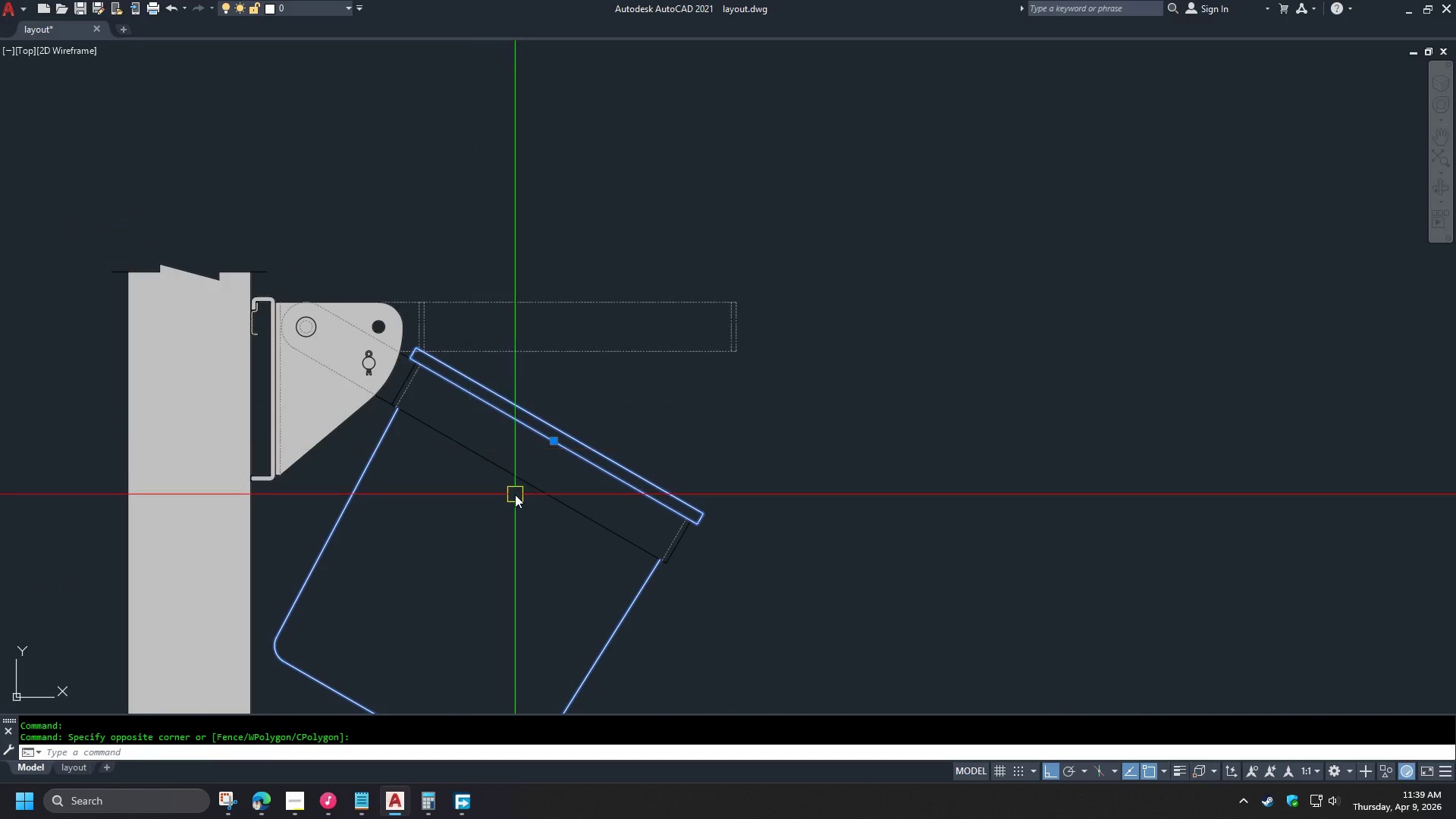 
key(Space)
 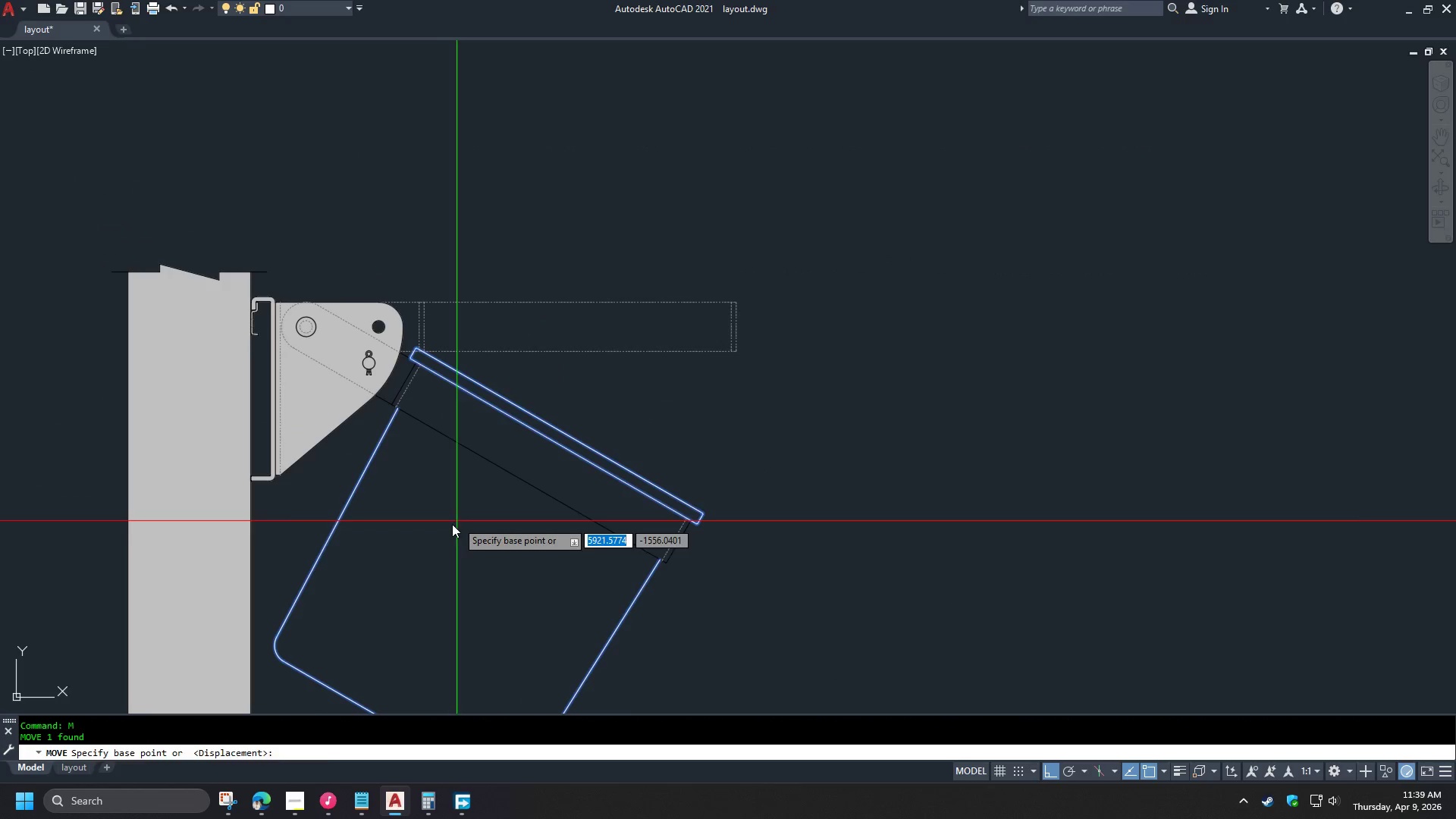 
left_click_drag(start_coordinate=[450, 526], to_coordinate=[468, 530])
 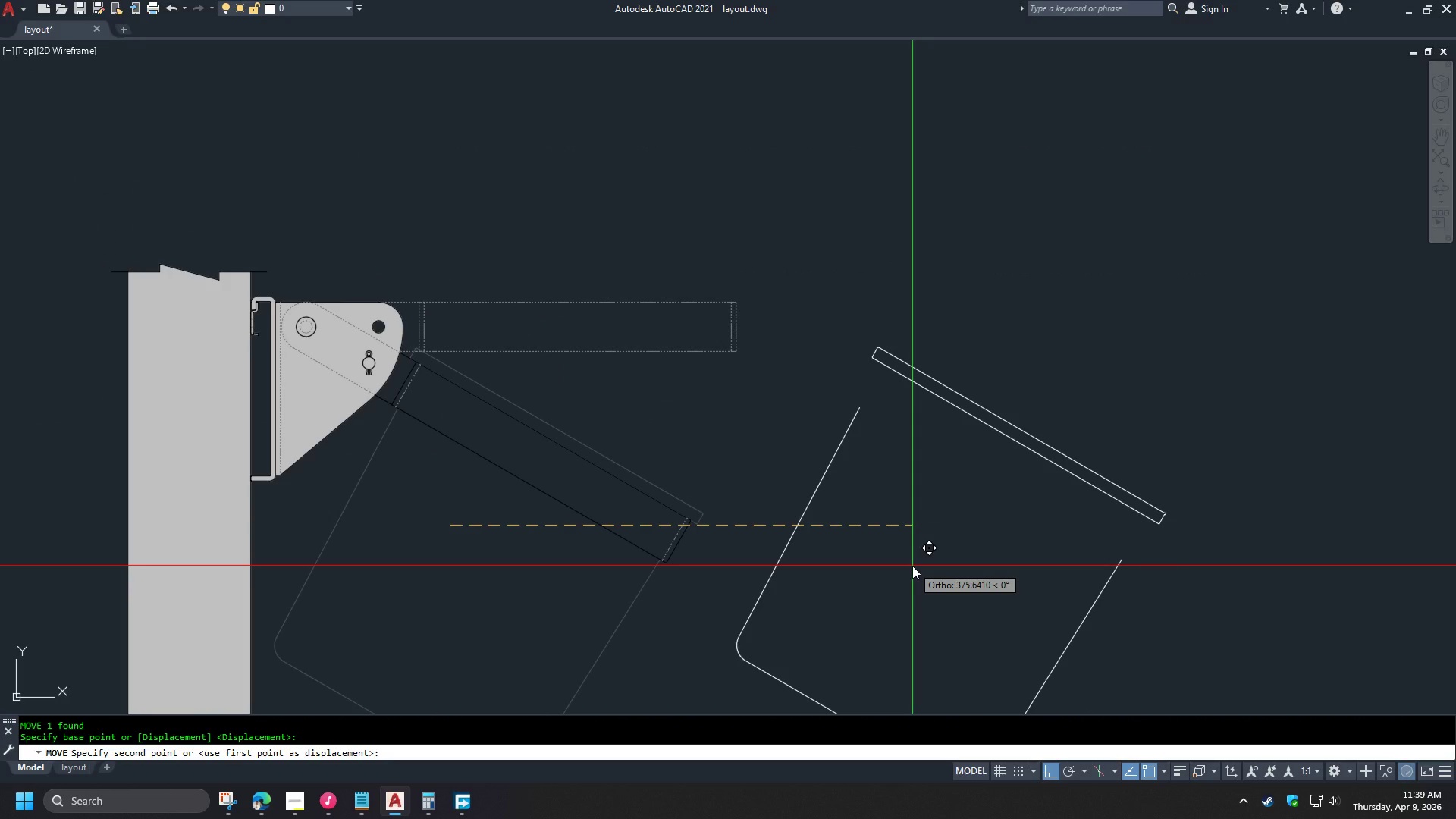 
wait(7.47)
 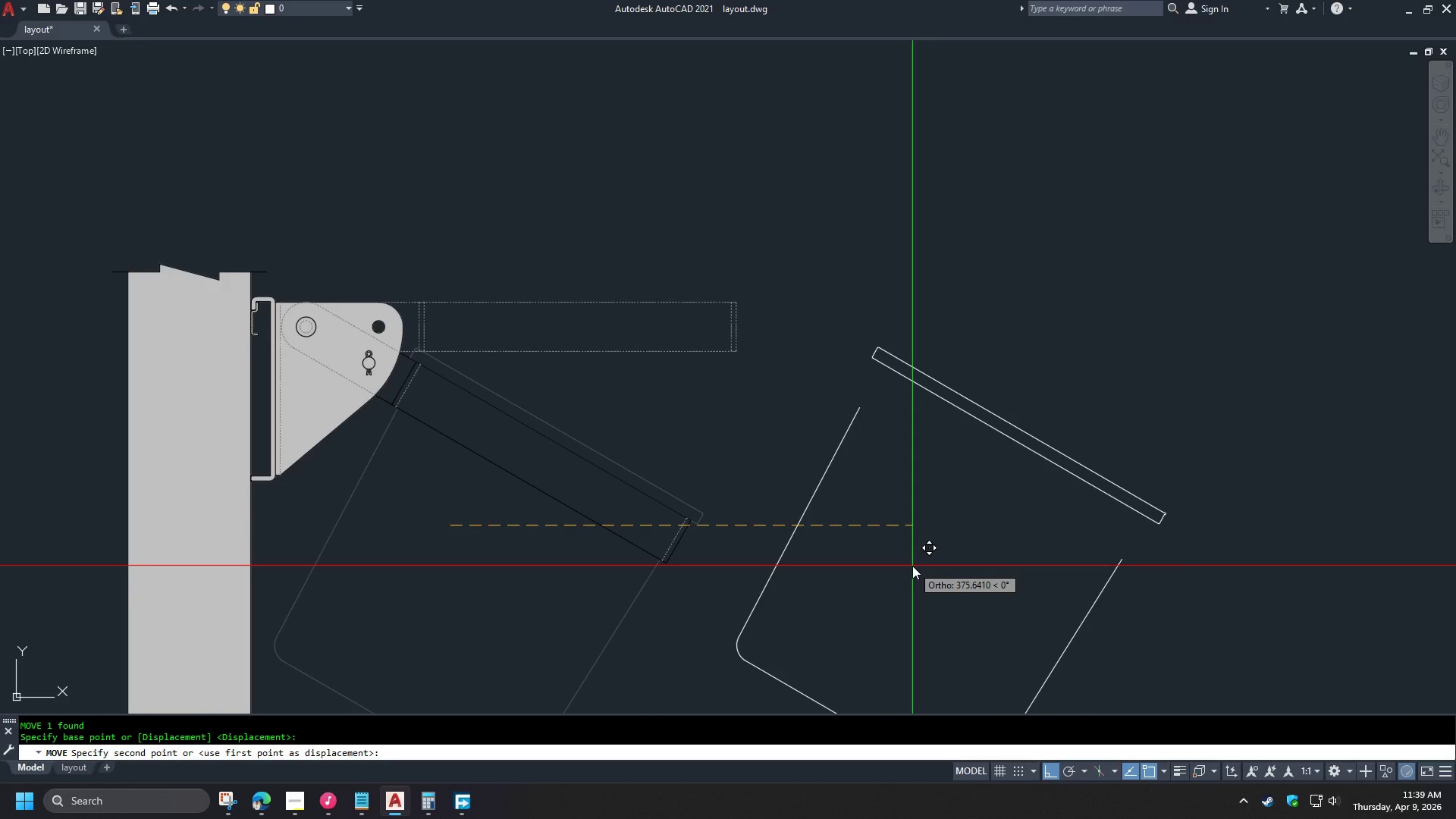 
key(Numpad5)
 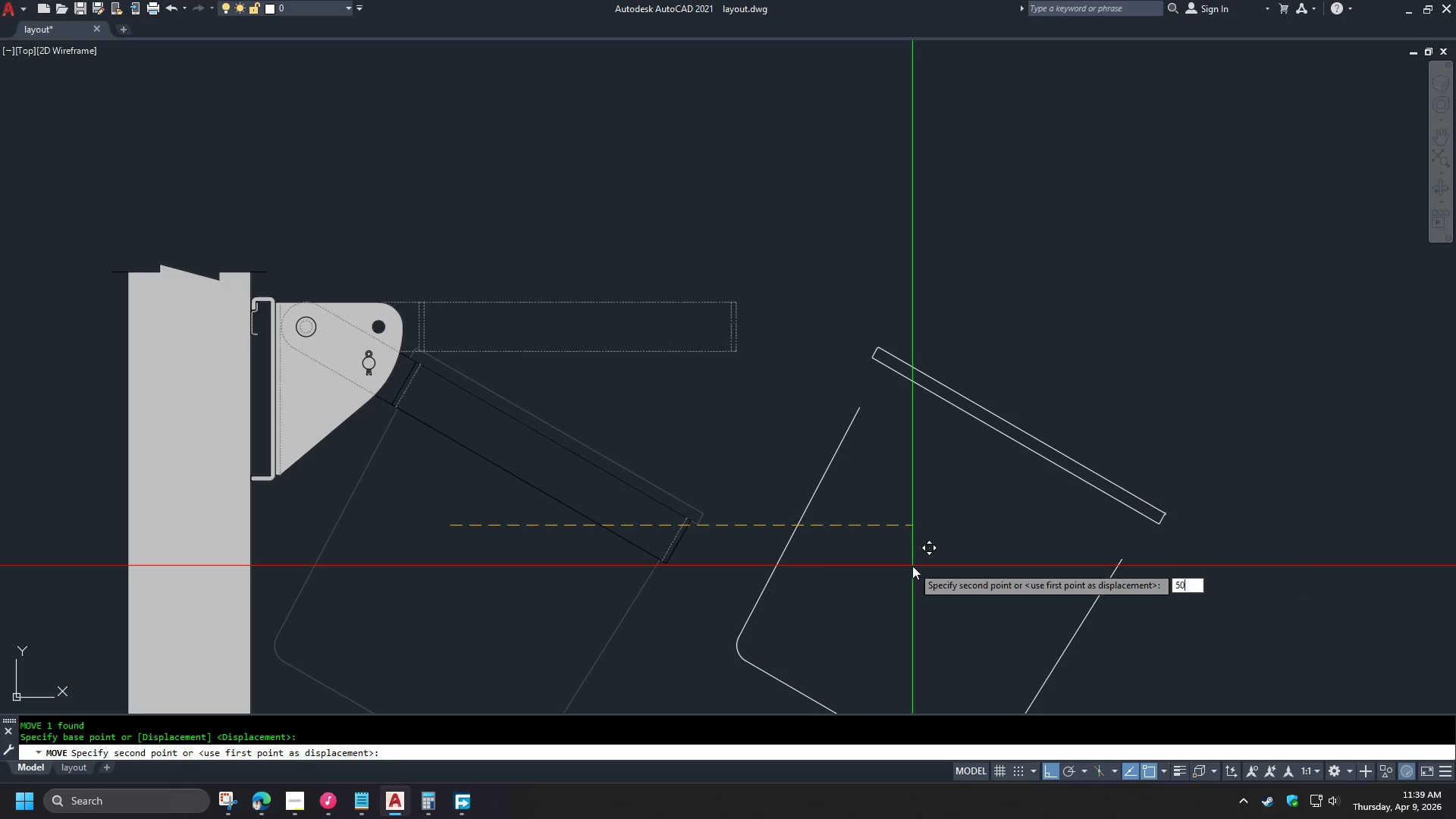 
key(Numpad0)
 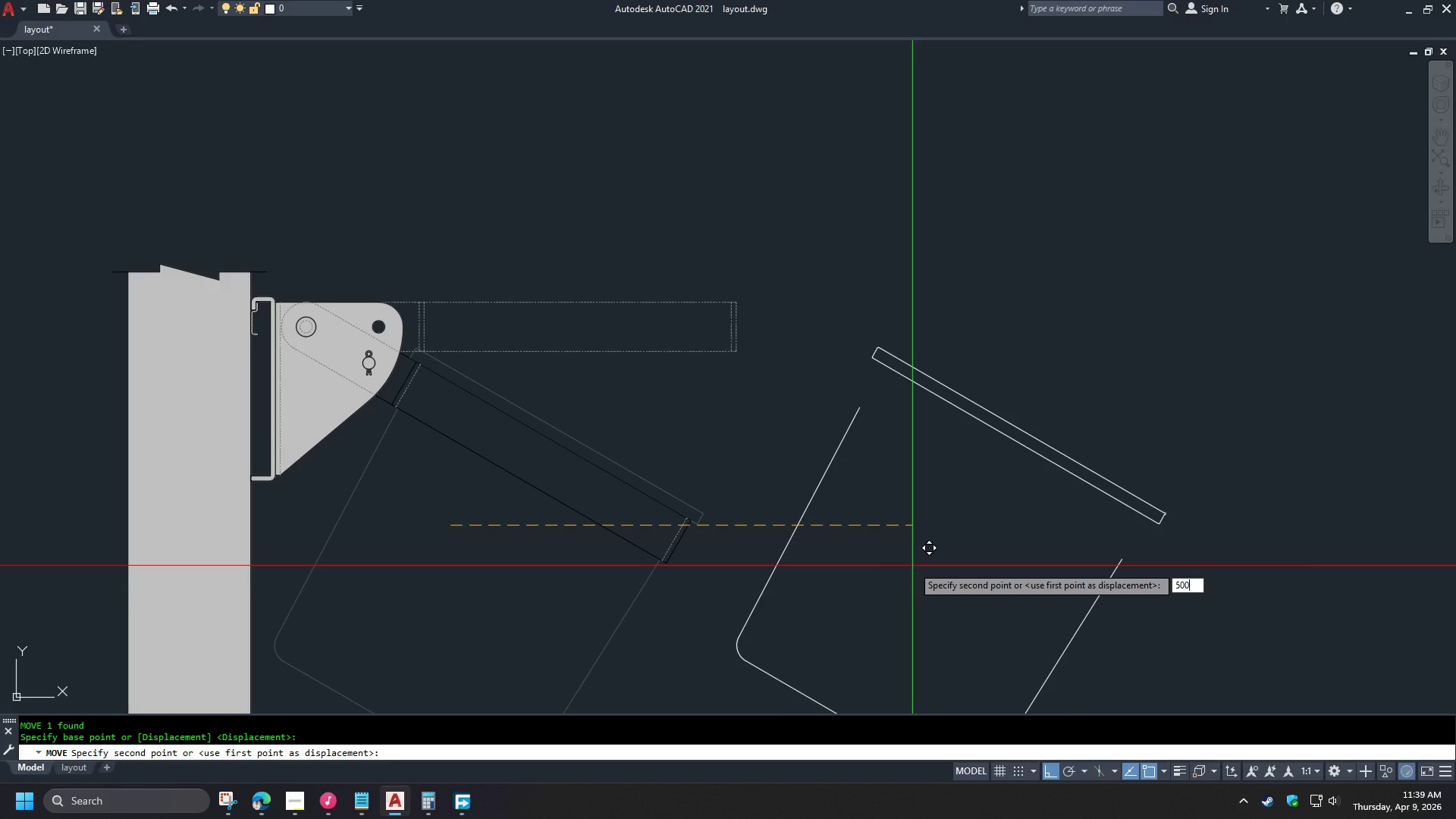 
key(Numpad0)
 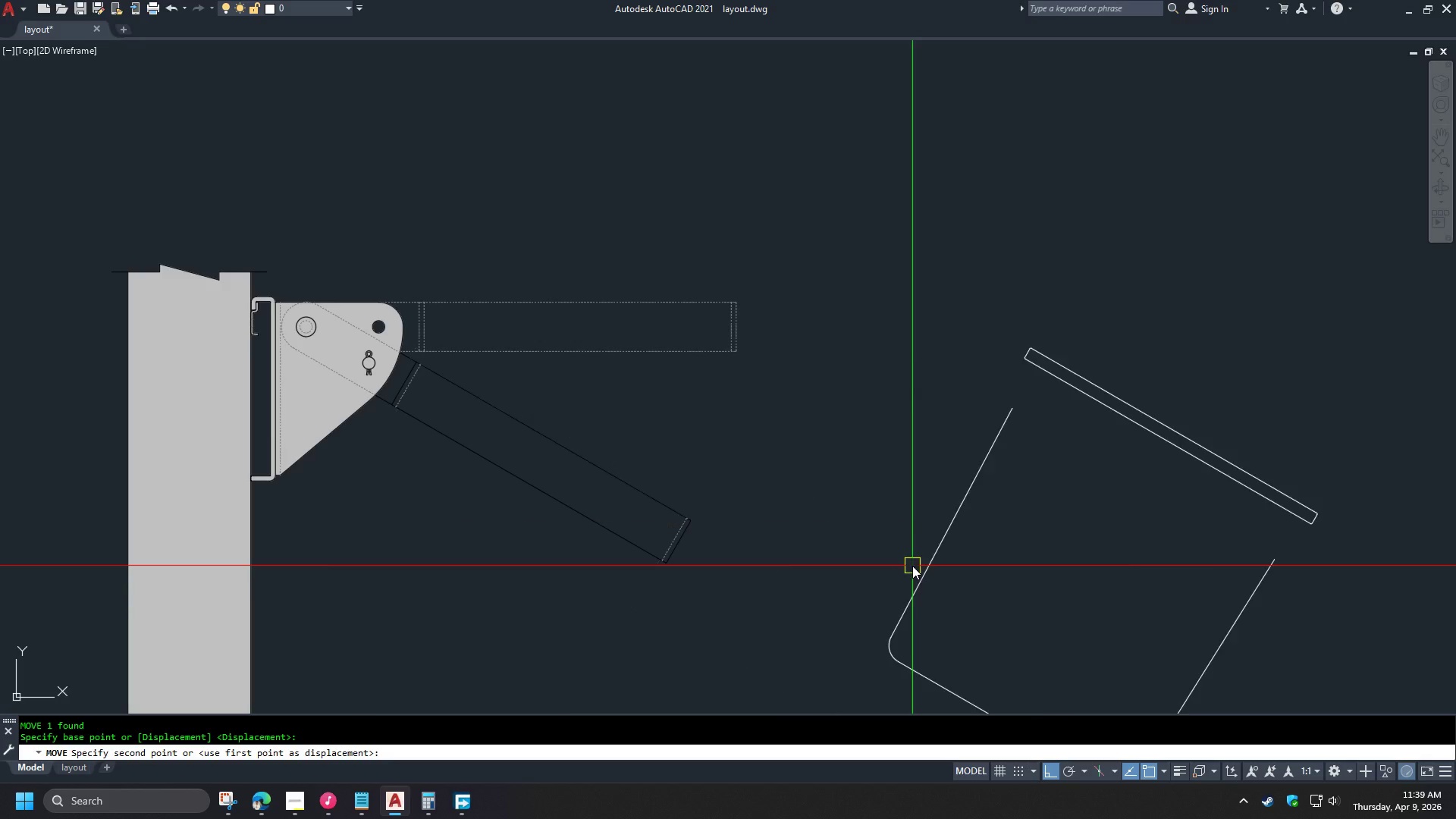 
key(NumpadEnter)
 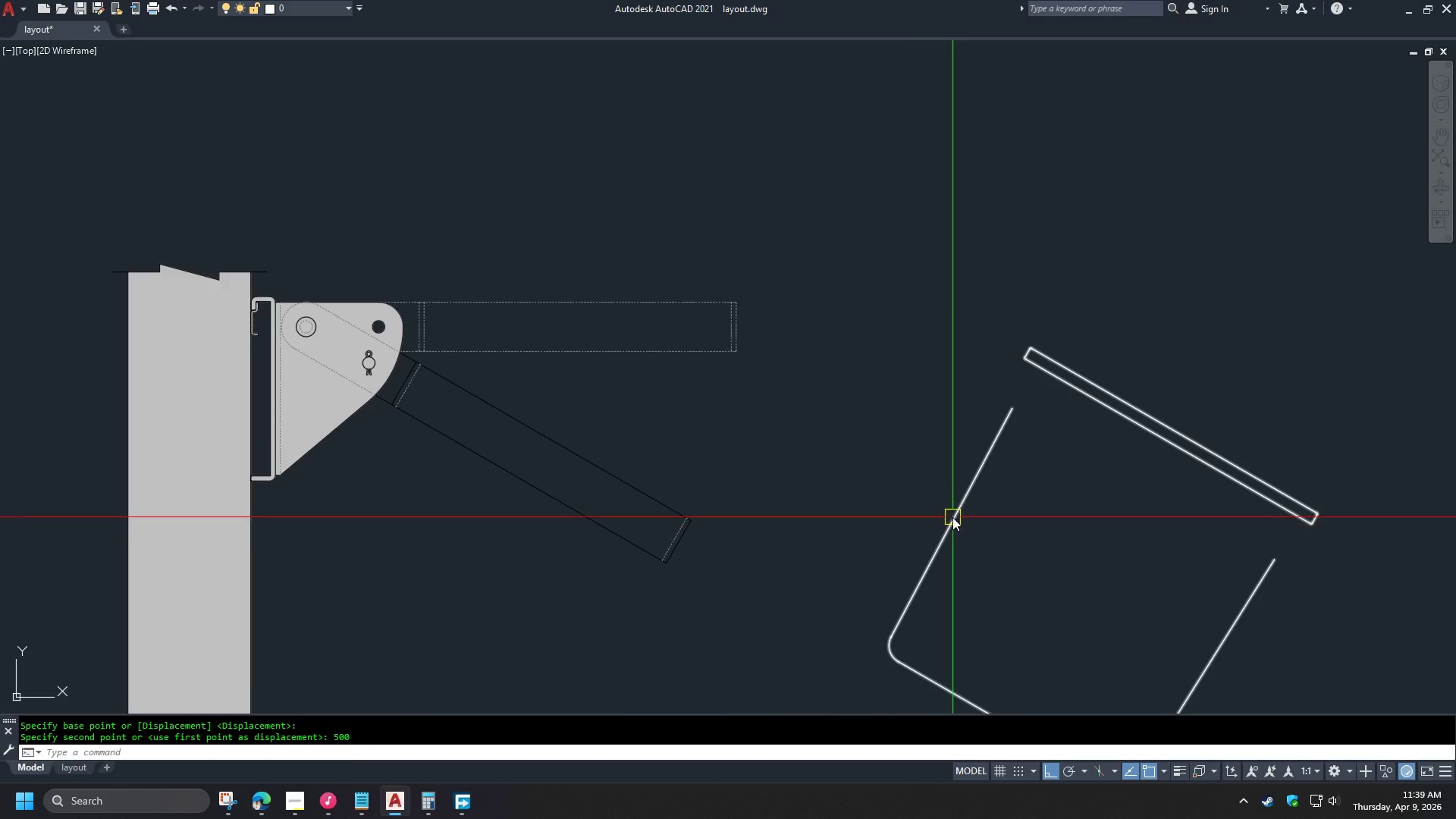 
left_click([952, 516])
 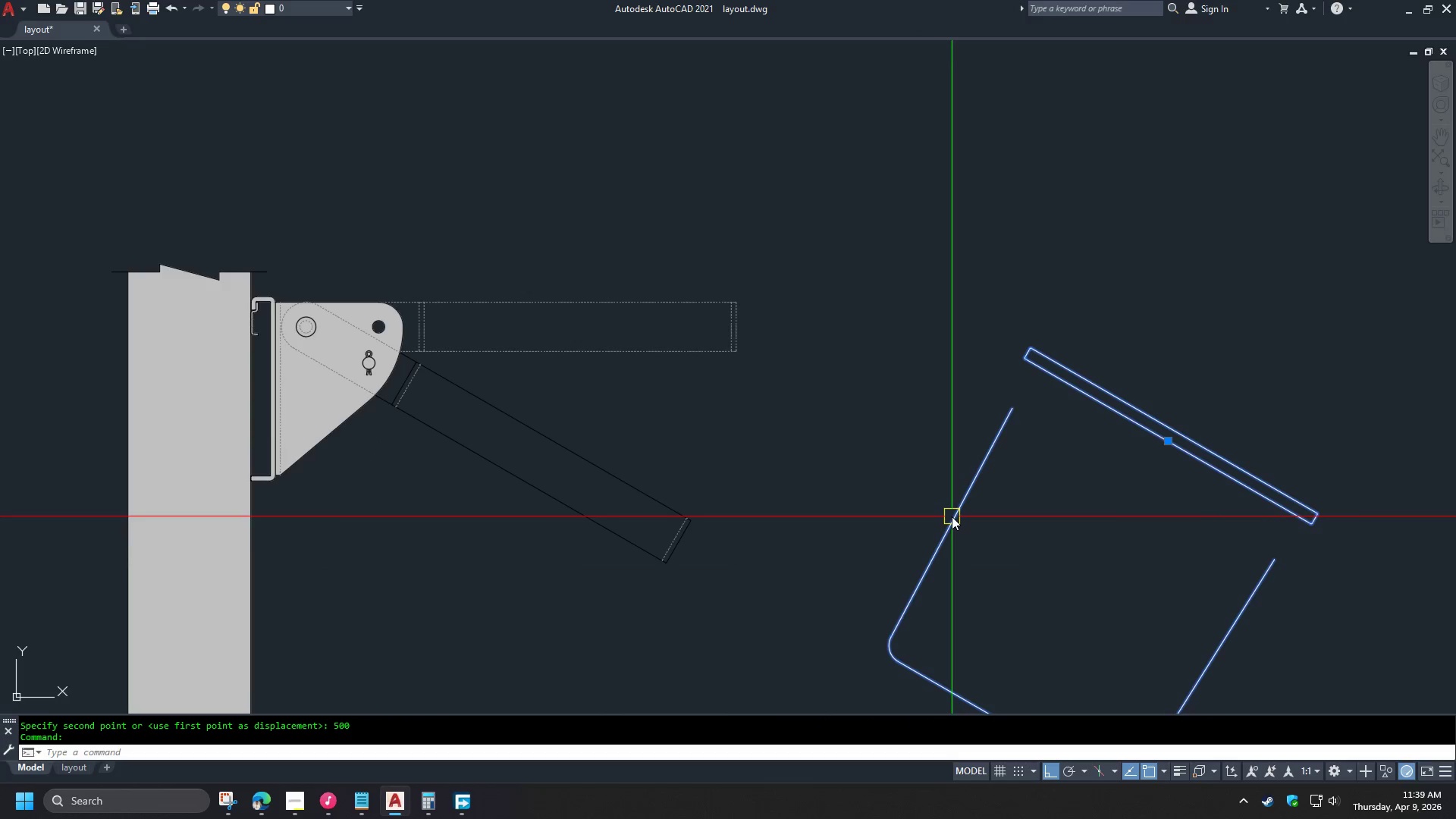 
right_click([952, 516])
 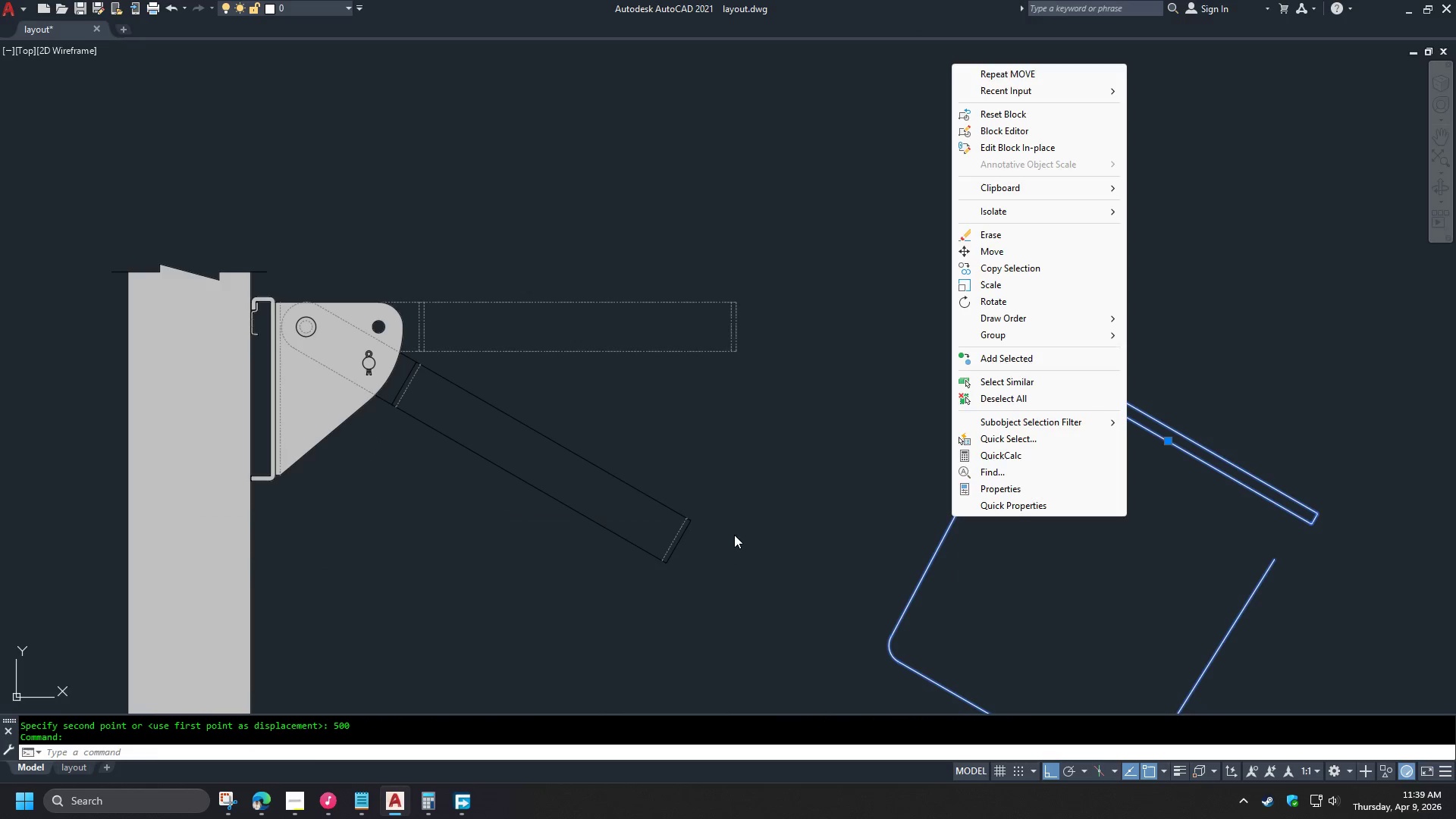 
left_click([685, 553])
 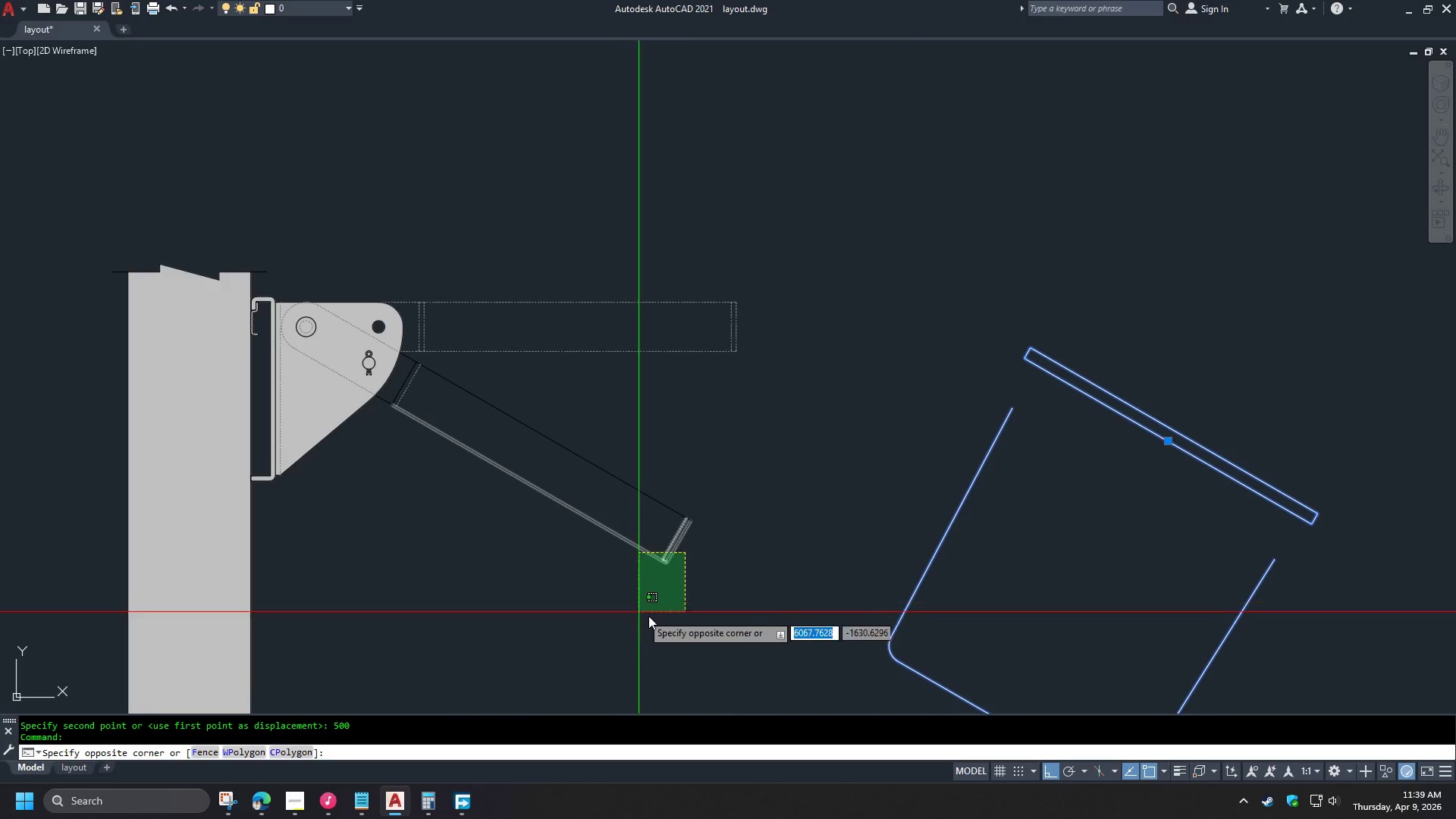 
left_click([708, 629])
 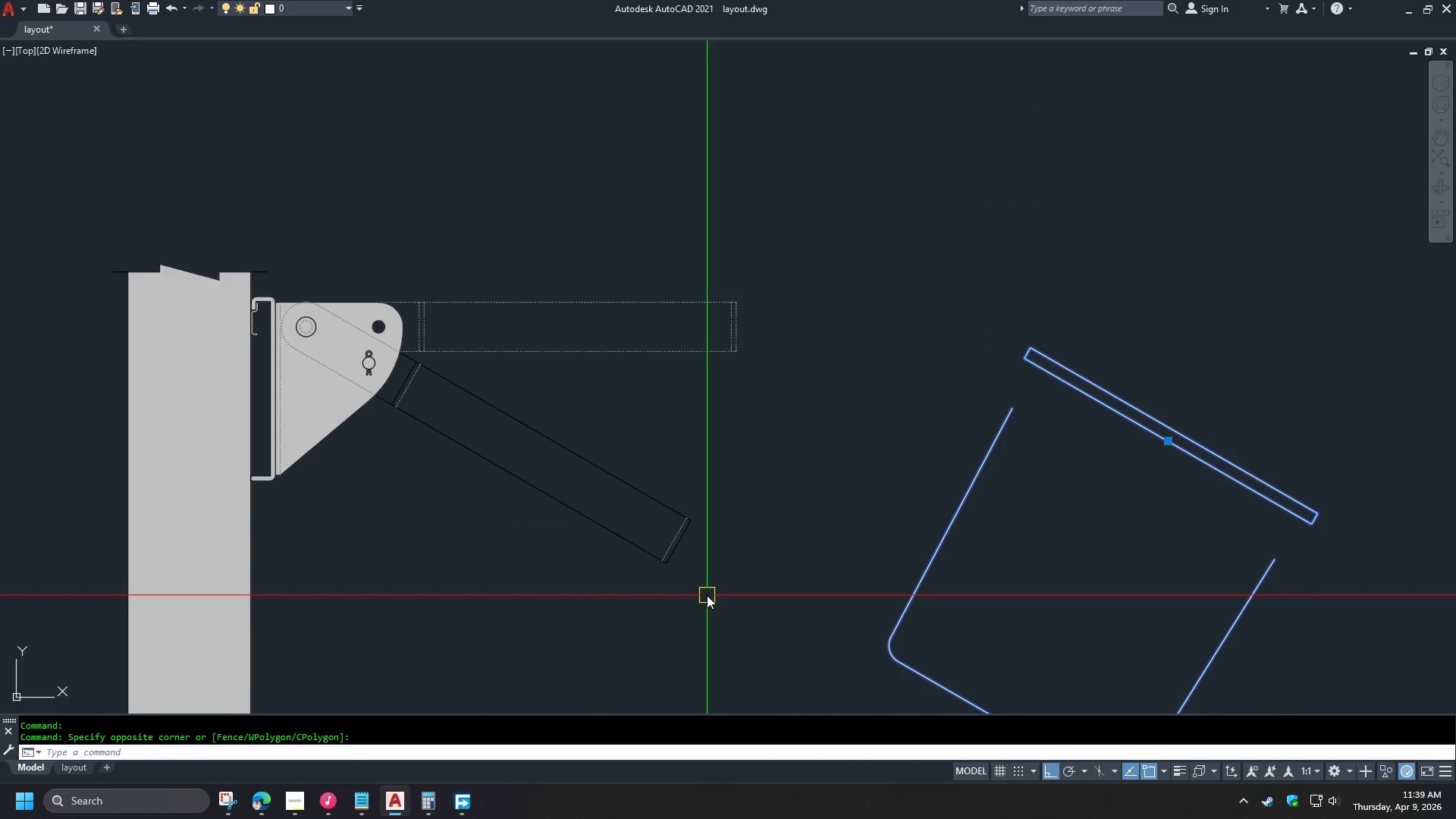 
key(H)
 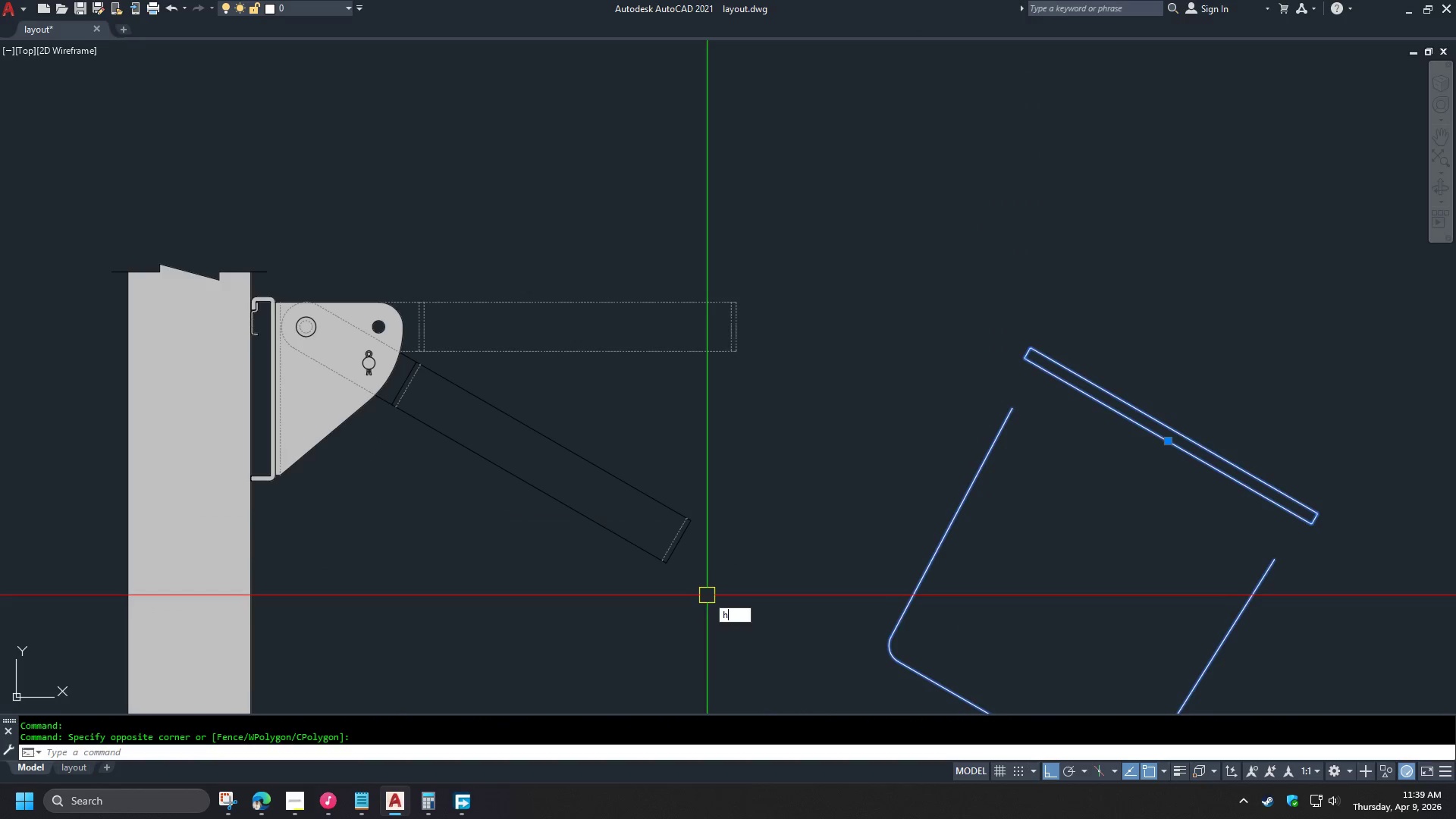 
key(Space)
 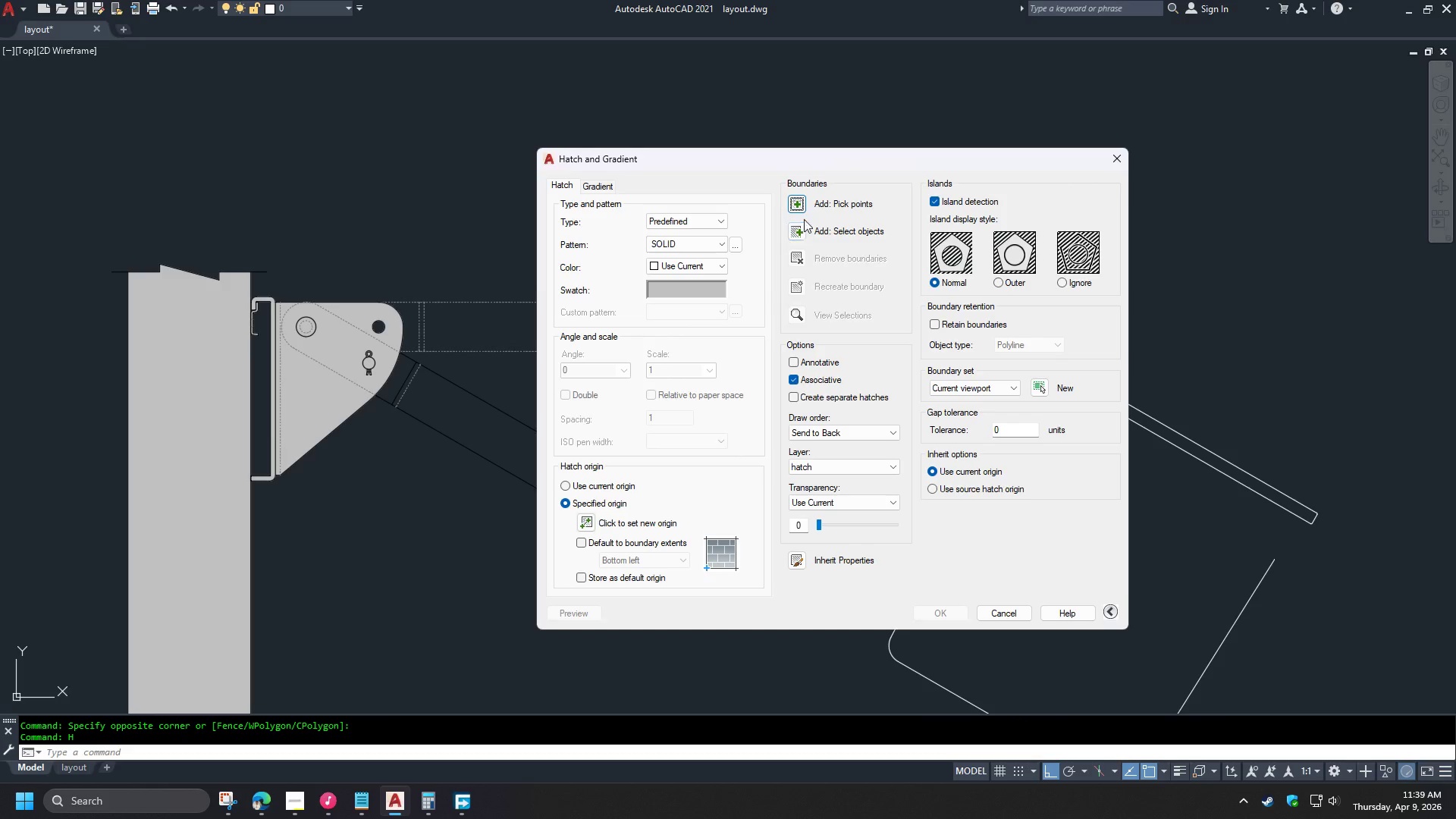 
left_click([801, 209])
 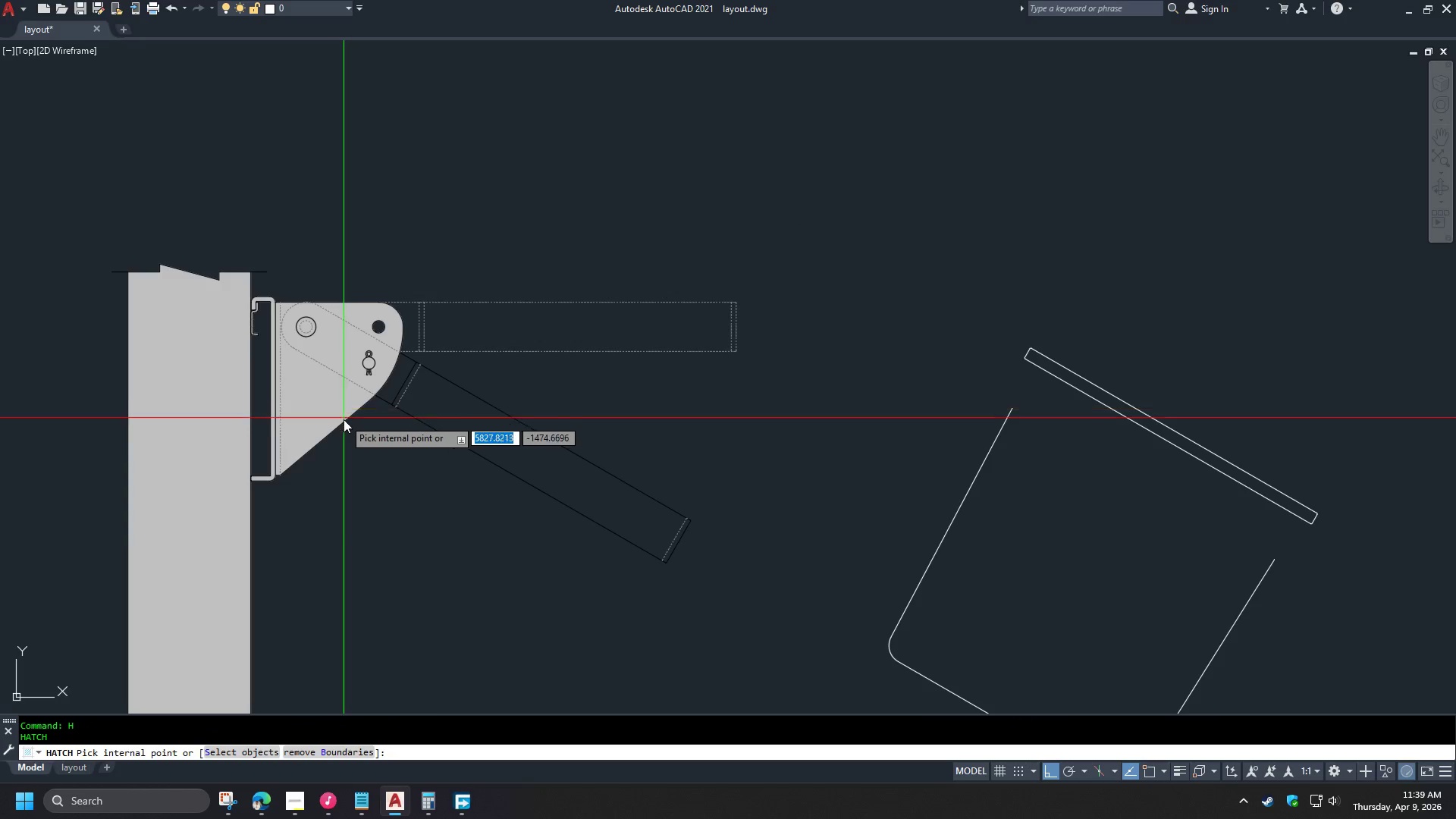 
key(Escape)
 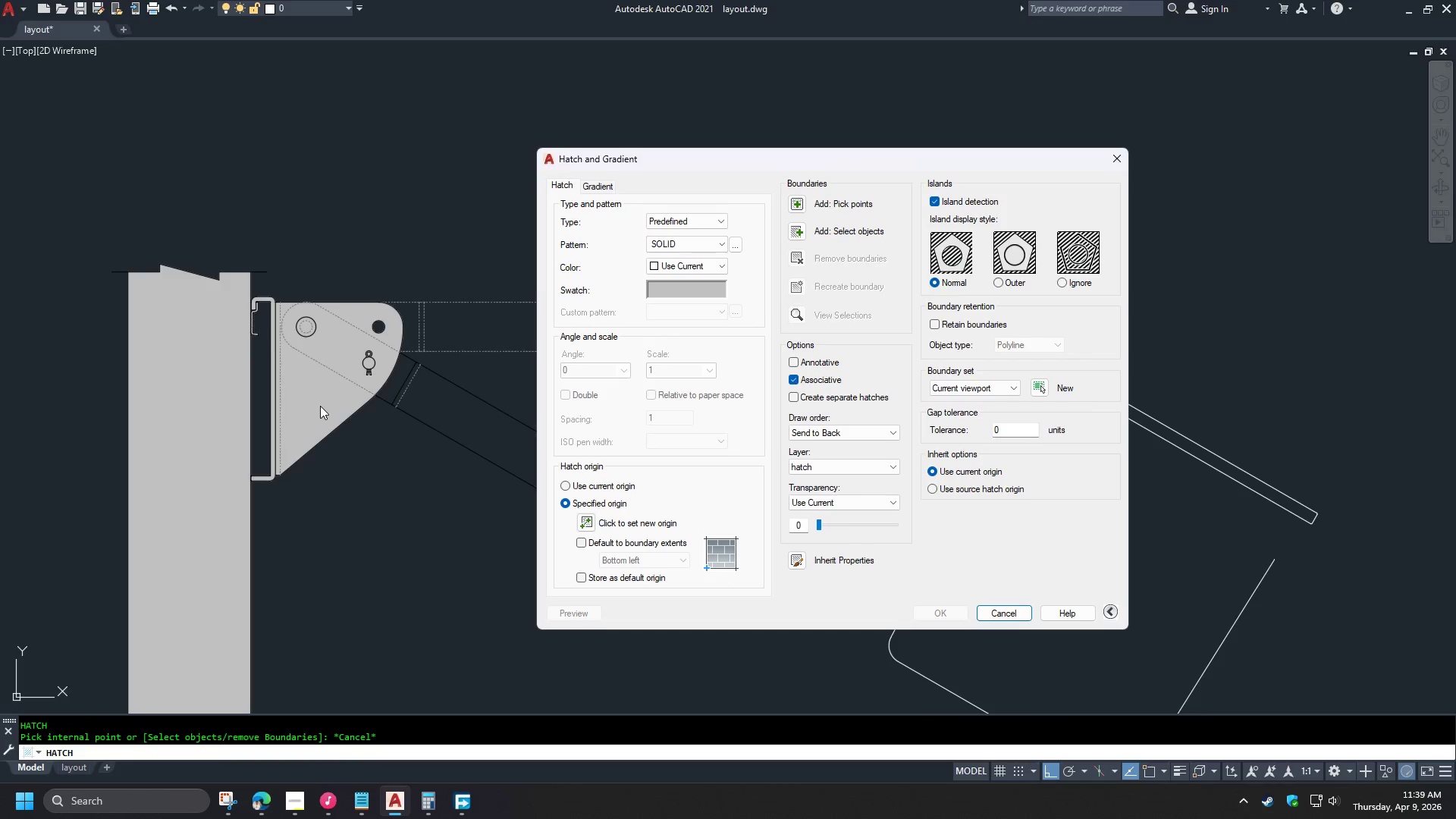 
left_click([320, 406])
 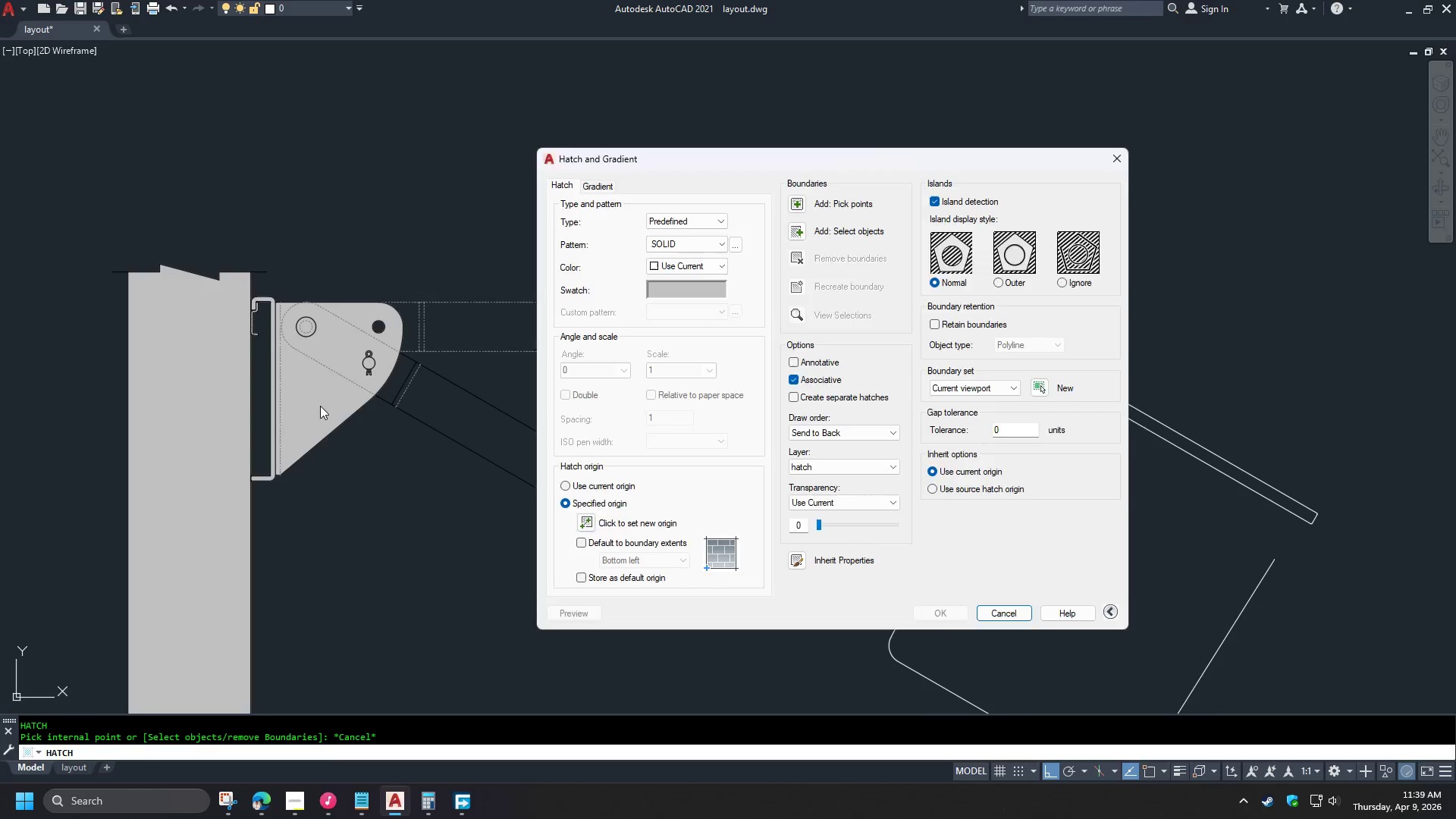 
key(Escape)
 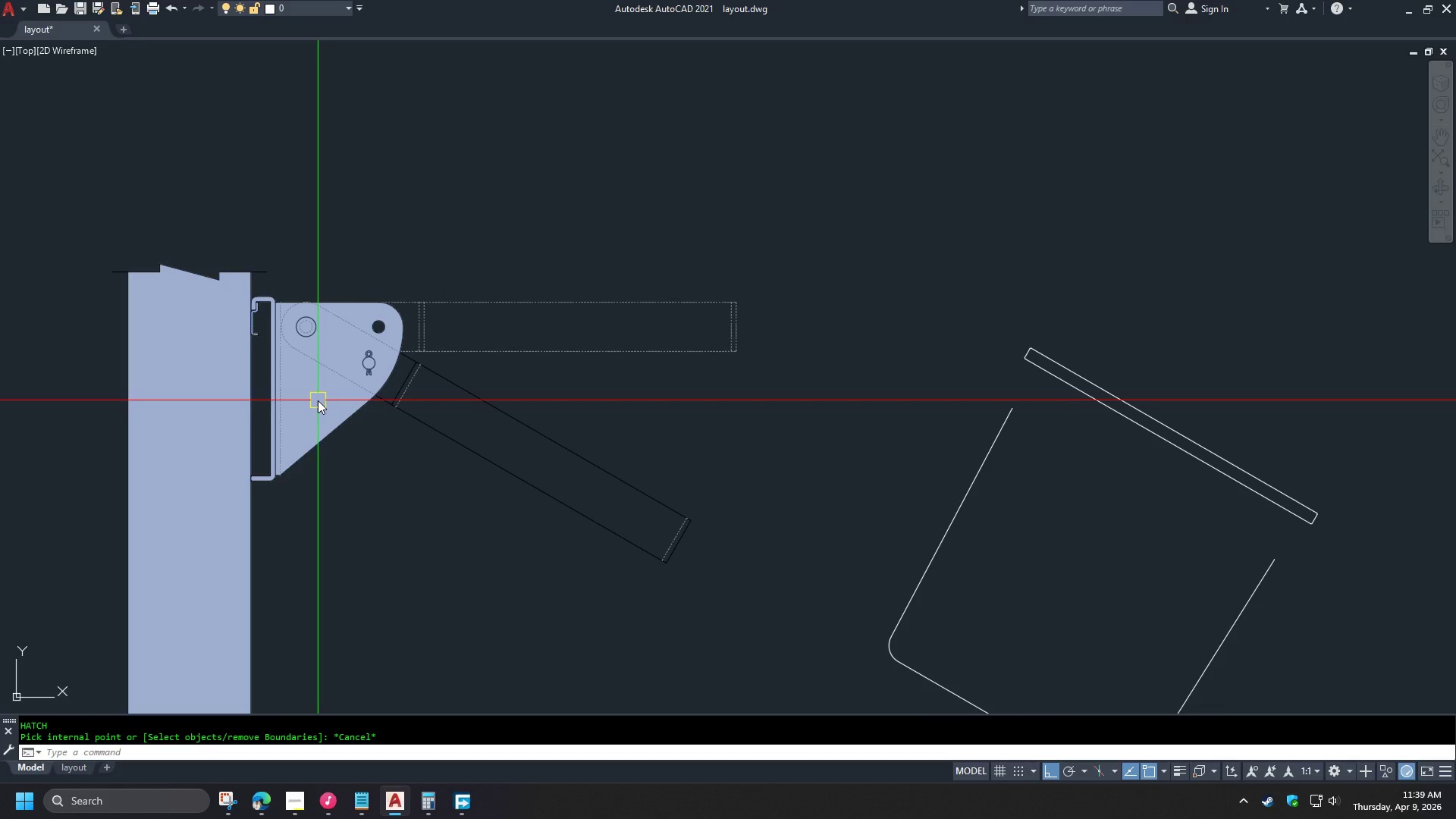 
left_click([318, 400])
 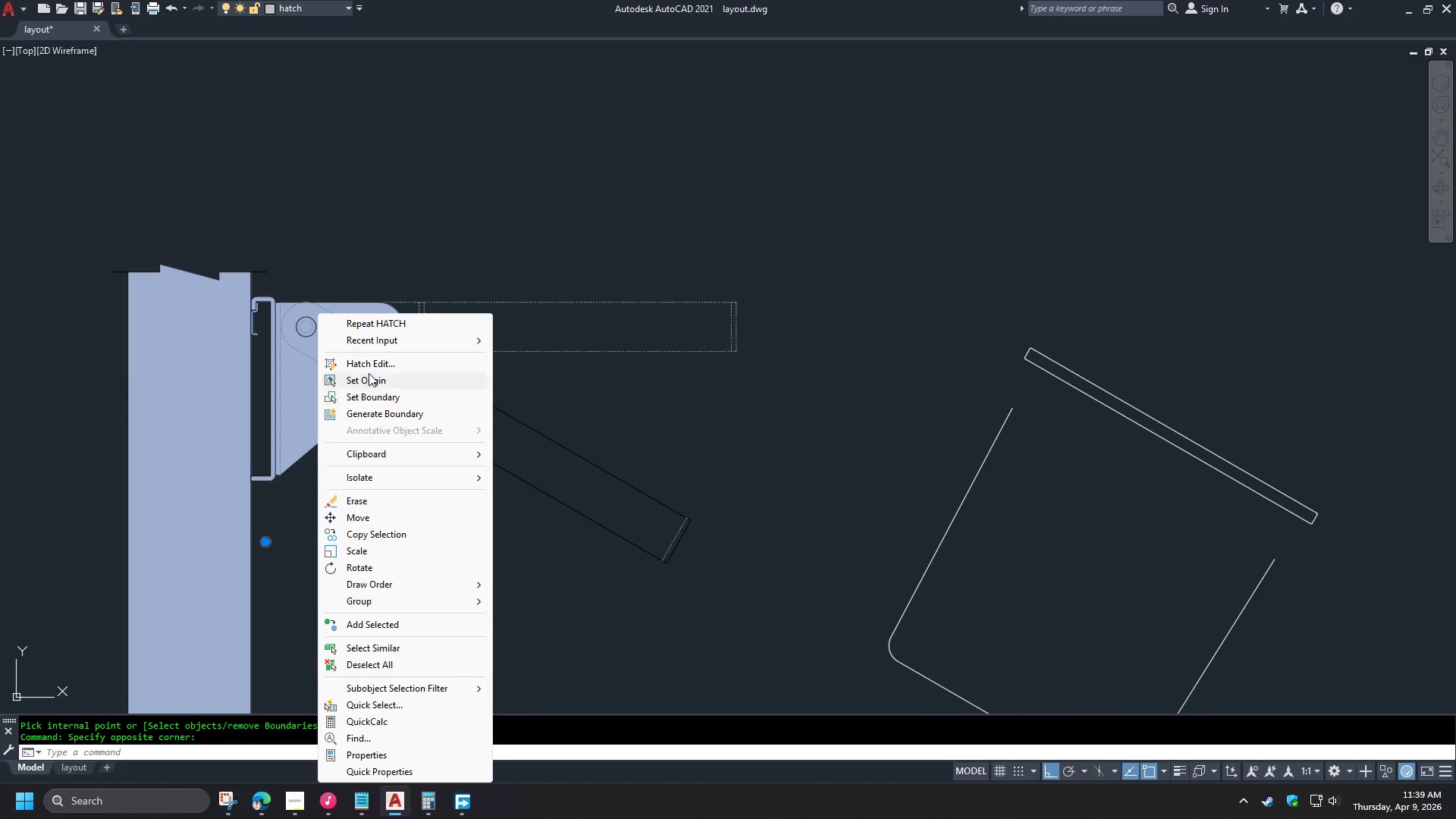 
left_click([370, 368])
 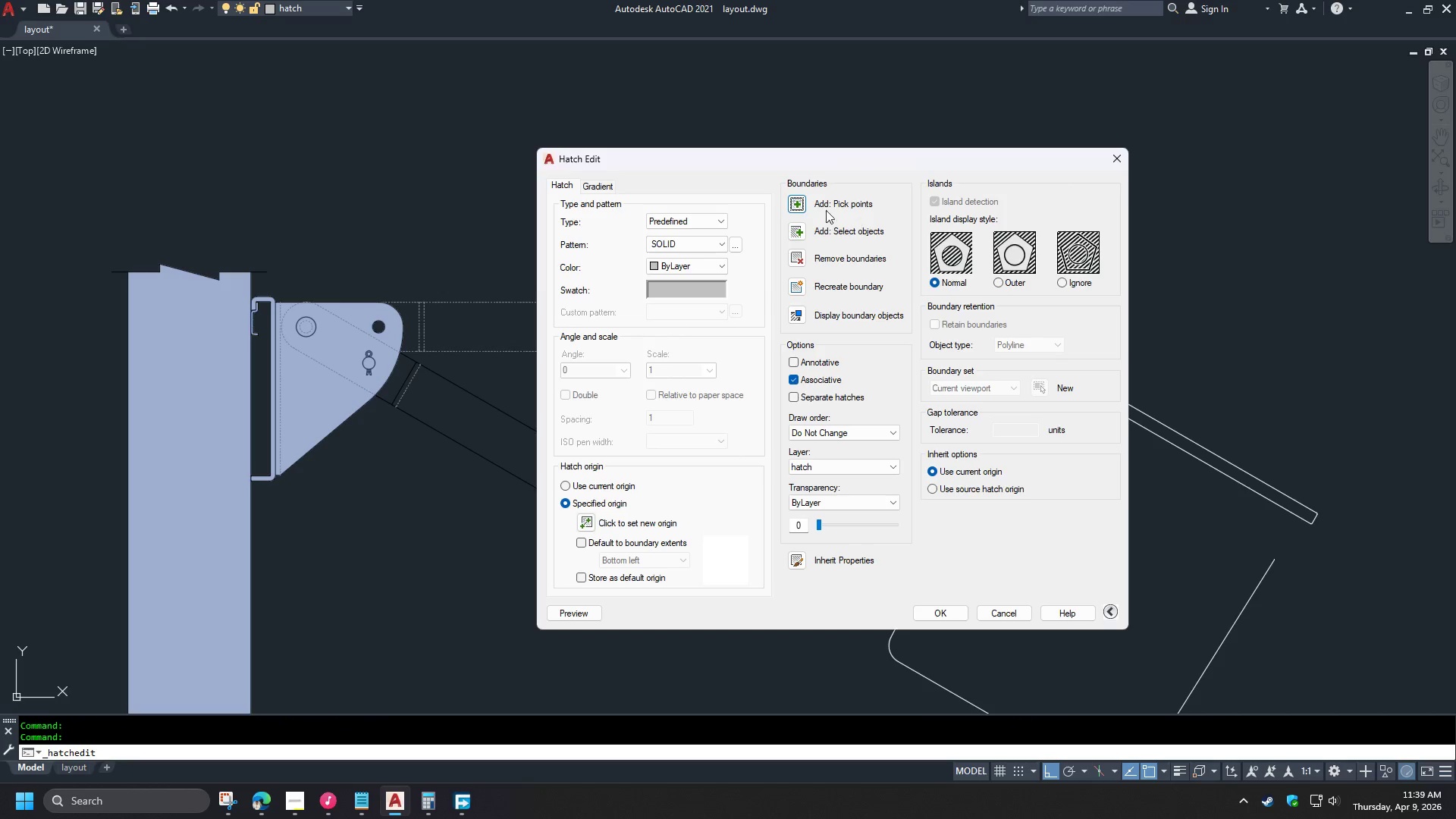 
left_click([802, 205])
 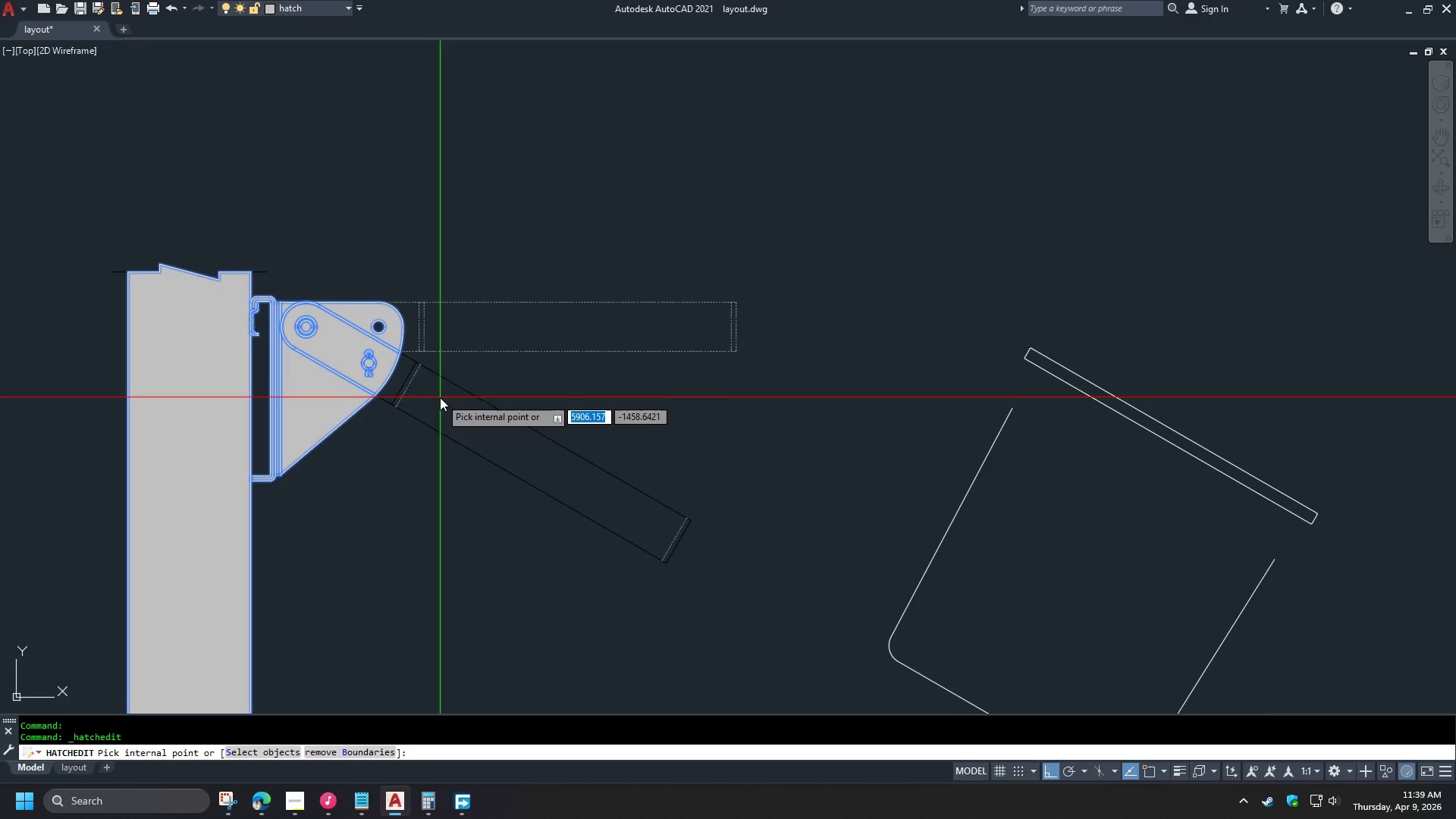 
scroll: coordinate [413, 391], scroll_direction: up, amount: 2.0
 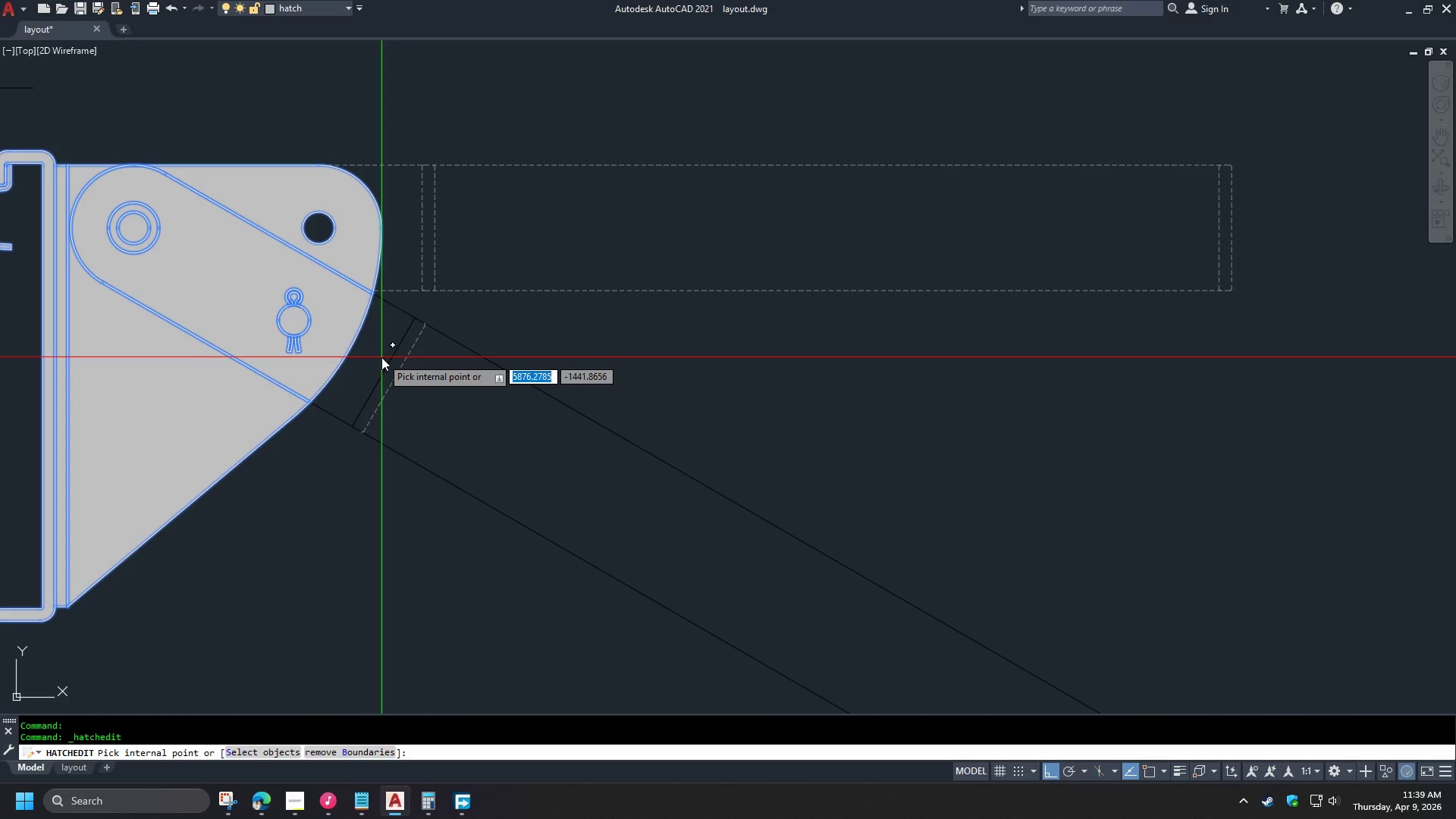 
left_click([381, 357])
 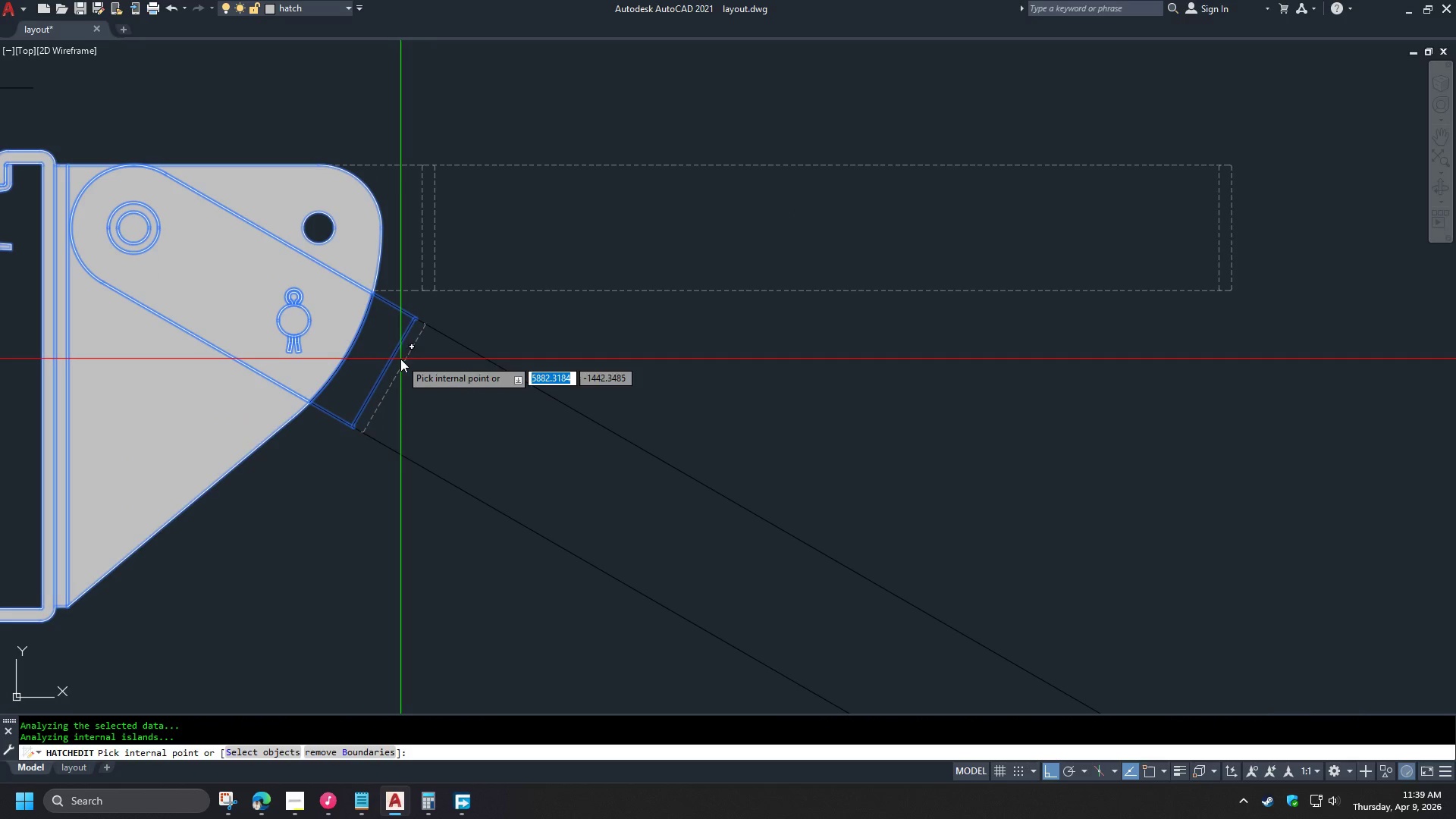 
left_click([400, 359])
 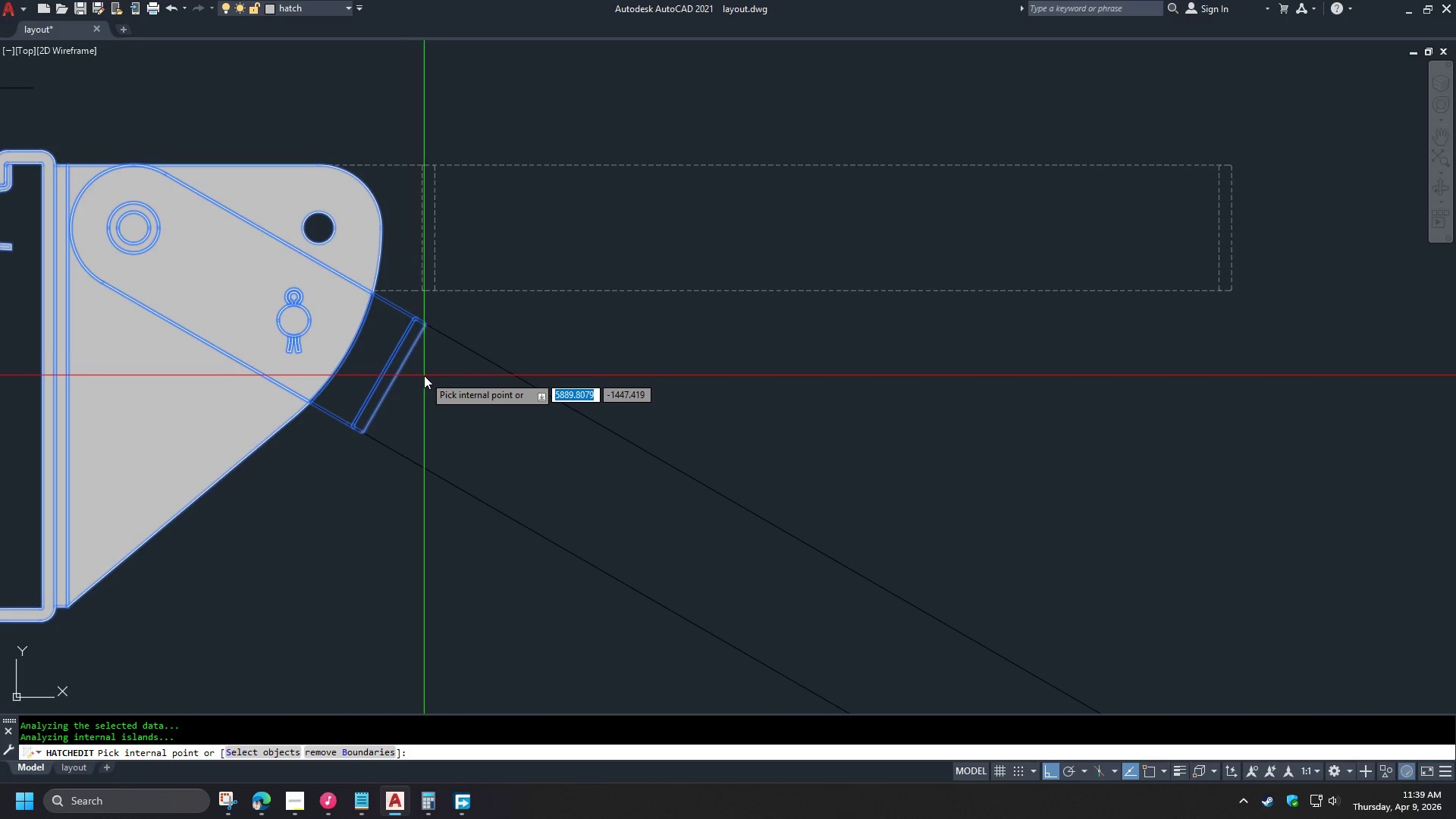 
left_click([450, 392])
 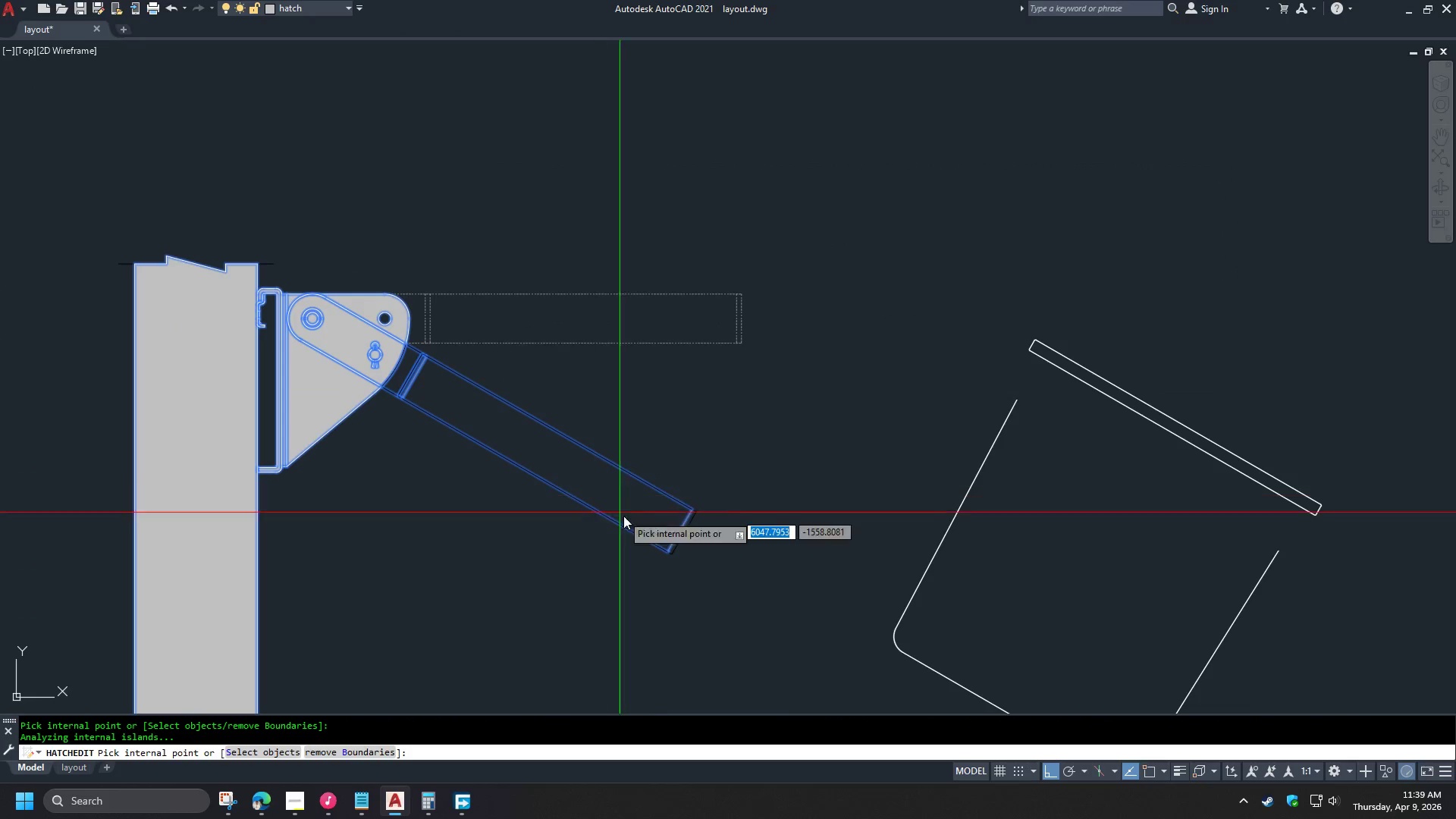 
scroll: coordinate [428, 378], scroll_direction: down, amount: 2.0
 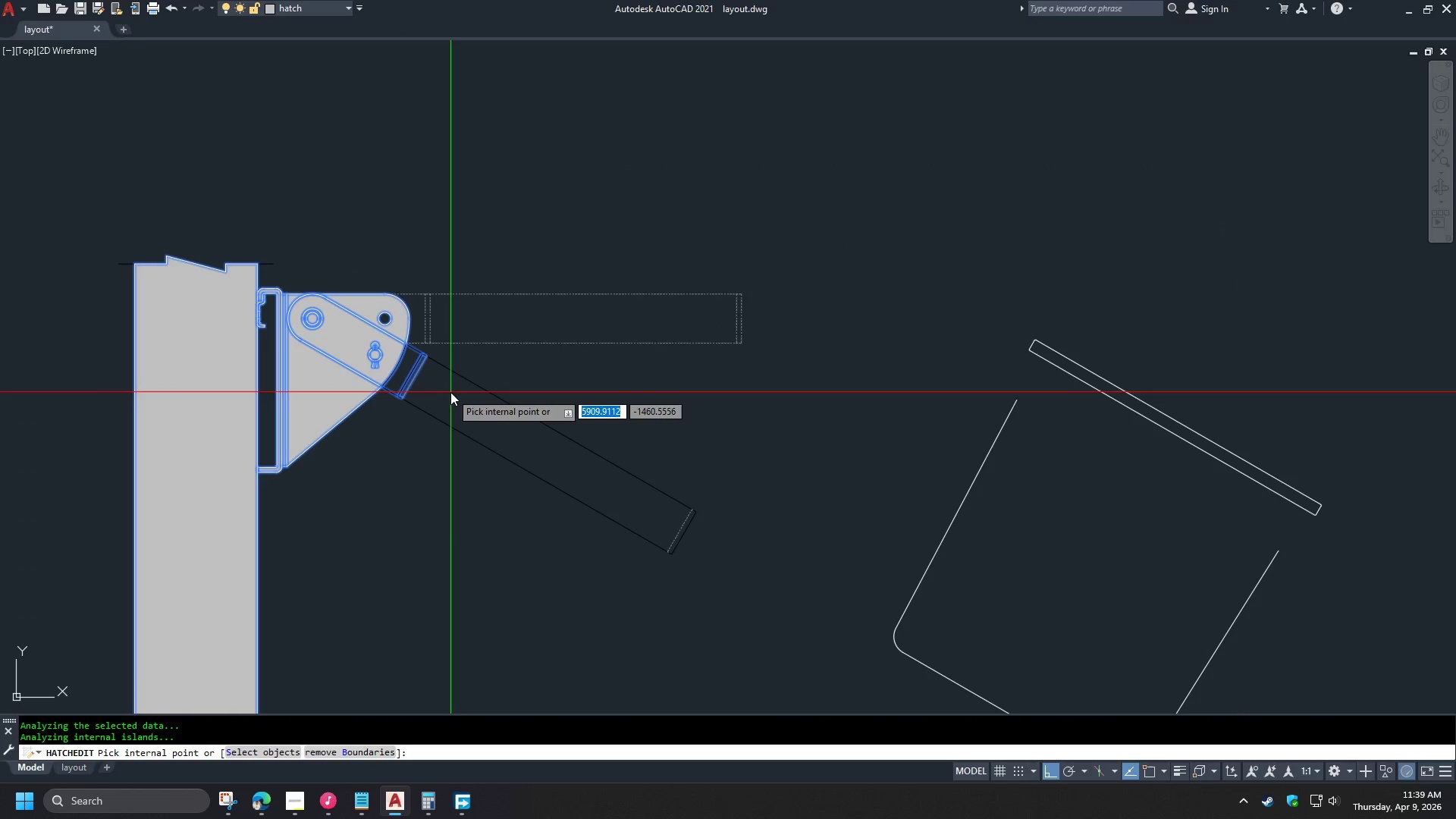 
scroll: coordinate [664, 524], scroll_direction: up, amount: 3.0
 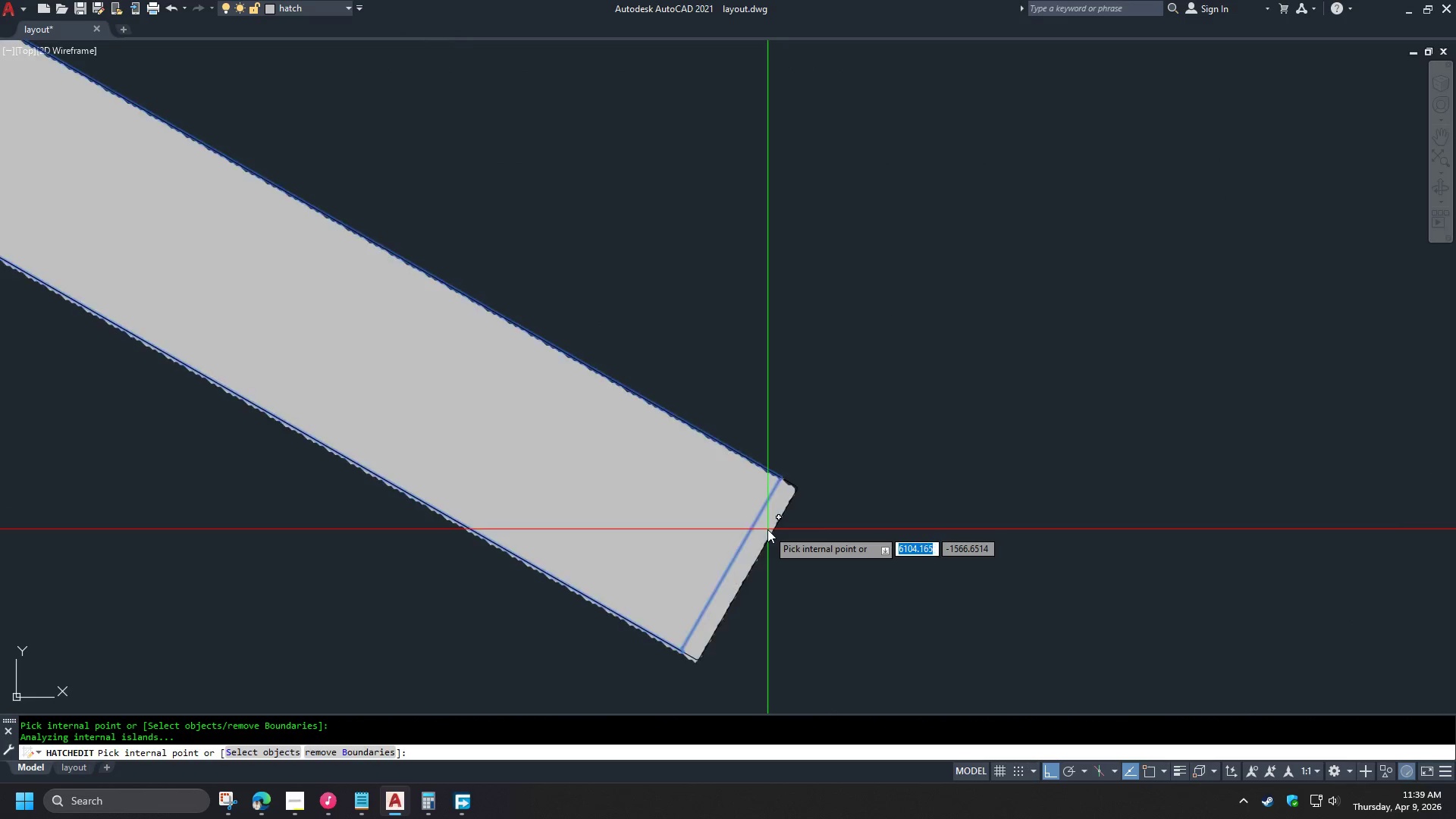 
left_click([767, 529])
 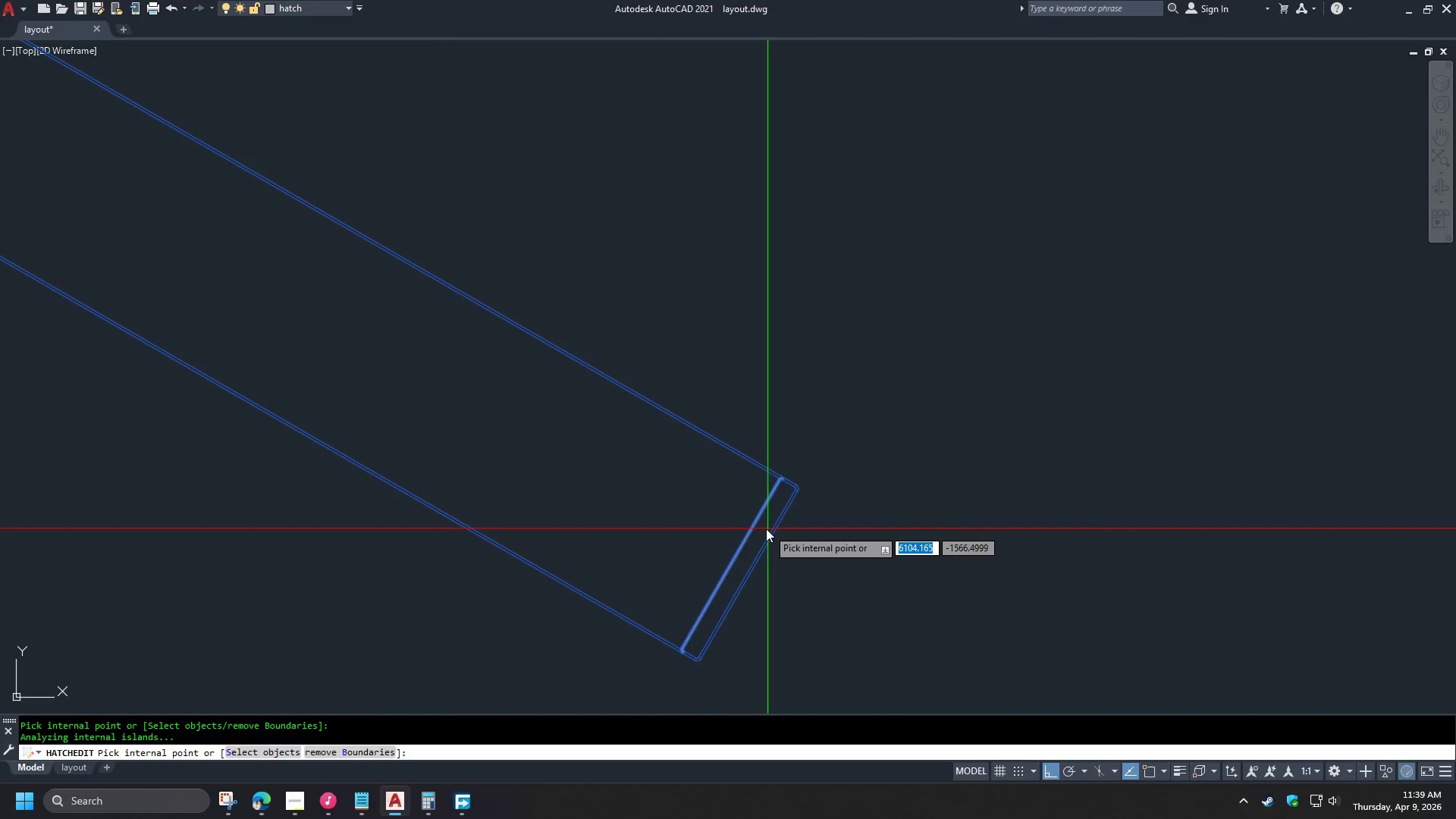 
key(Space)
 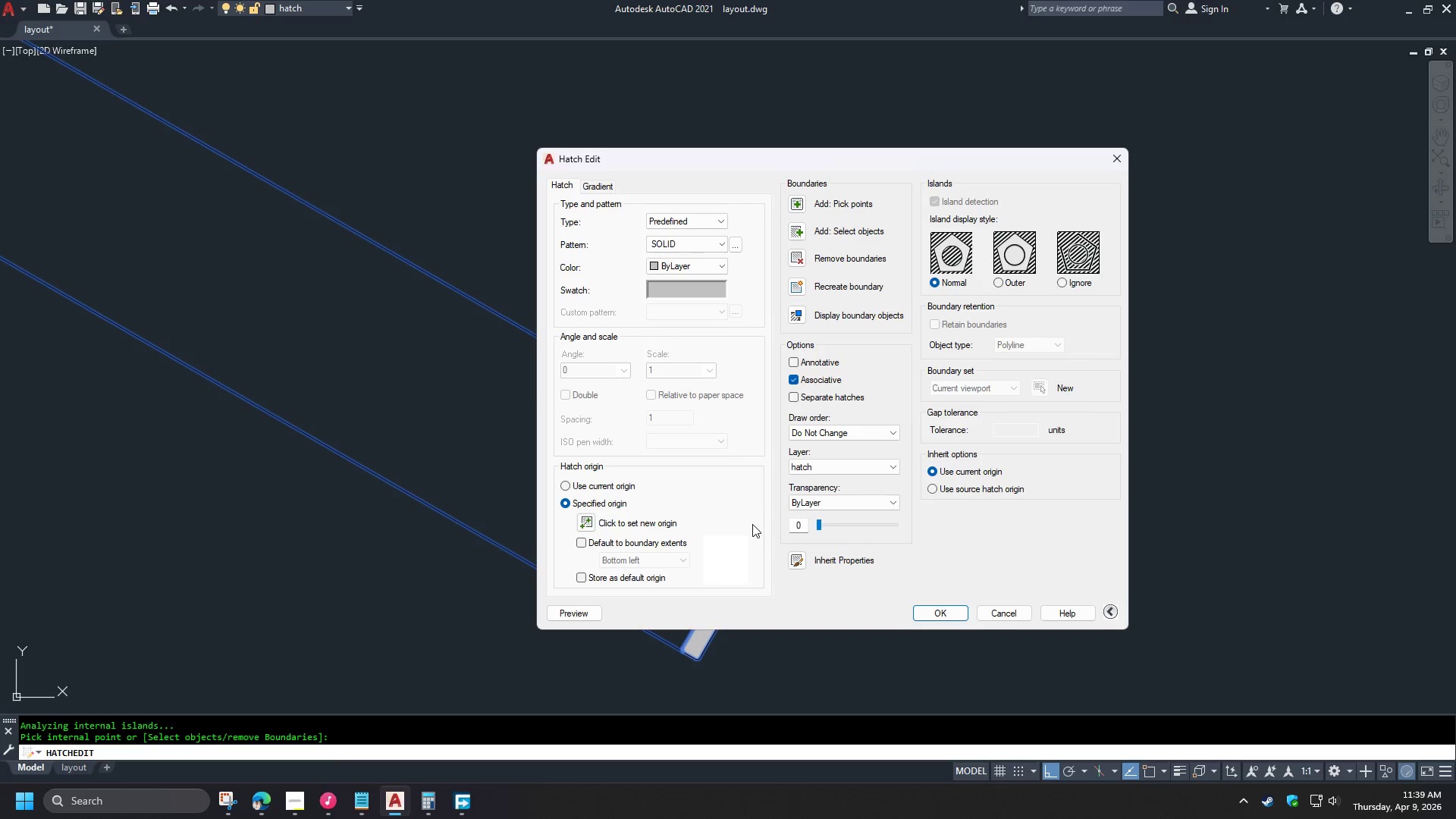 
key(Space)
 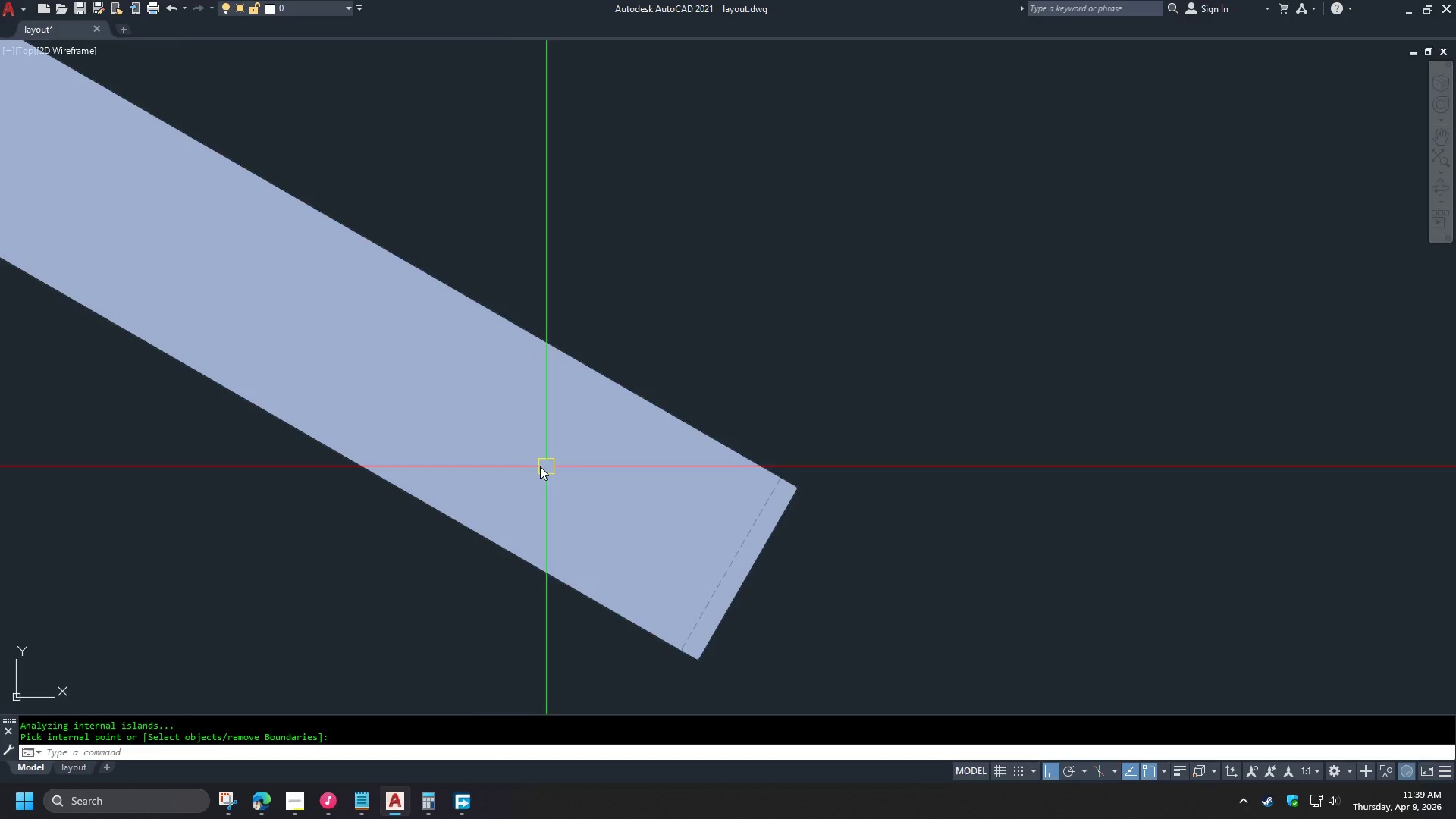 
scroll: coordinate [485, 460], scroll_direction: down, amount: 3.0
 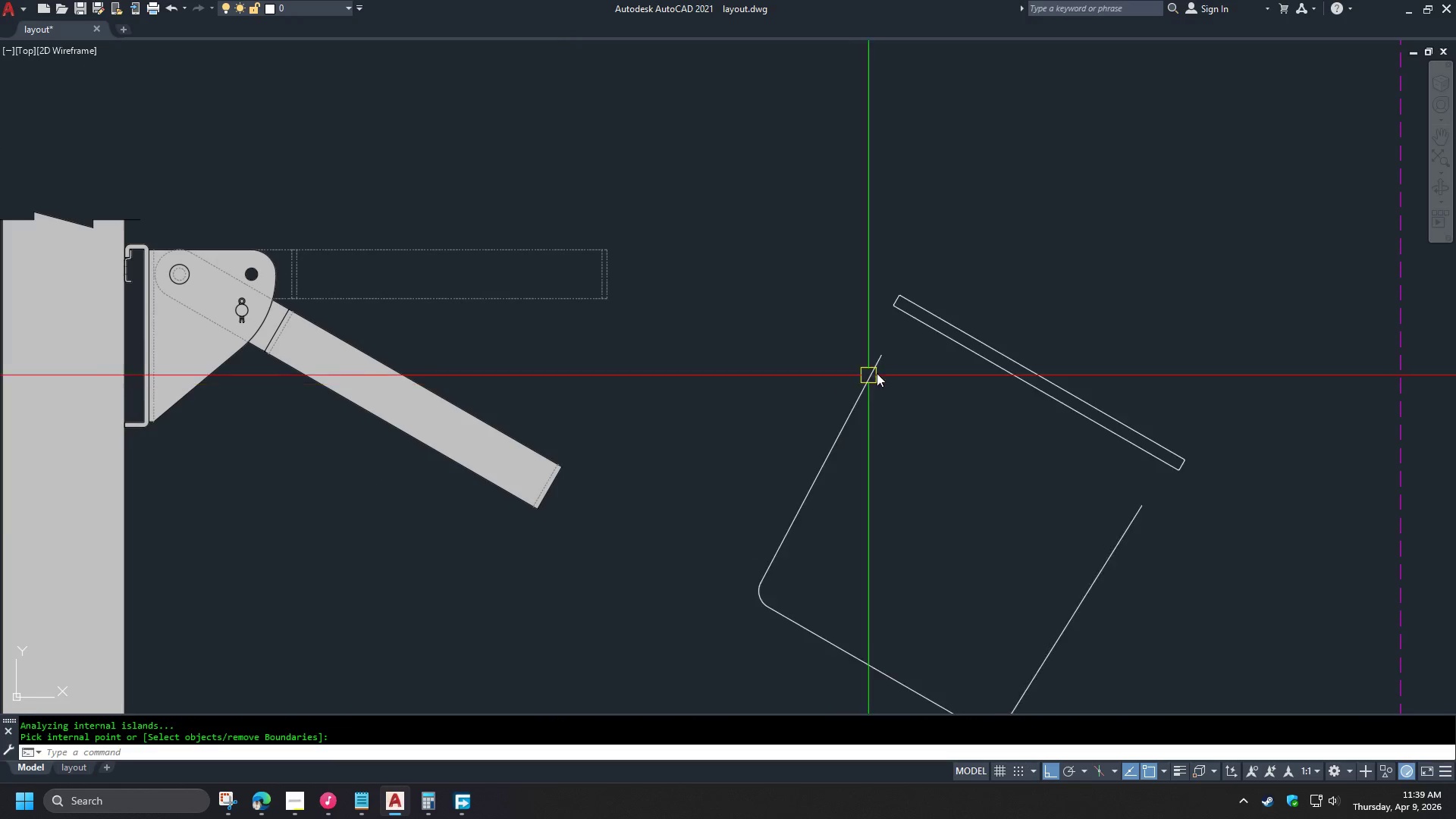 
left_click([947, 331])
 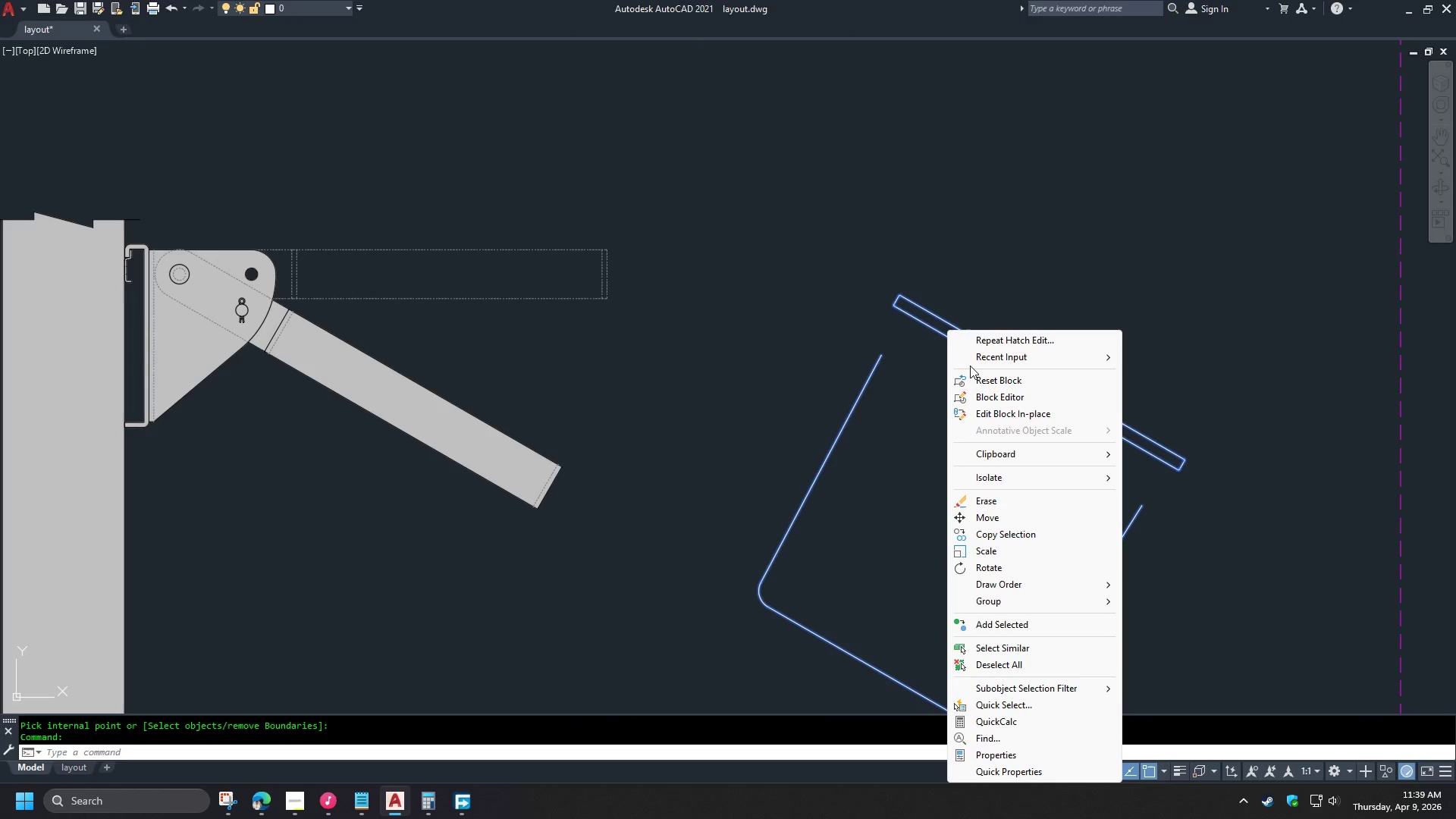 
right_click([947, 331])
 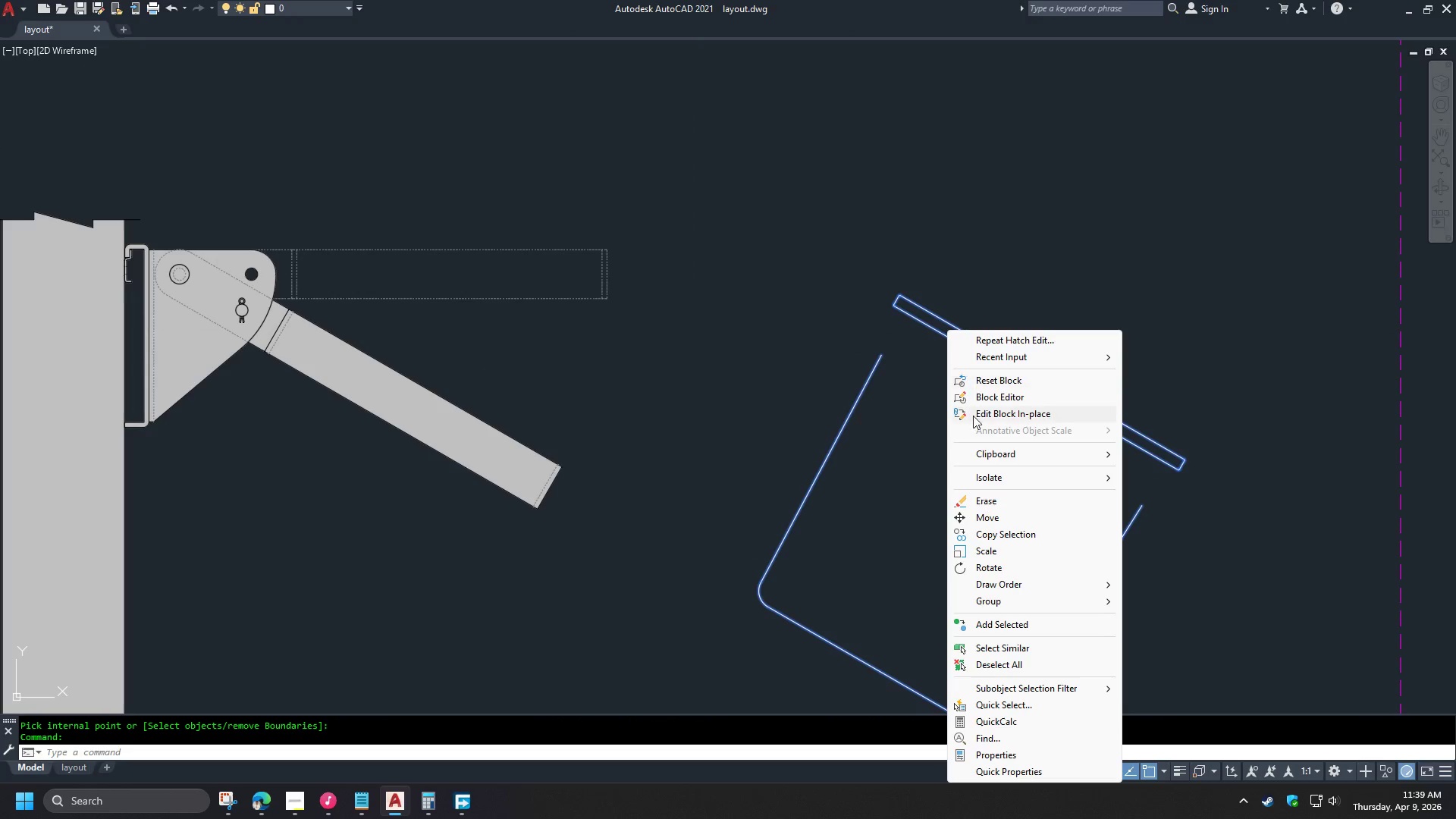 
left_click([980, 419])
 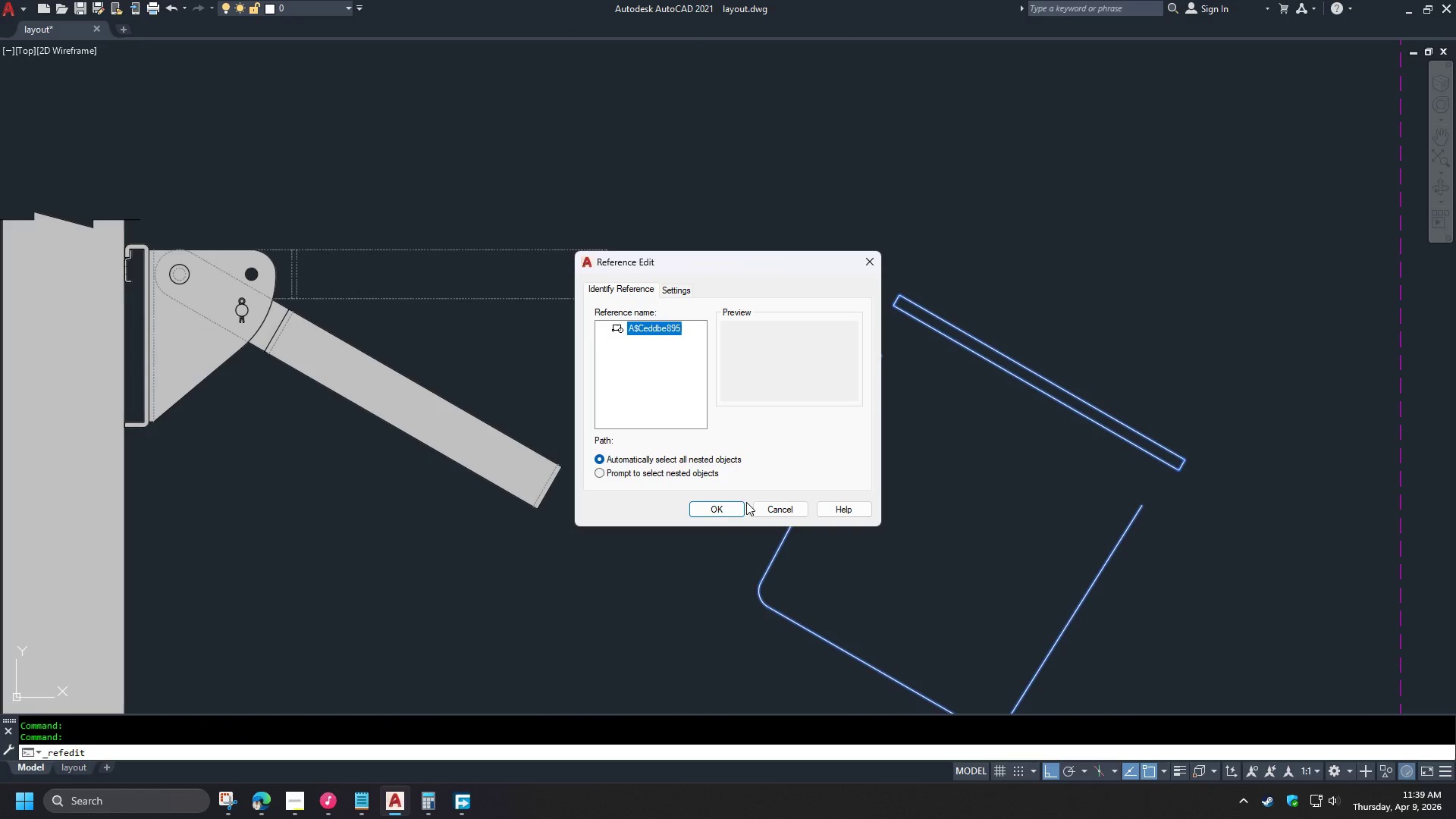 
left_click([735, 504])
 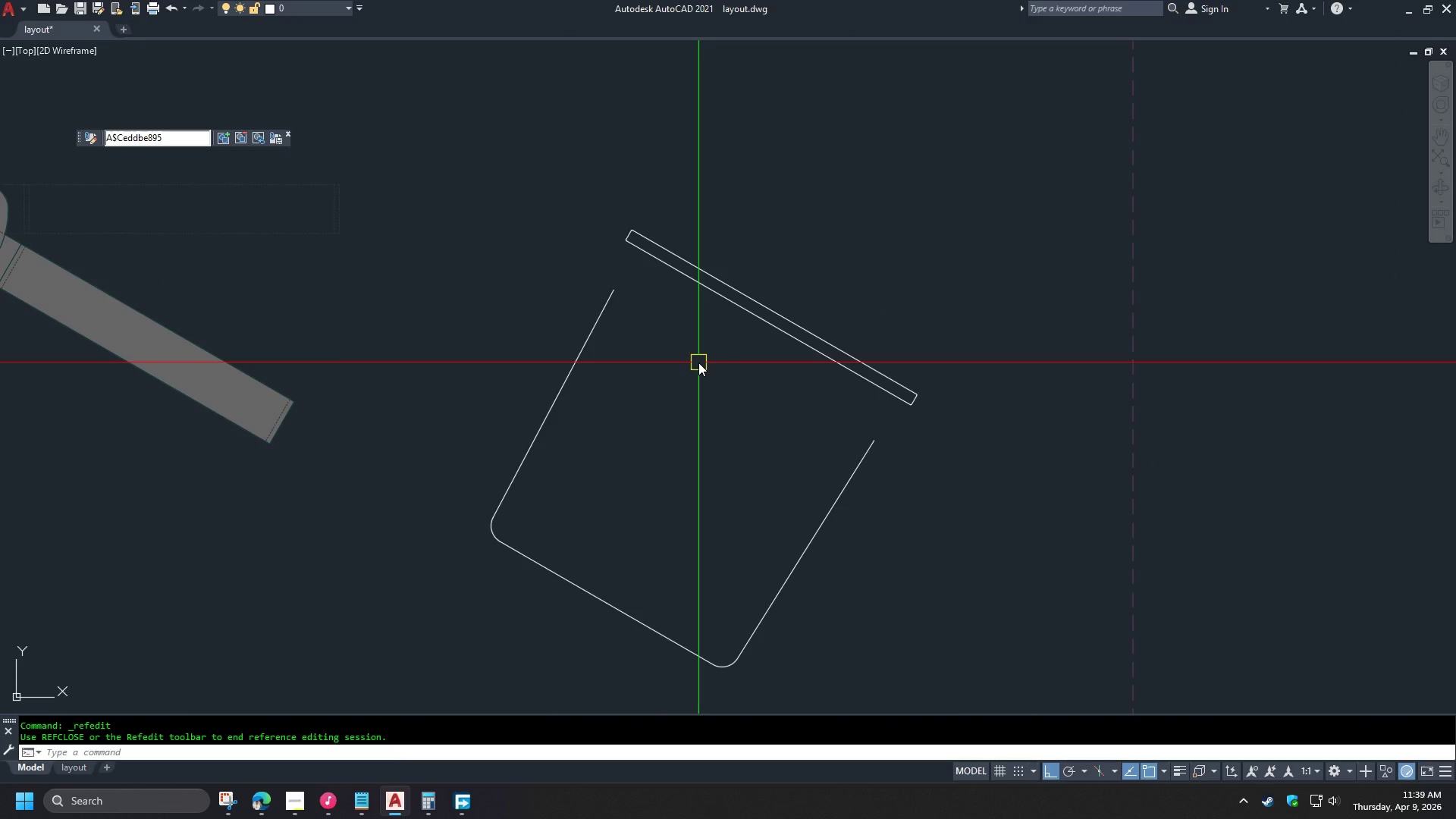 
key(L)
 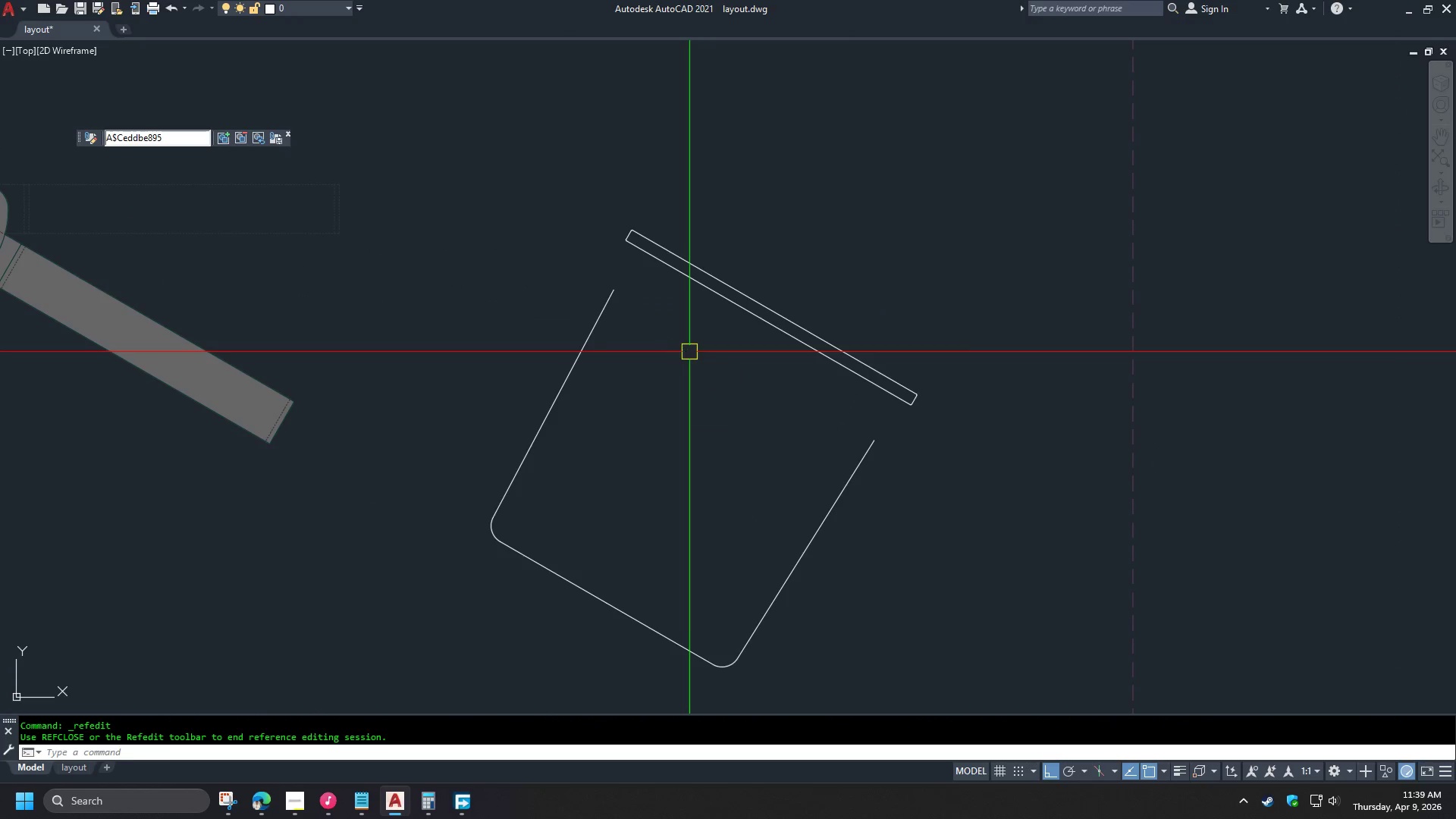 
key(Space)
 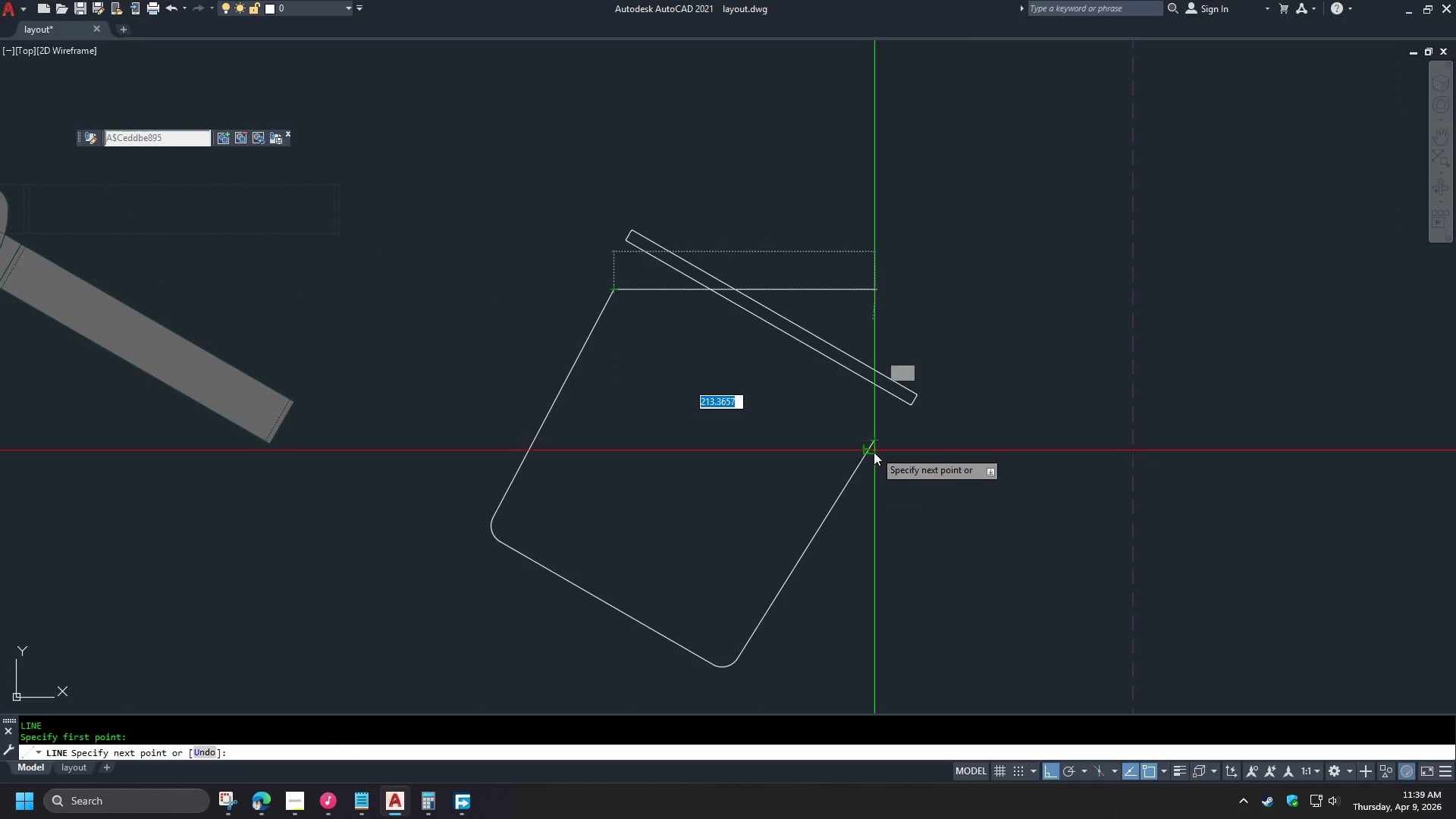 
left_click([877, 444])
 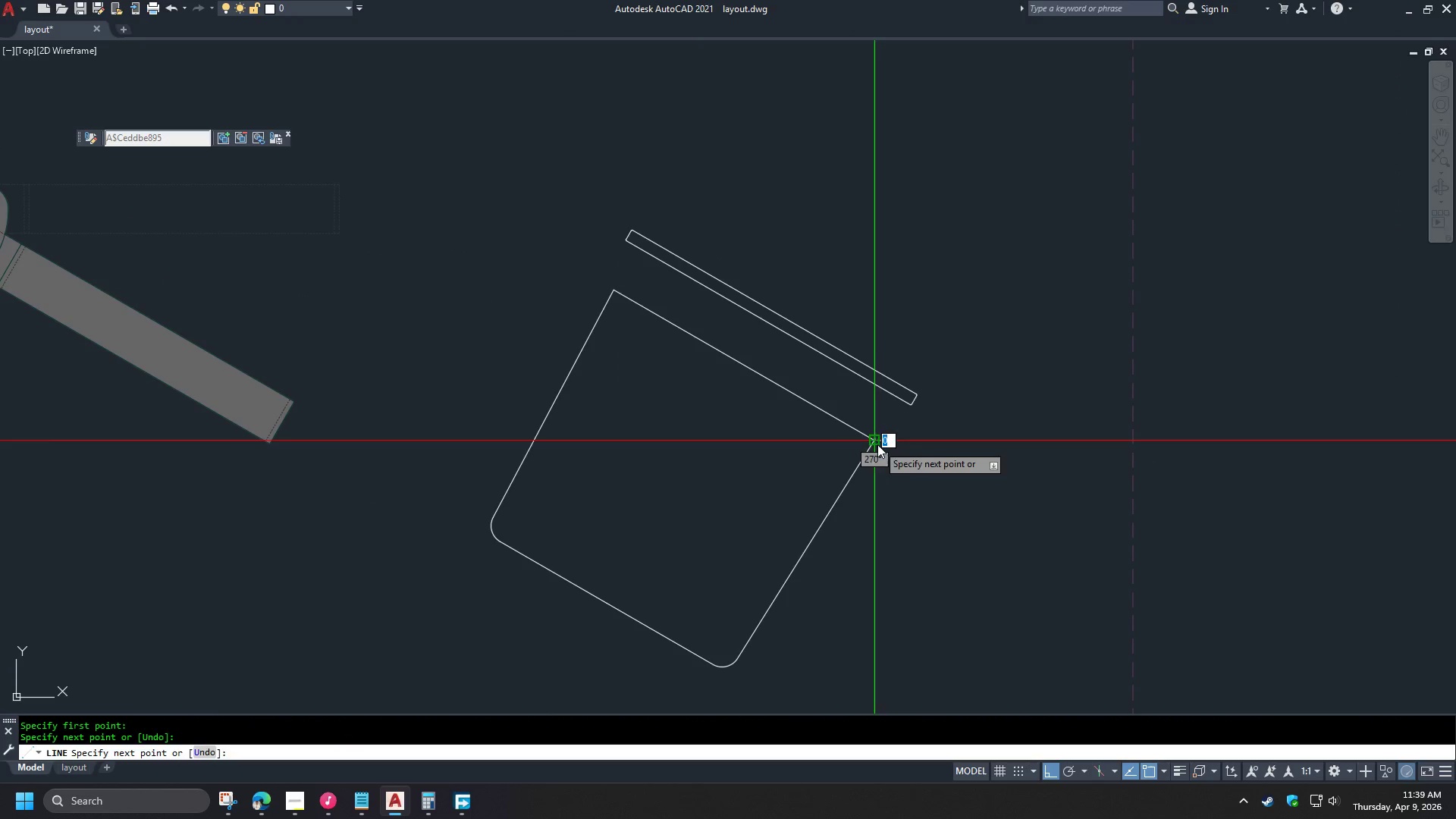 
key(Space)
 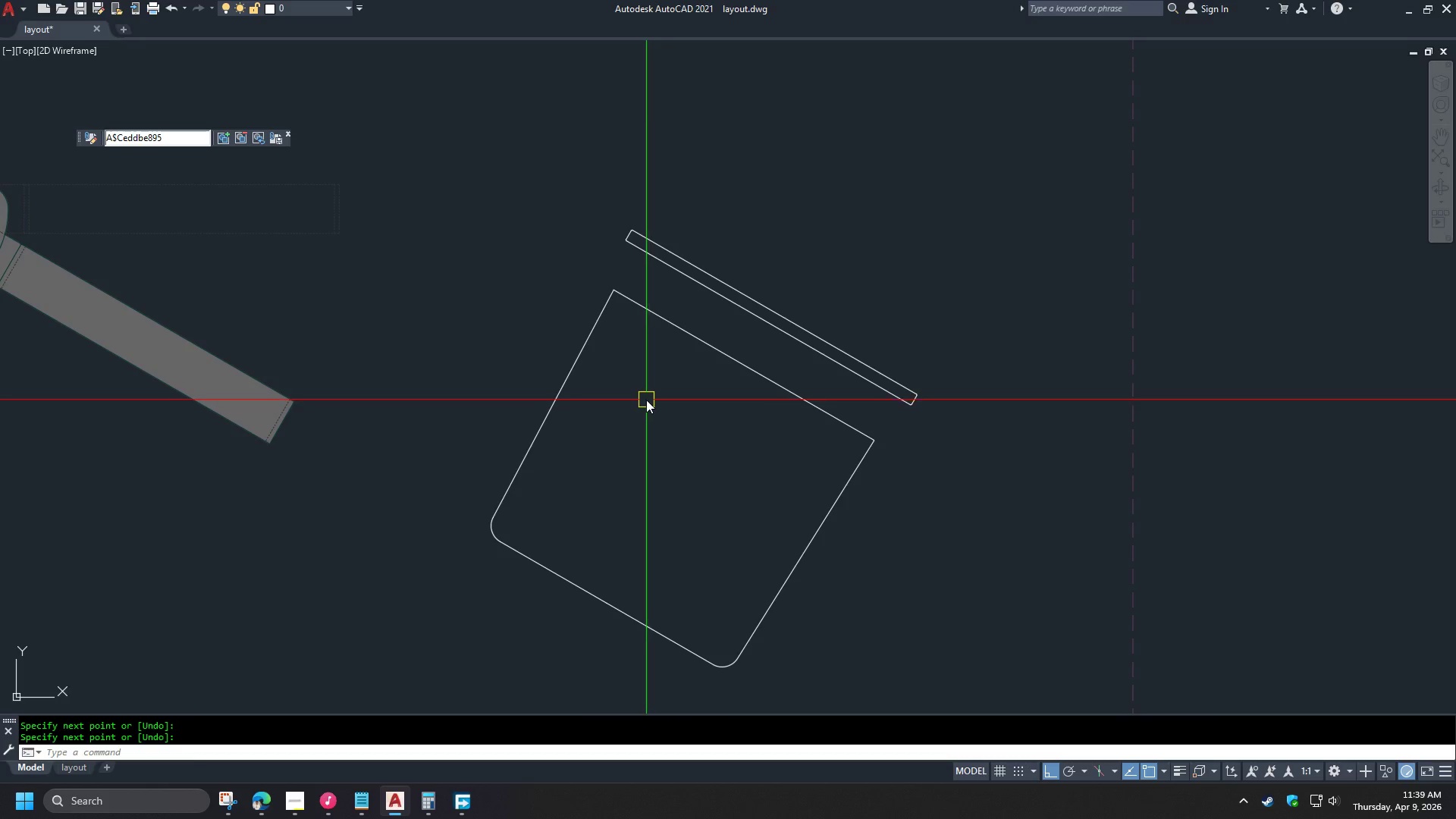 
key(H)
 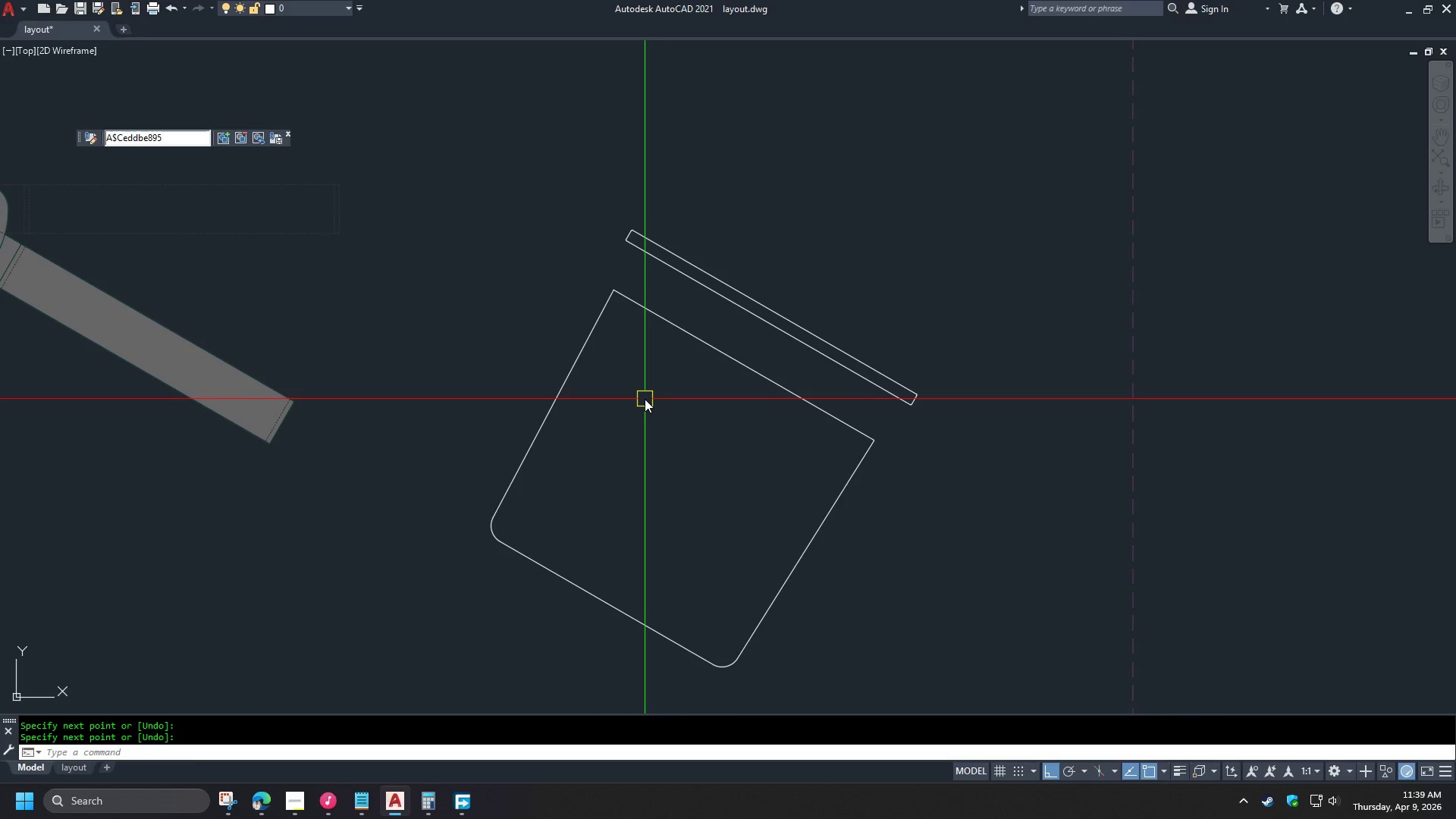 
key(Space)
 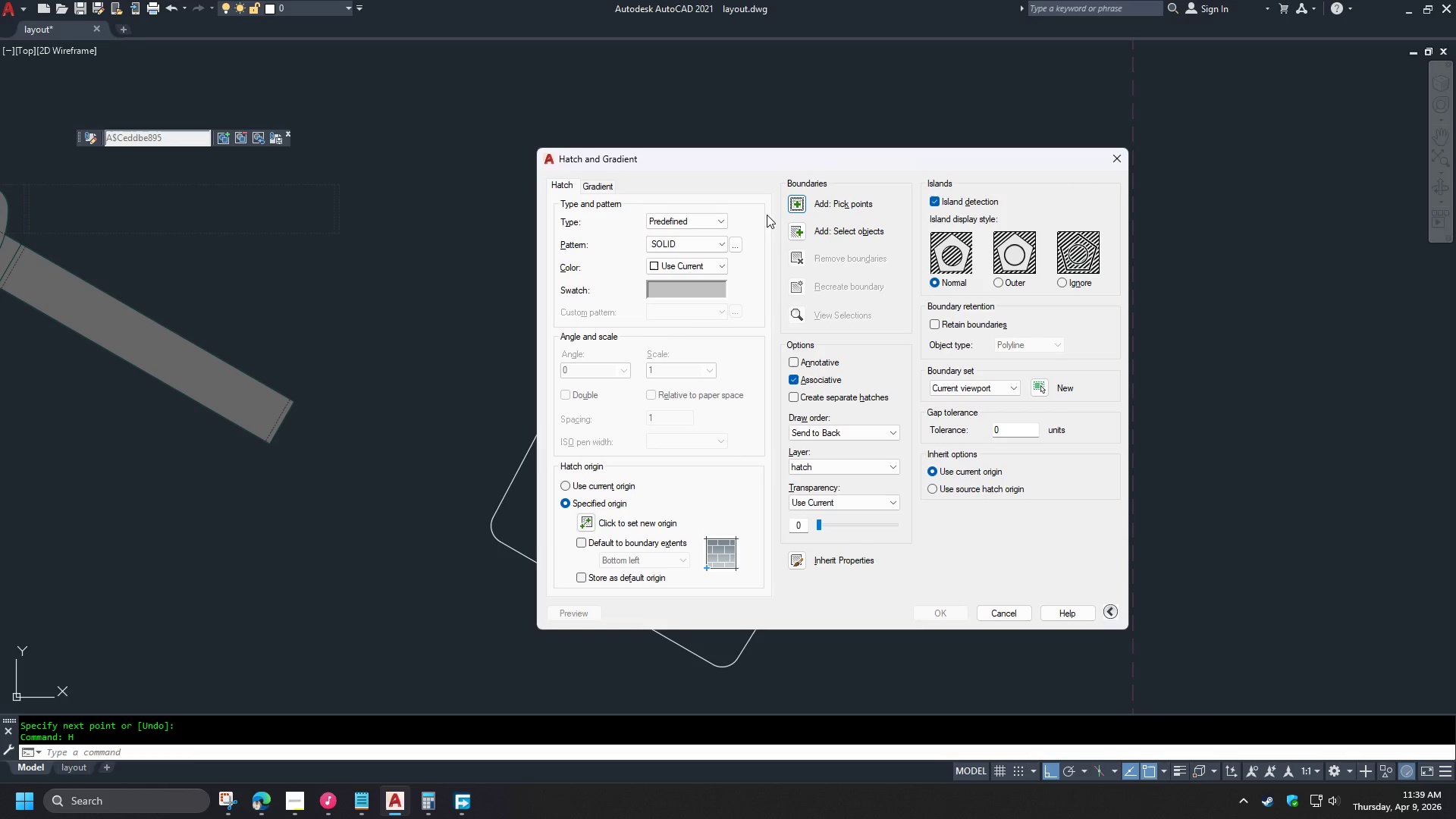 
left_click([794, 207])
 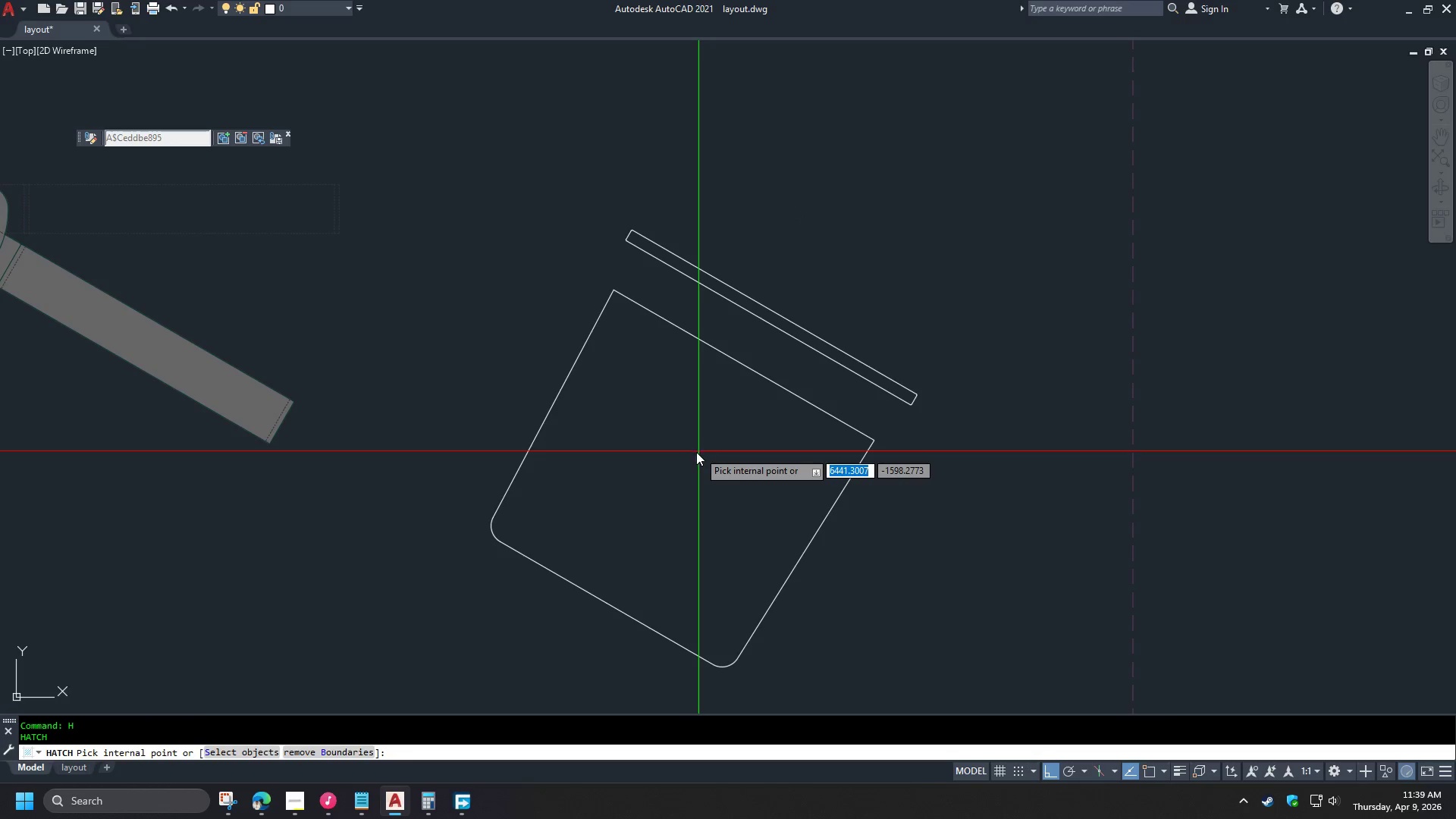 
left_click([696, 452])
 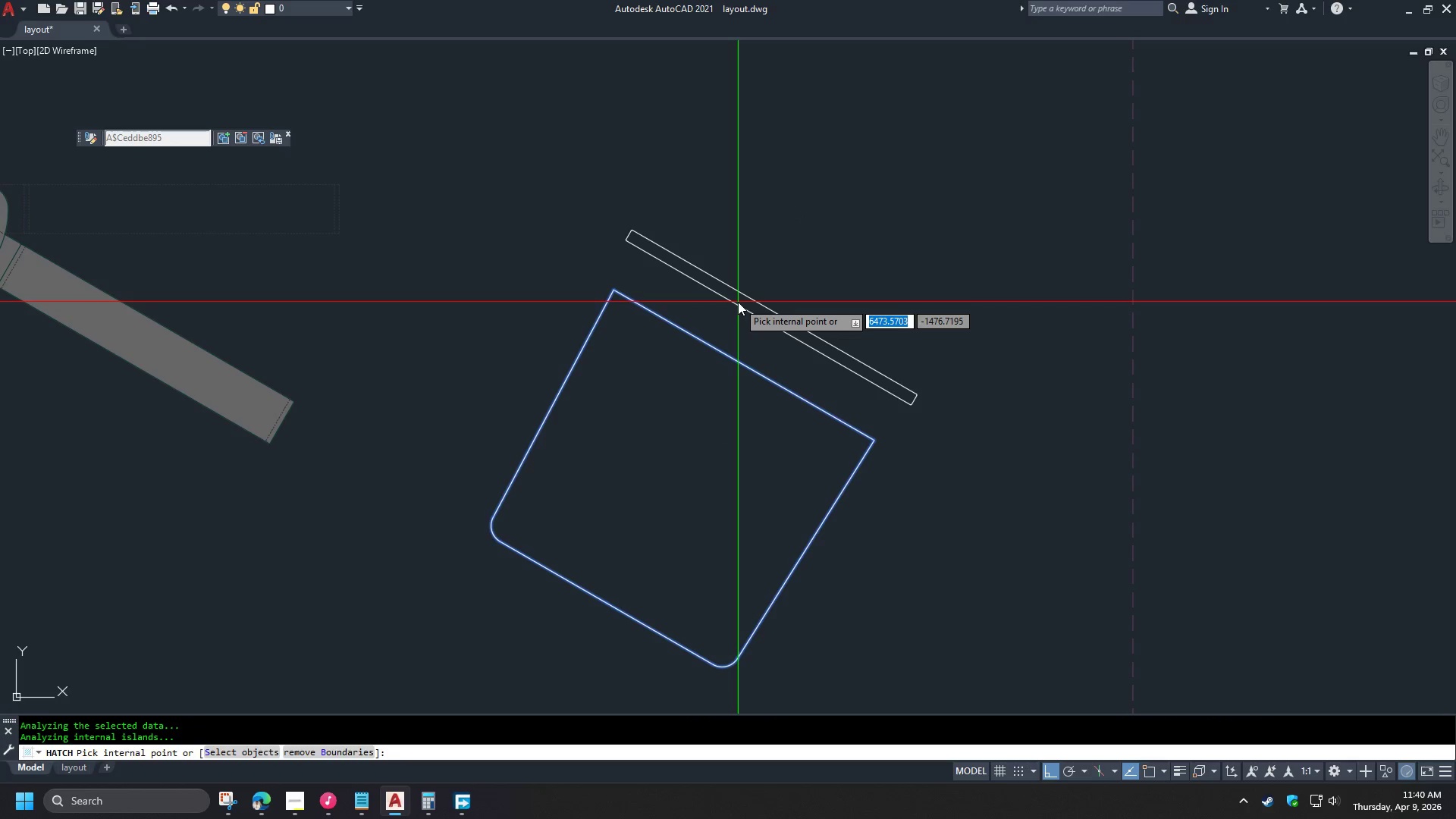 
left_click([738, 300])
 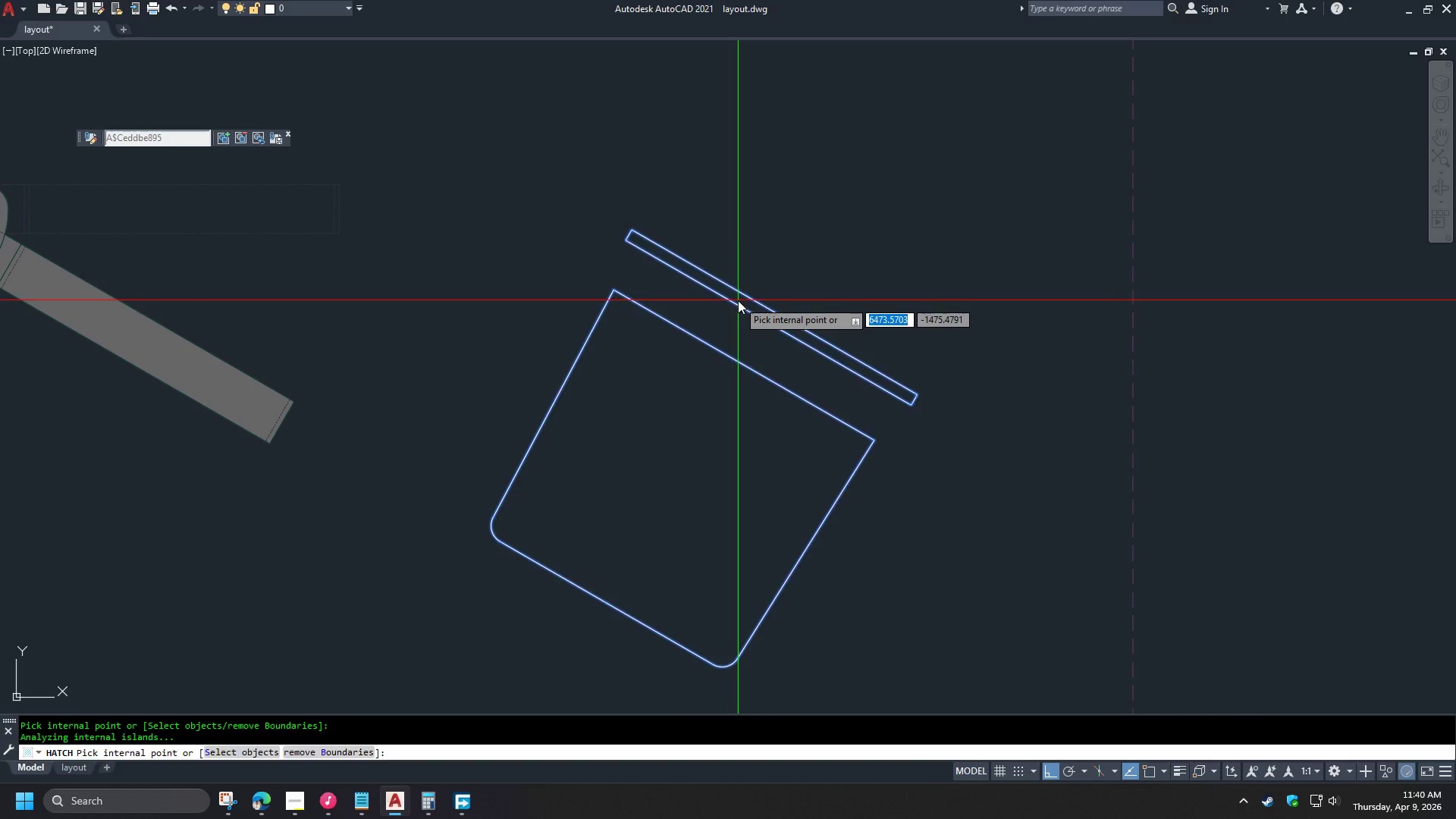 
key(Space)
 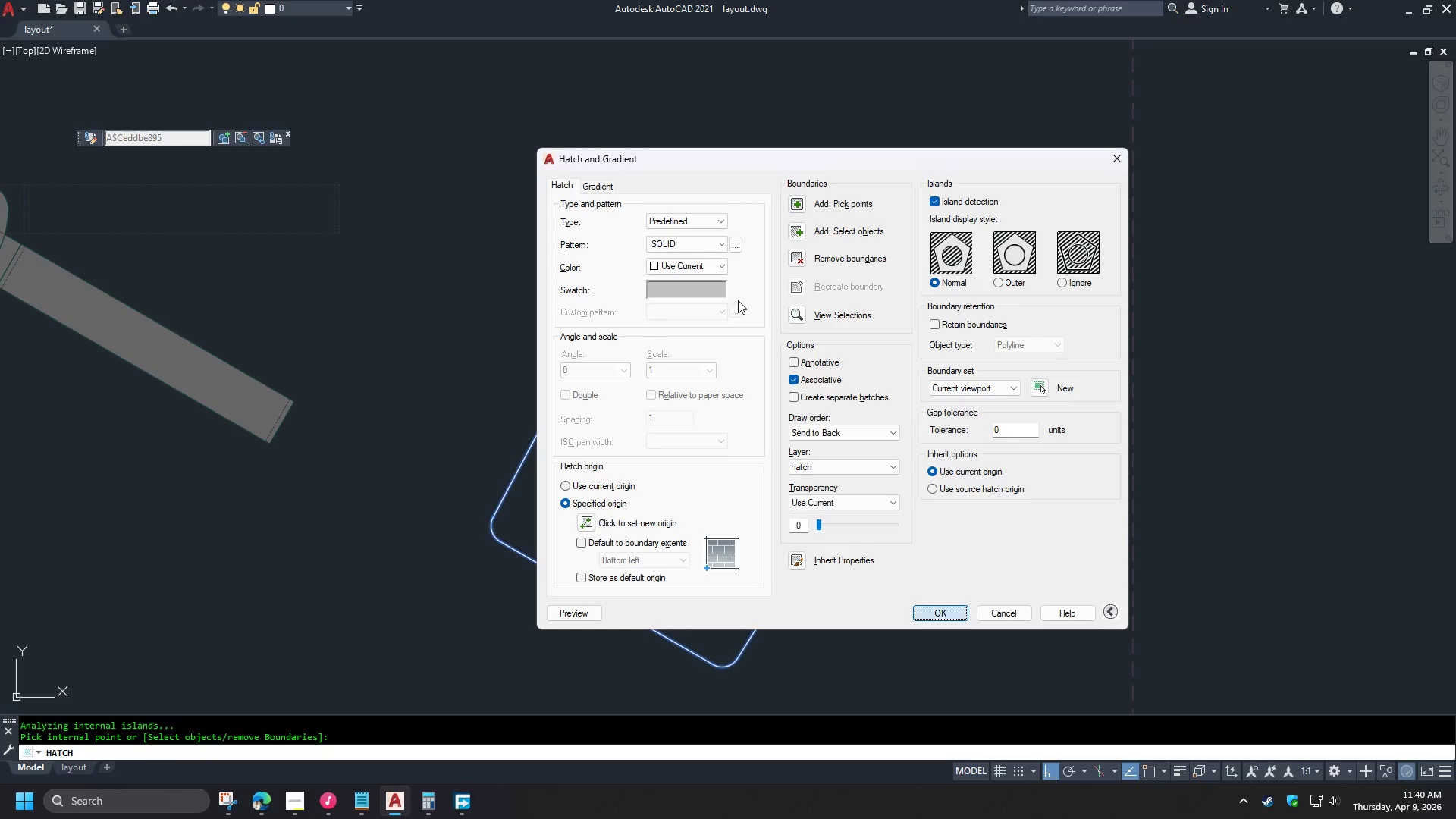 
key(Space)
 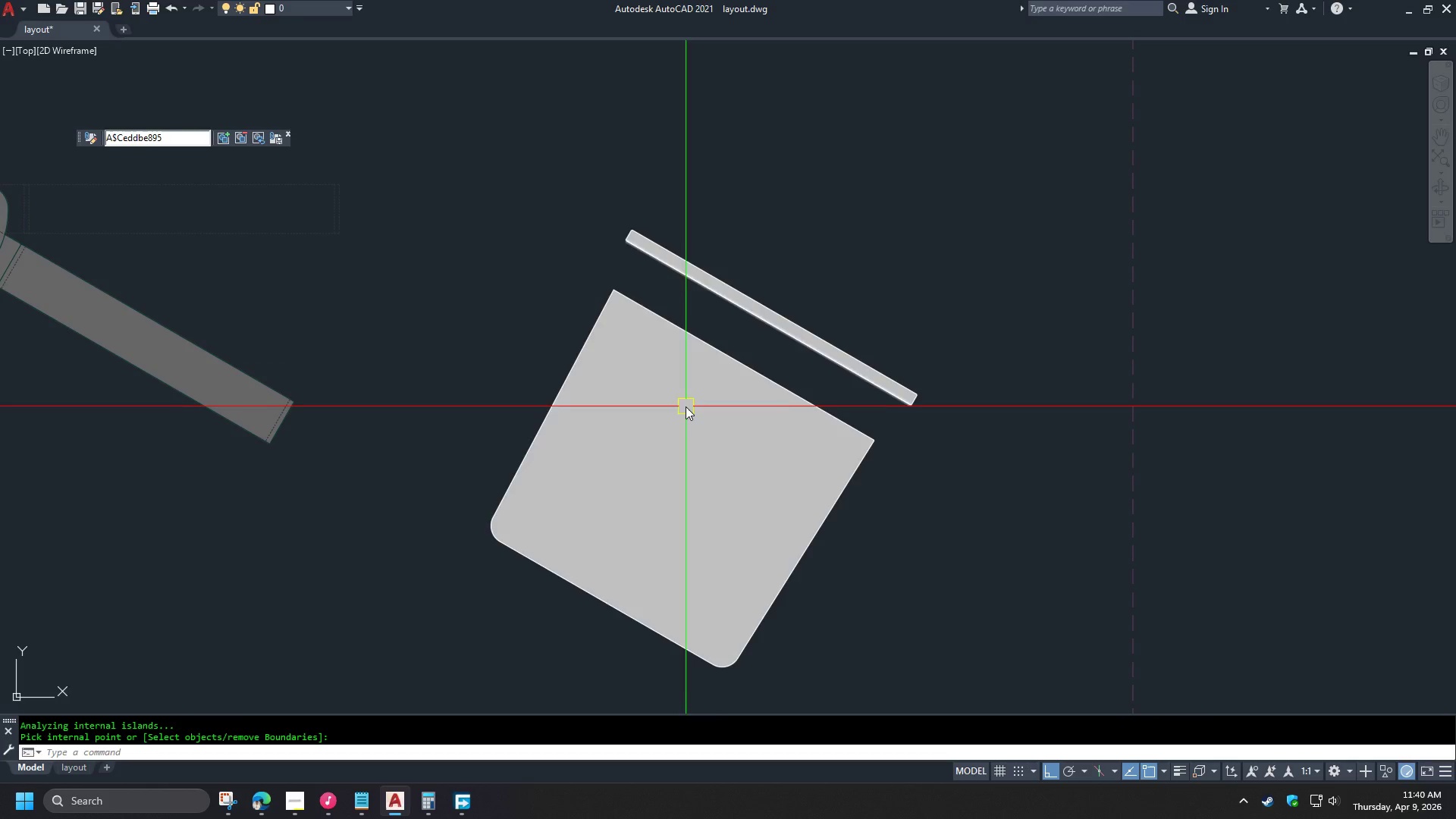 
left_click([685, 408])
 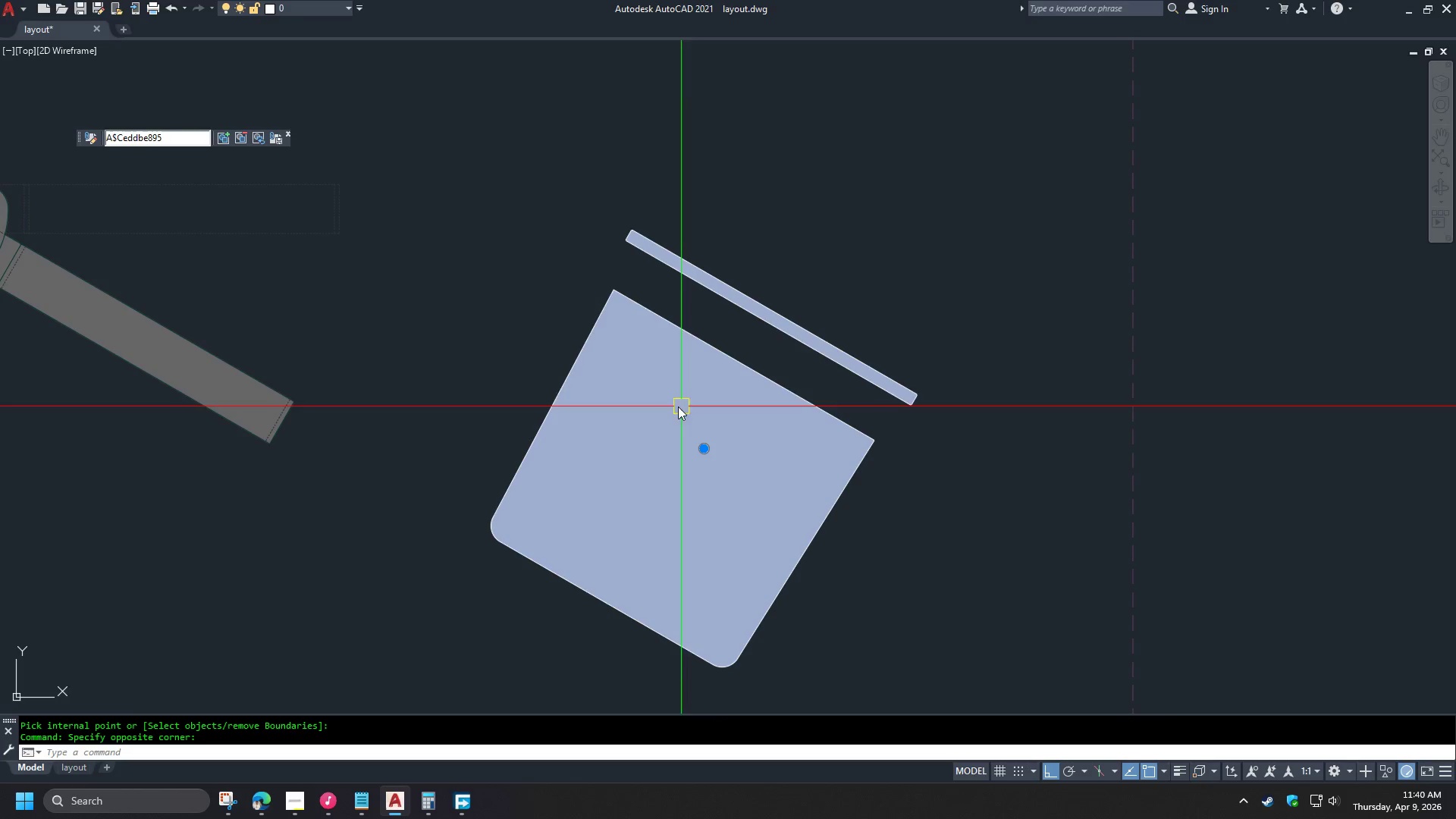 
key(Control+1)
 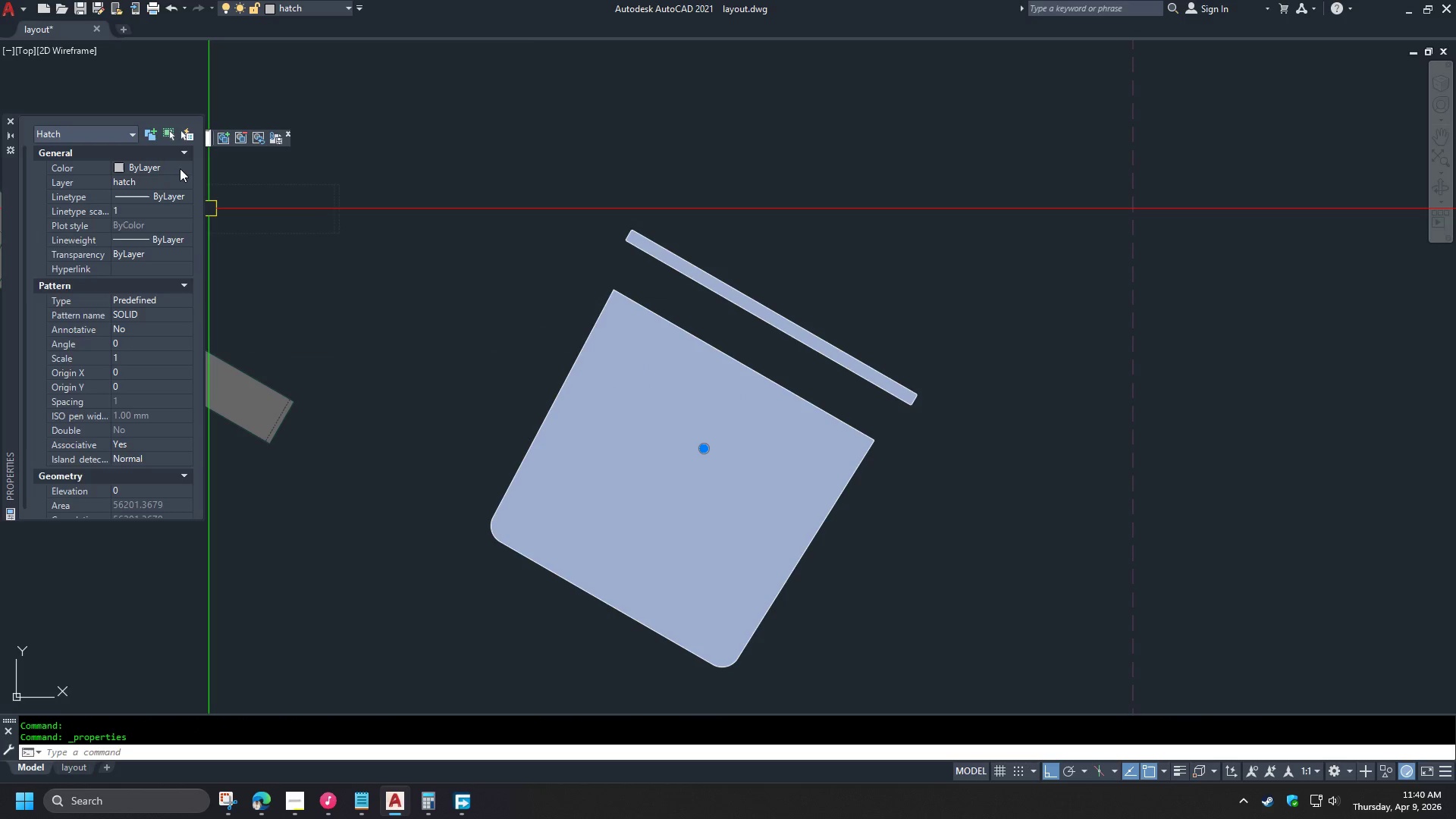 
double_click([180, 168])
 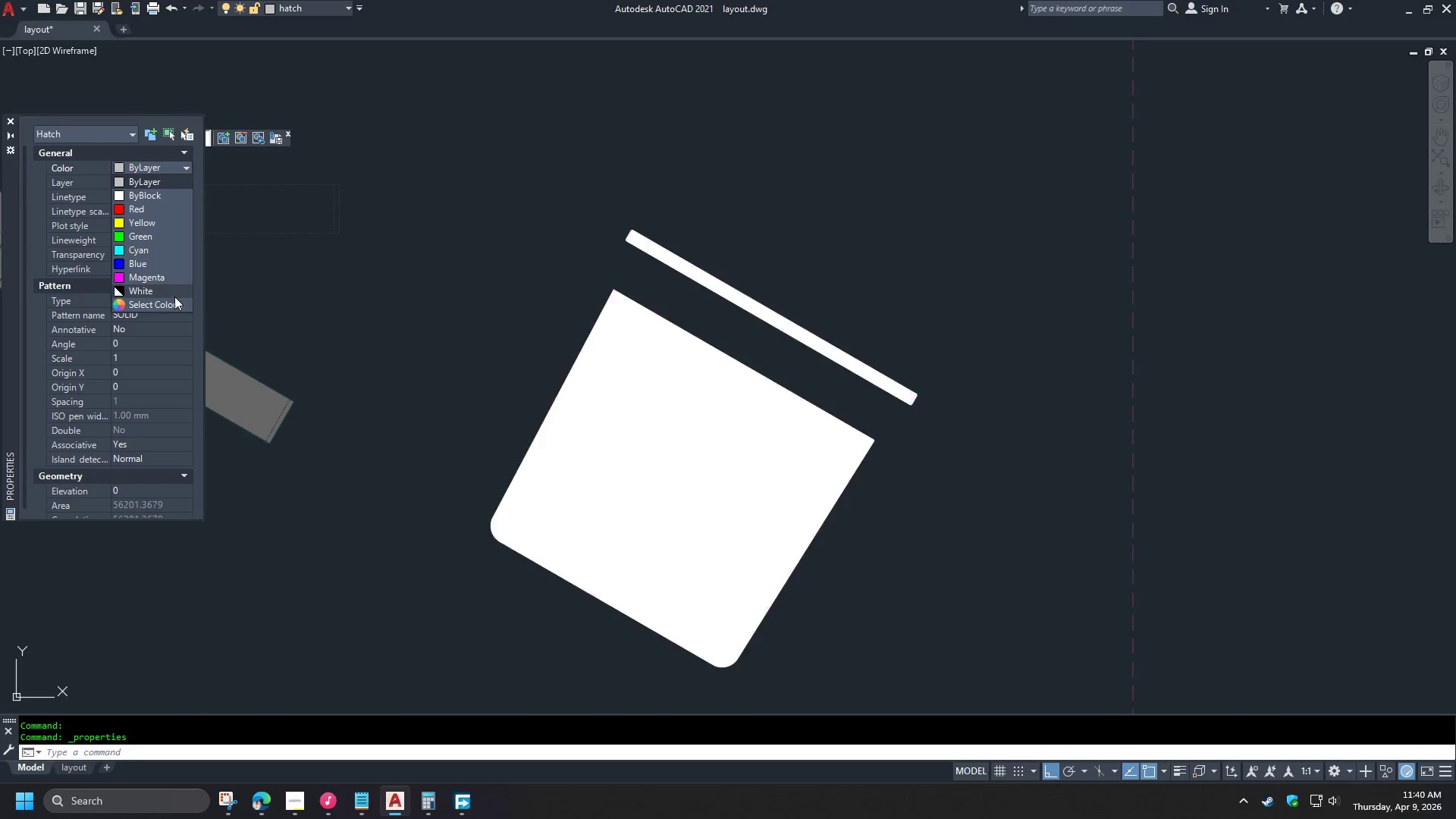 
left_click([171, 306])
 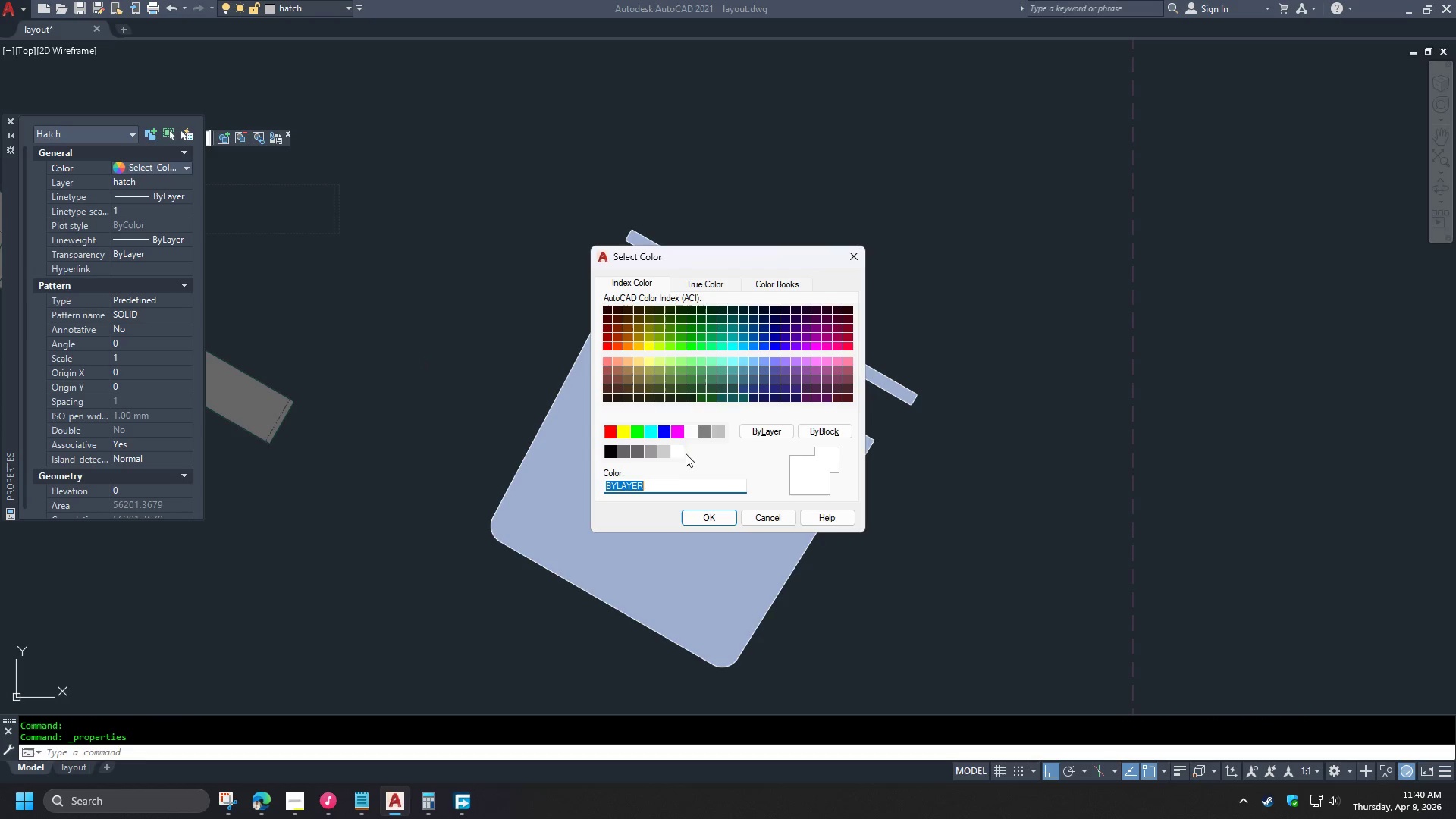 
left_click([626, 455])
 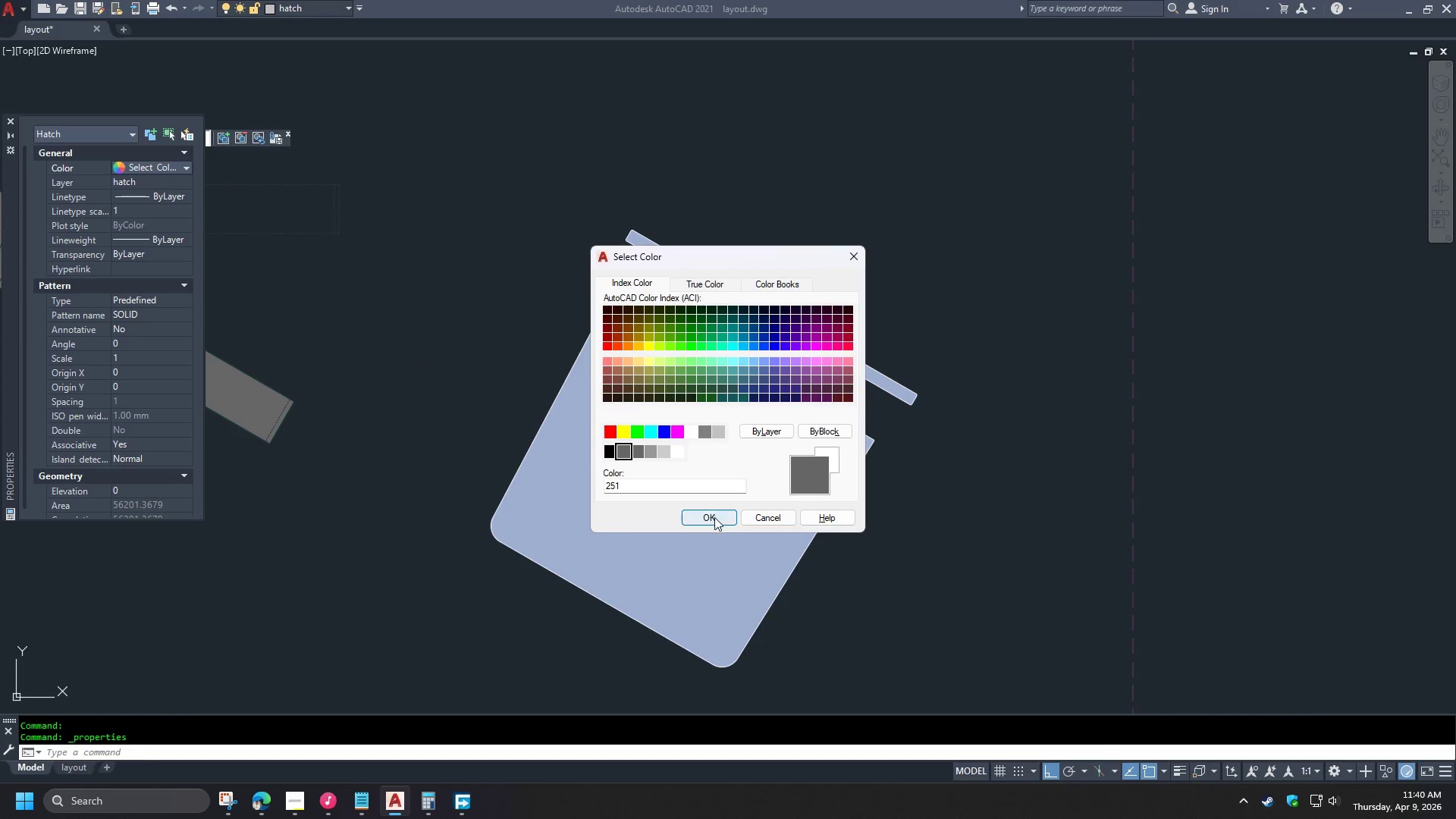 
left_click([714, 517])
 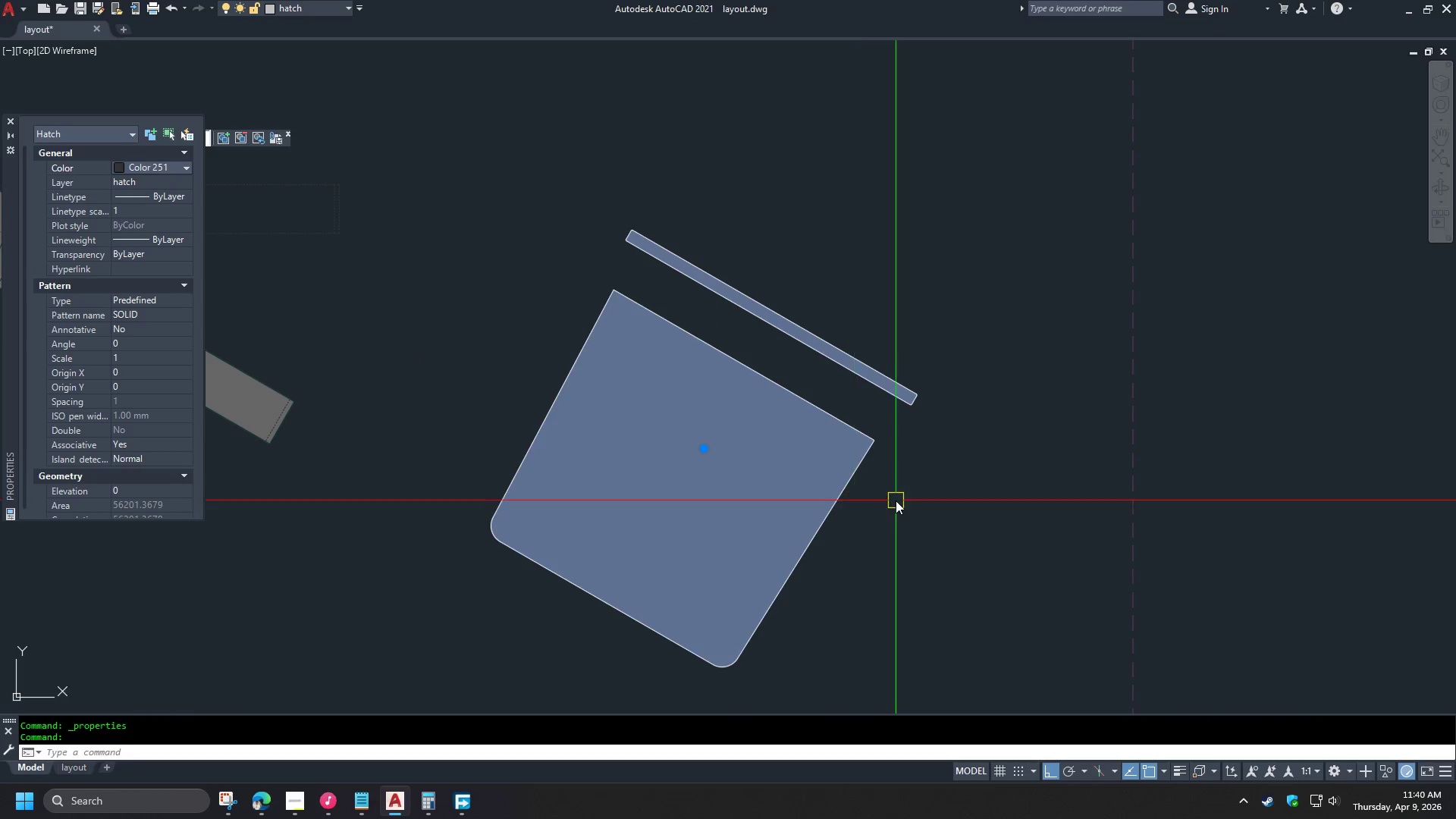 
key(Escape)
 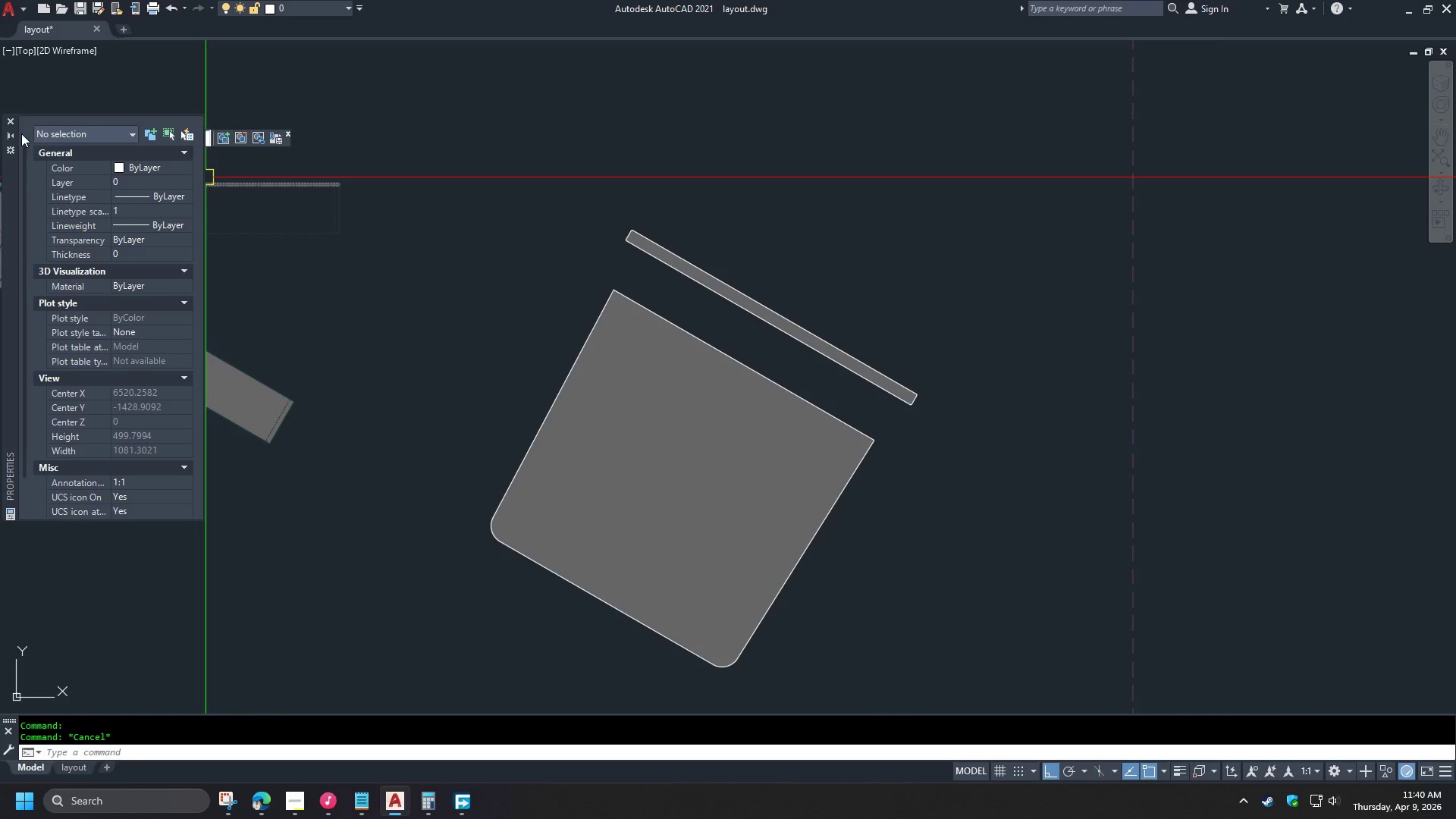 
left_click([12, 122])
 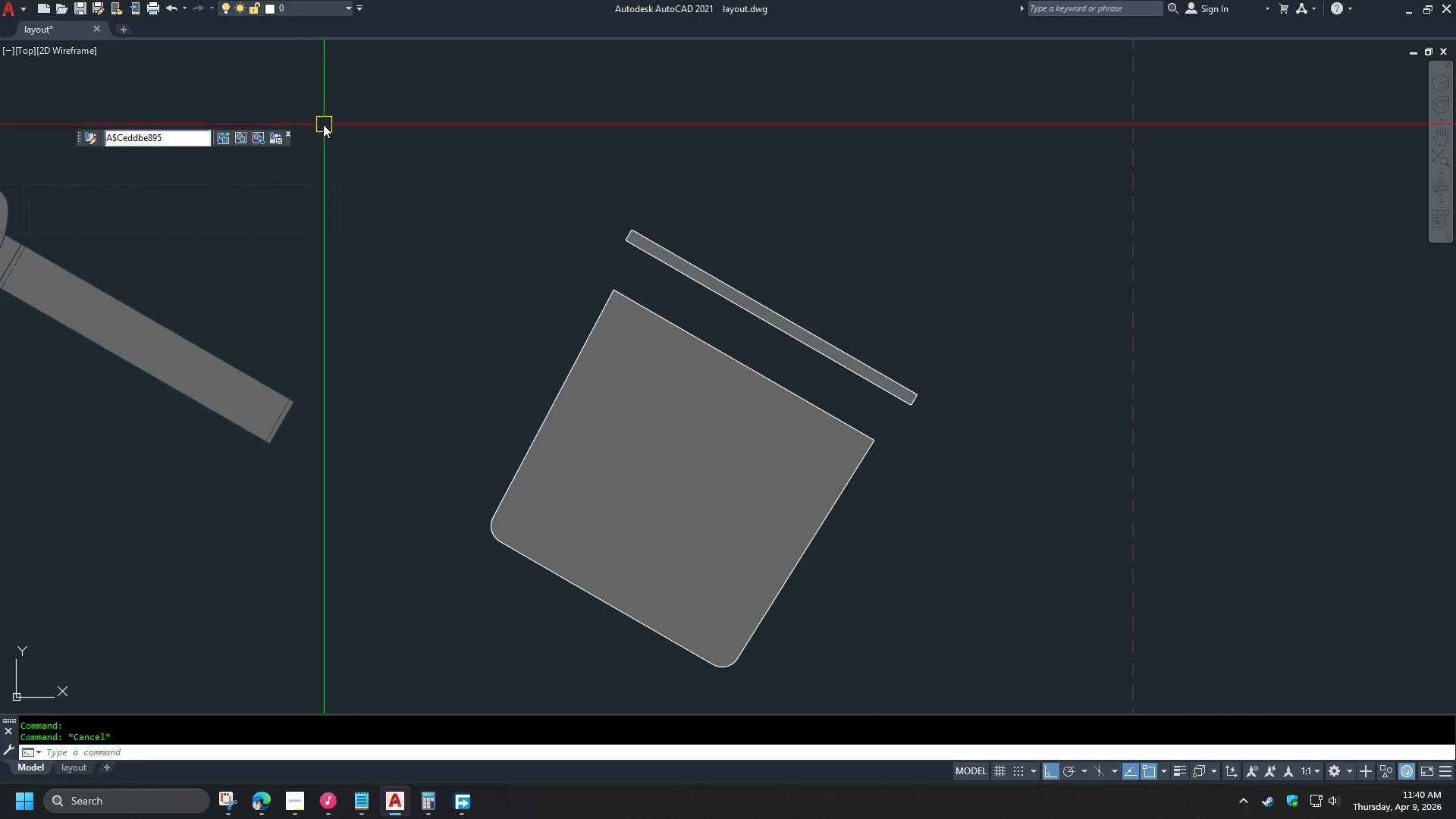 
left_click([274, 139])
 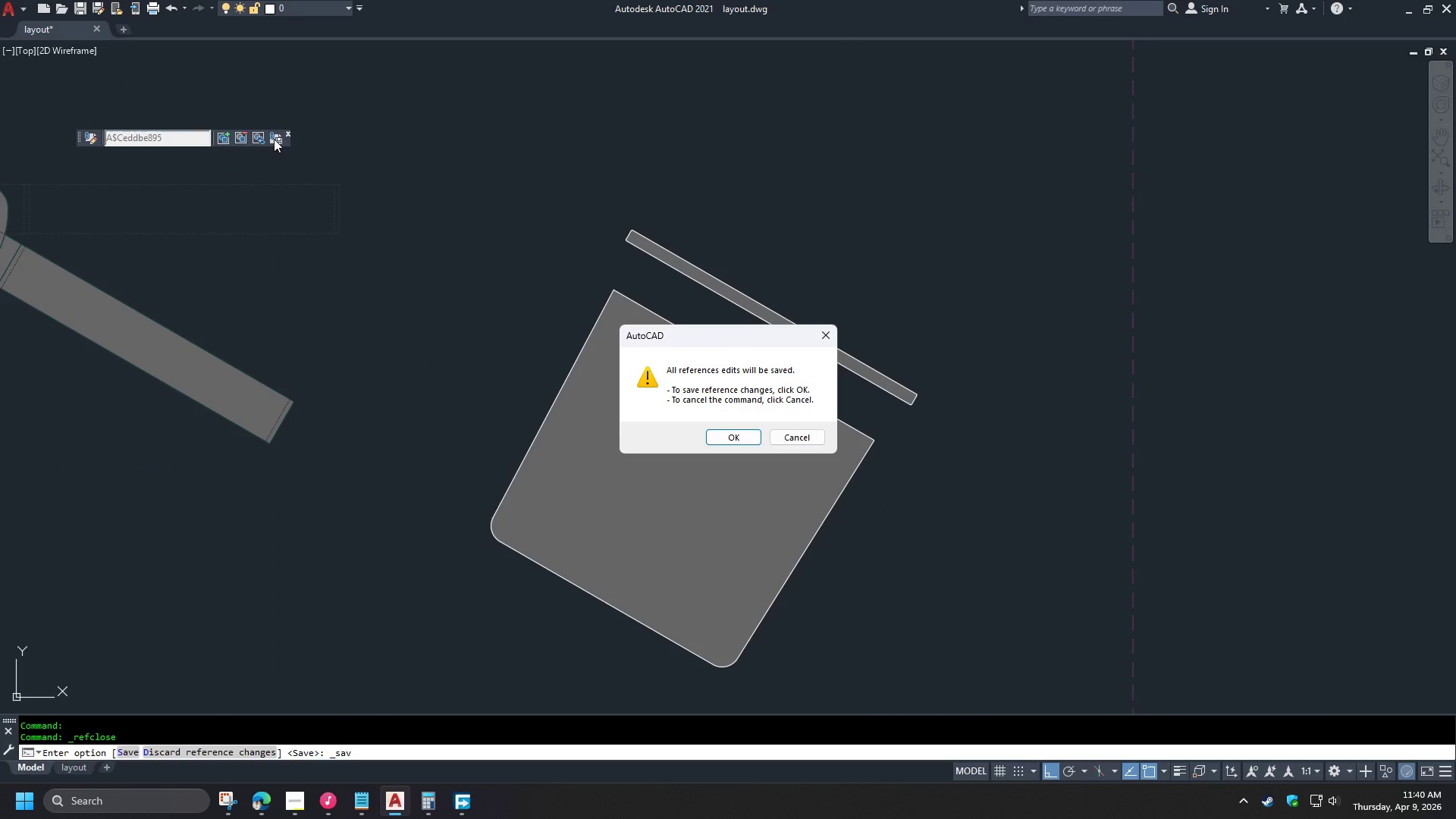 
type( ma)
 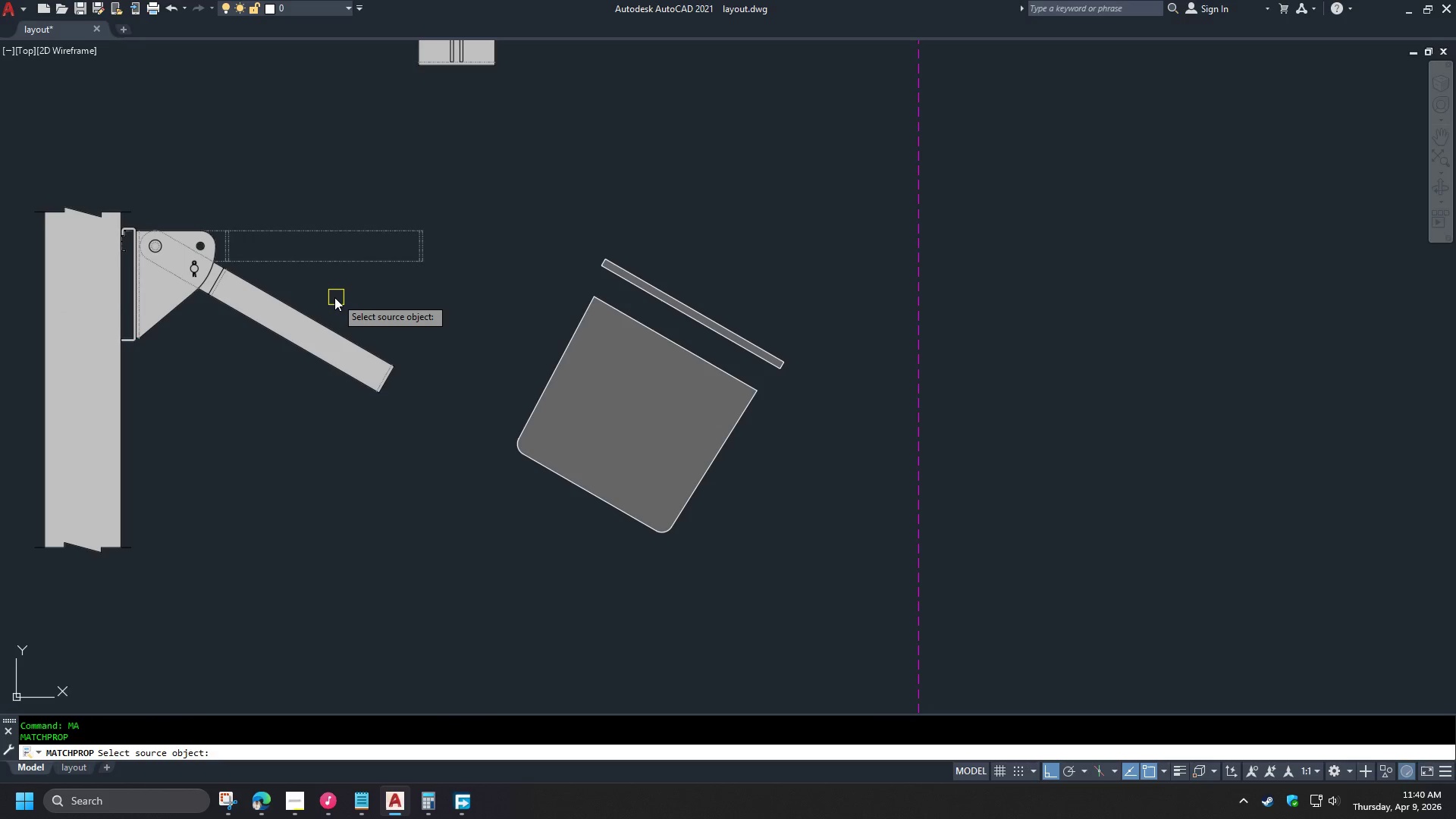 
scroll: coordinate [561, 307], scroll_direction: down, amount: 1.0
 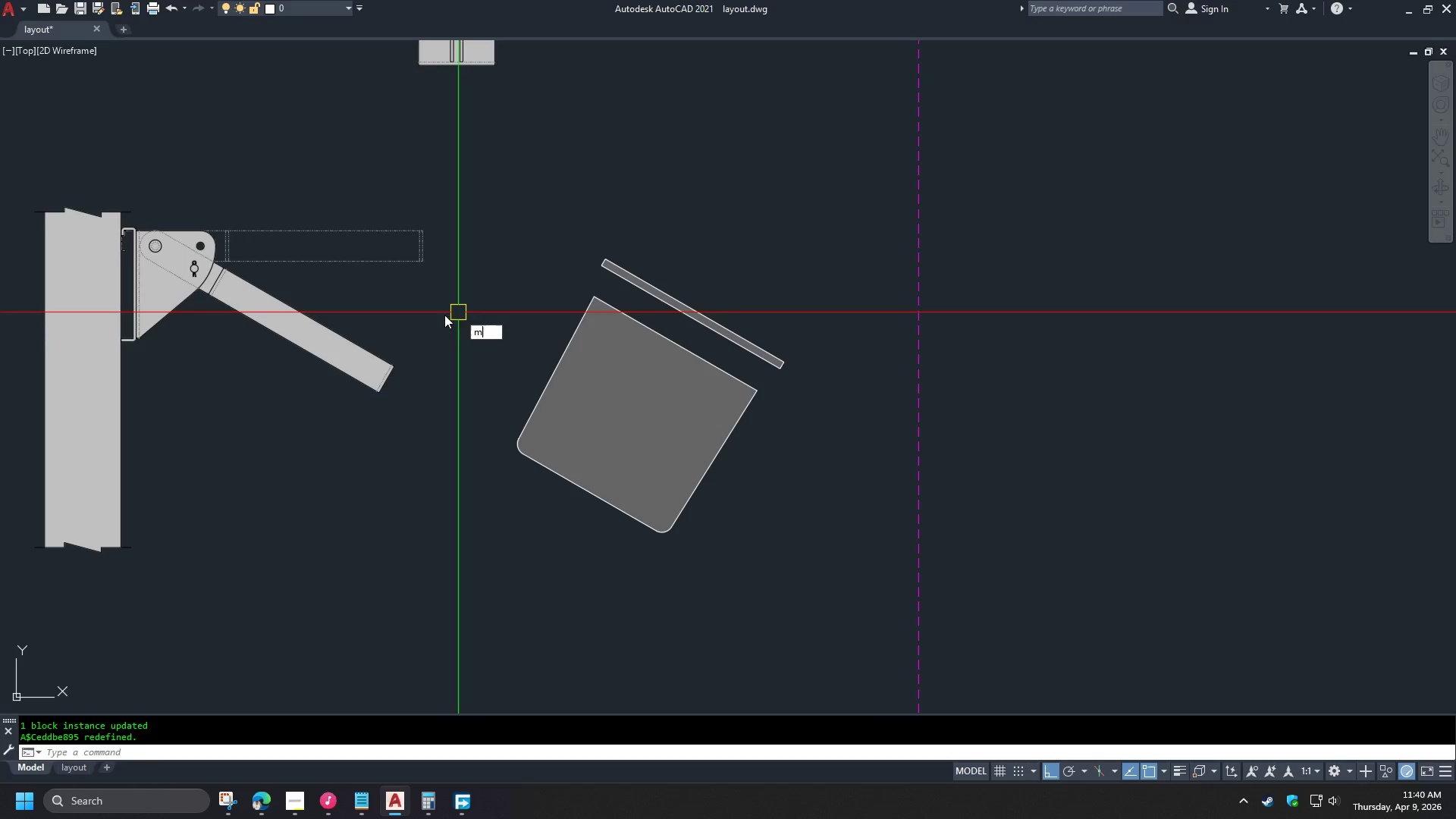 
key(Space)
 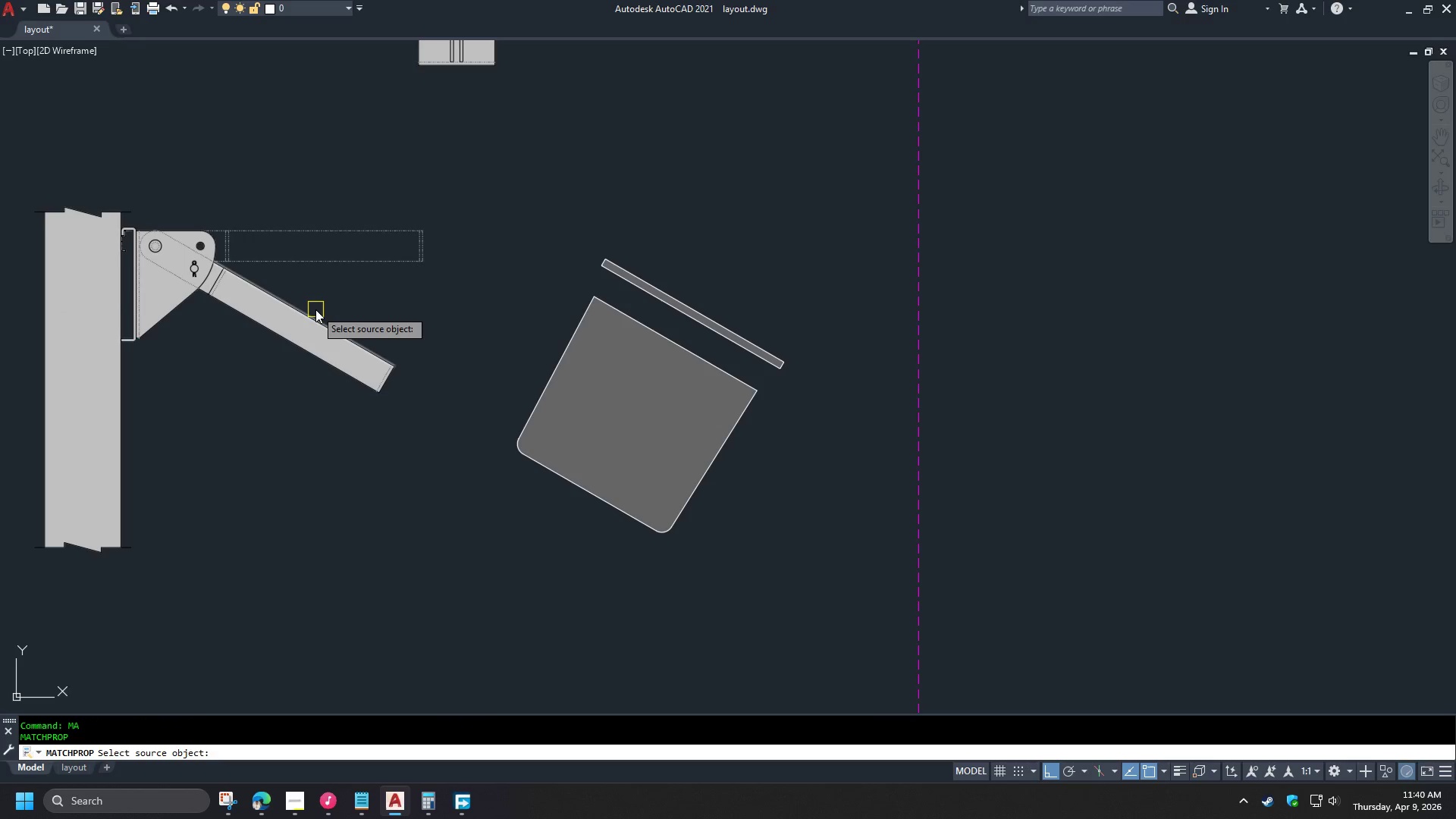 
left_click([315, 312])
 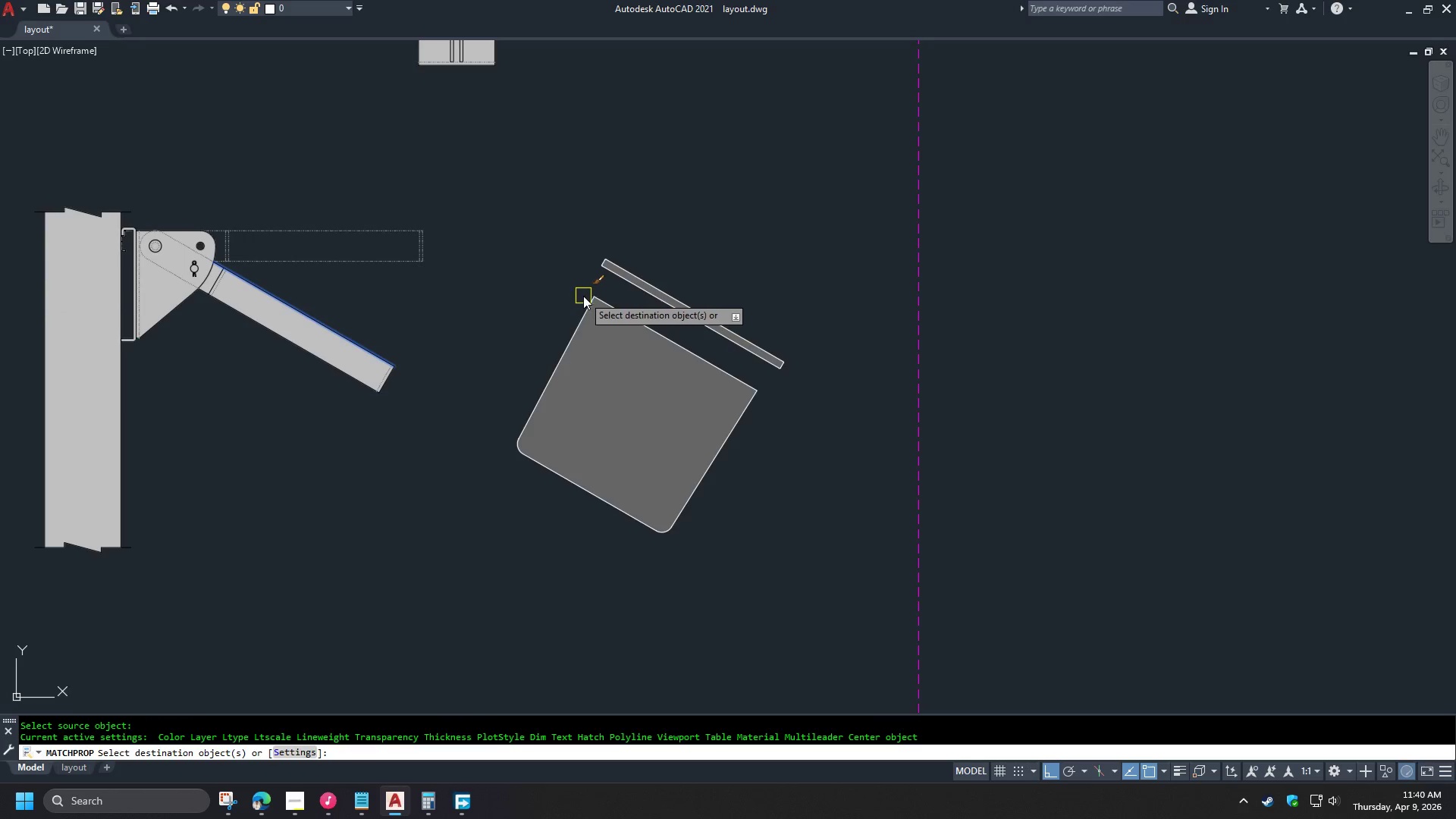 
left_click([585, 297])
 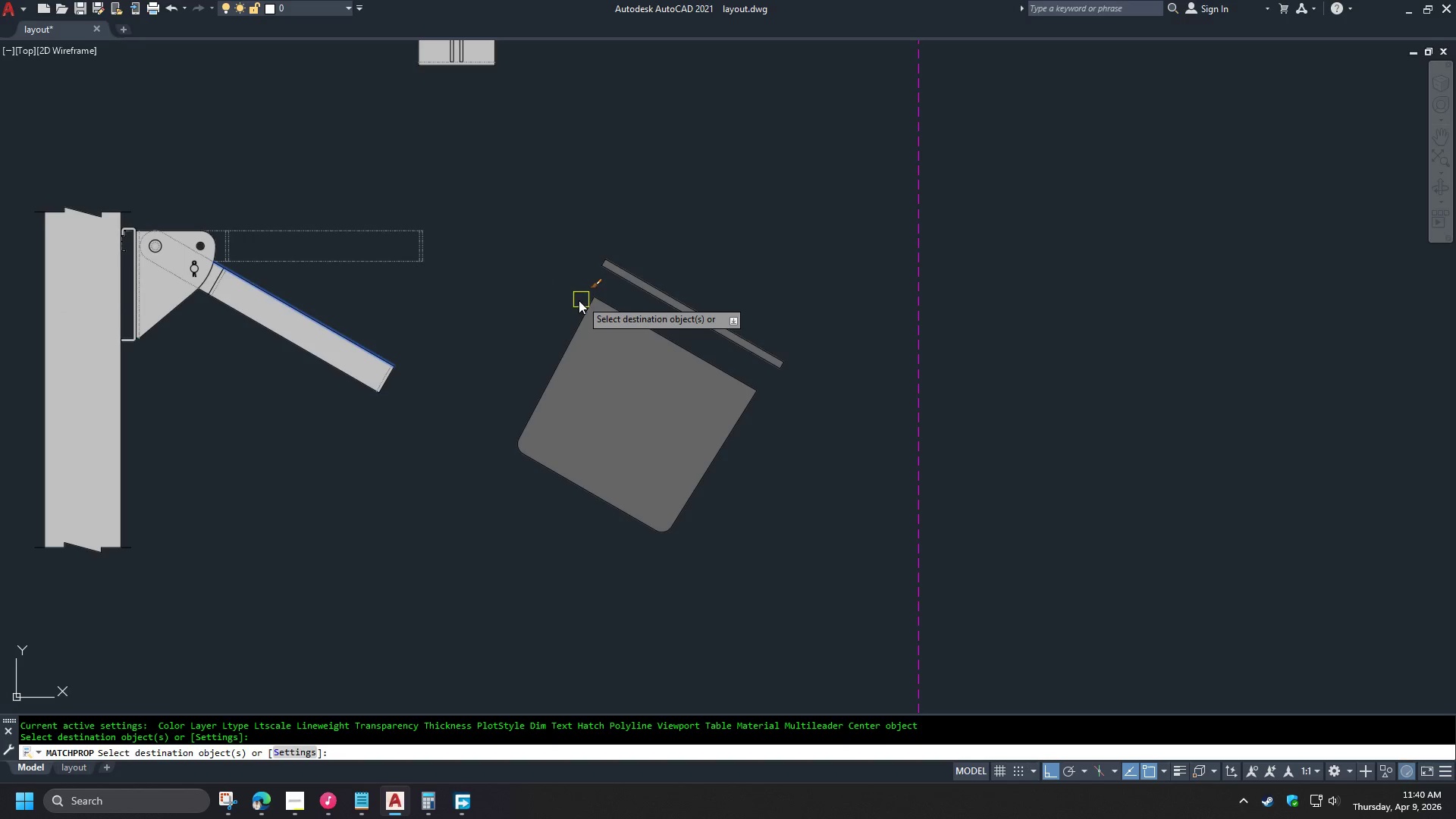 
key(Space)
 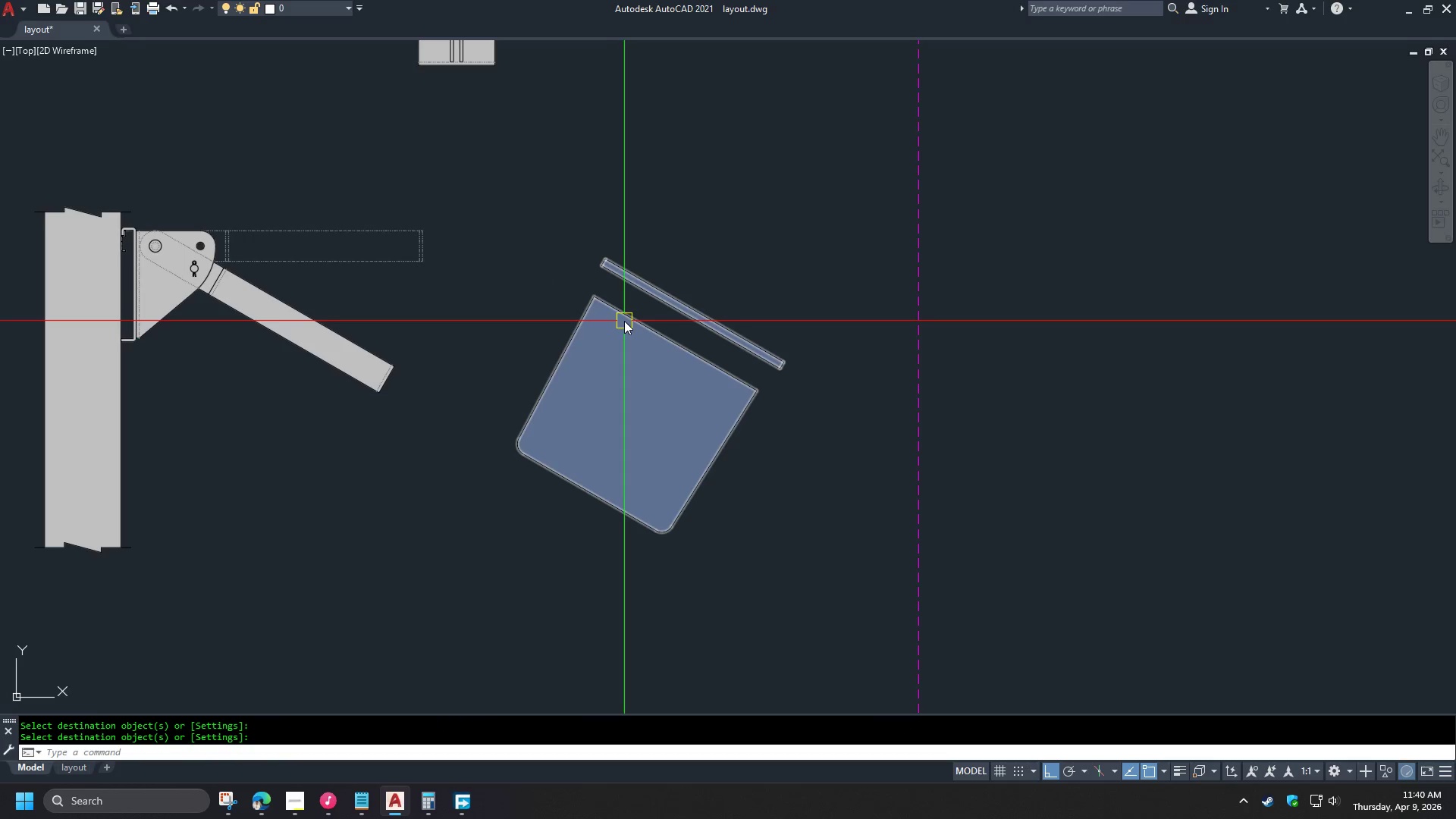 
left_click([624, 321])
 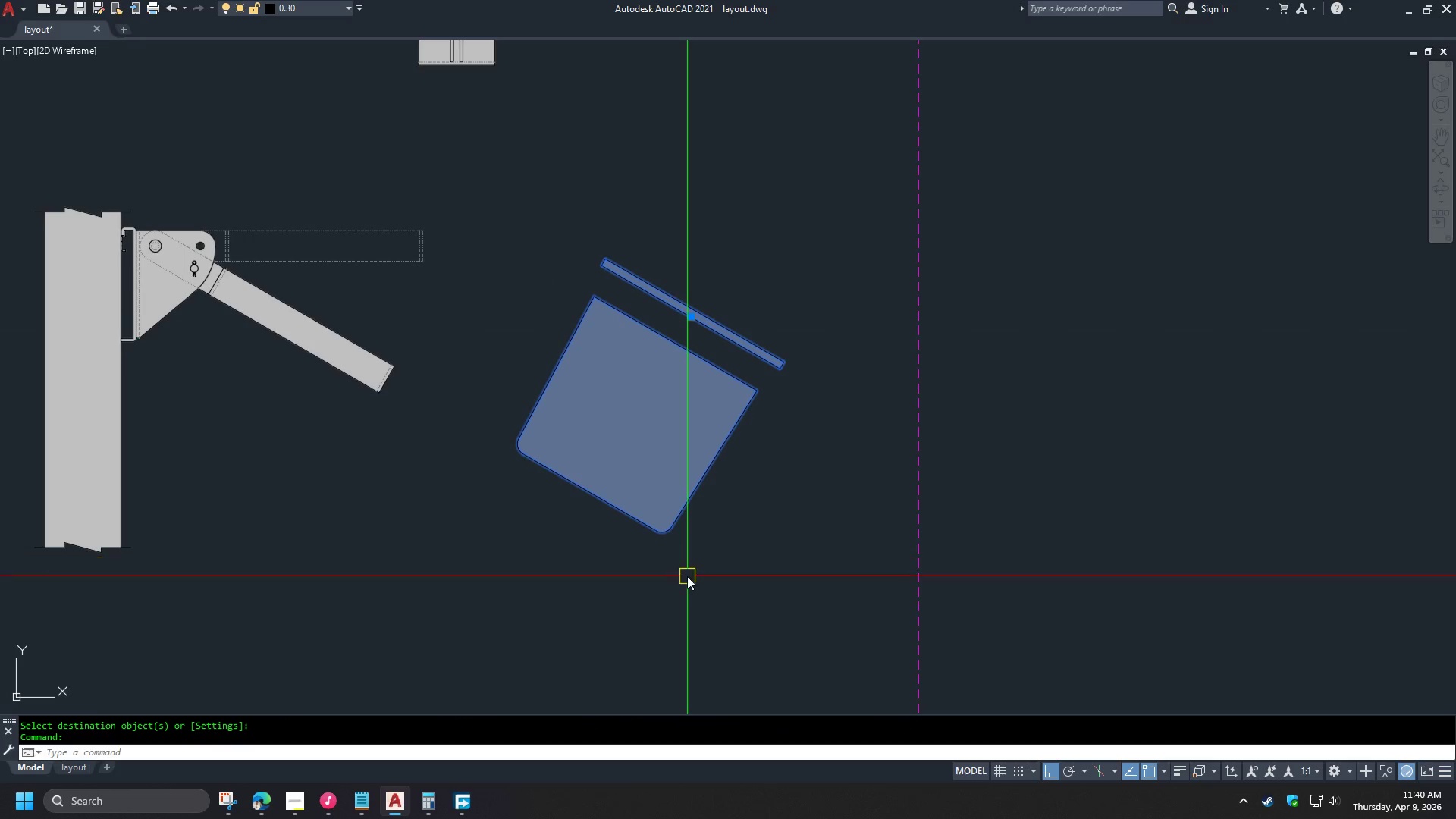 
key(M)
 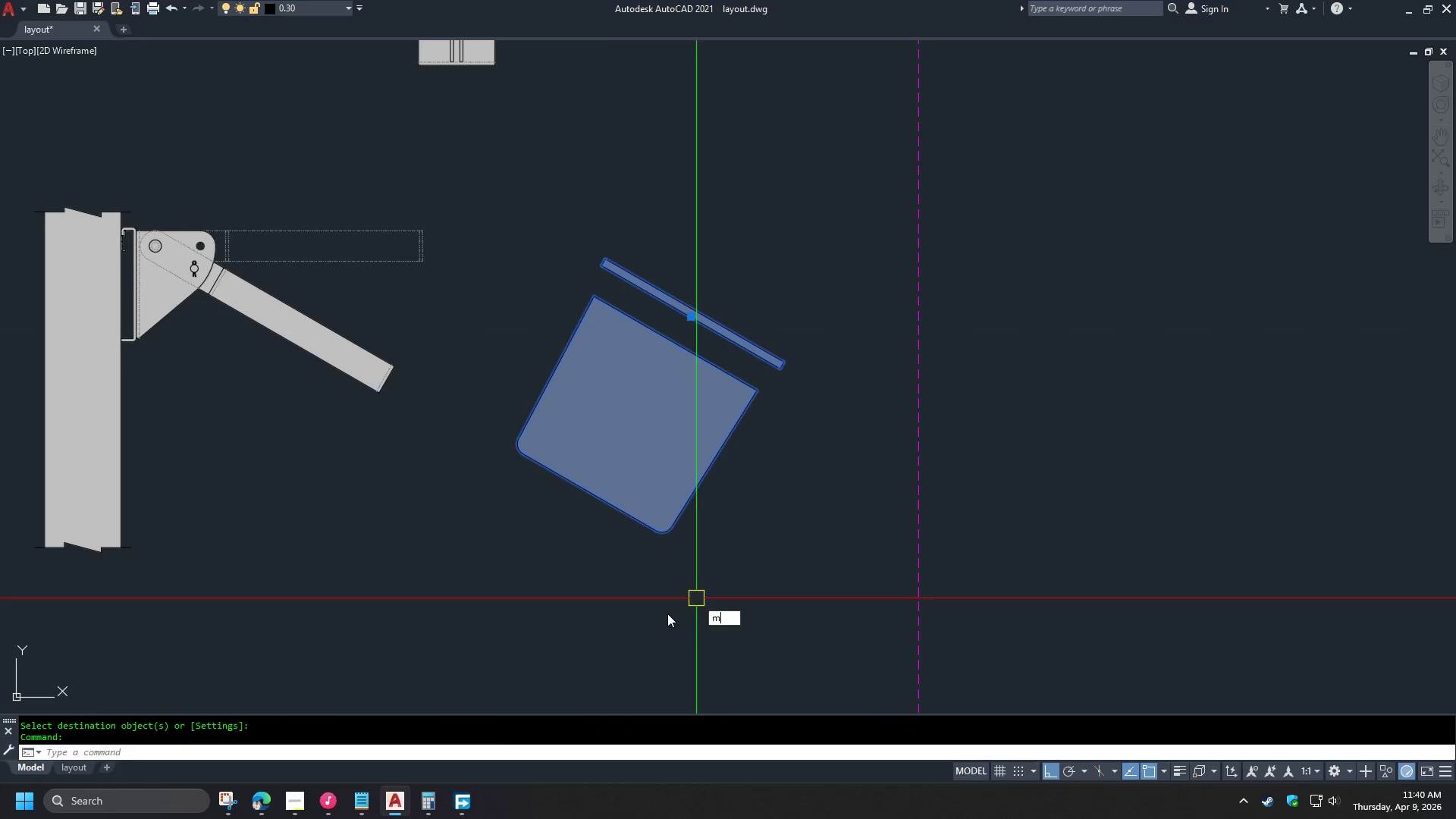 
key(Space)
 